 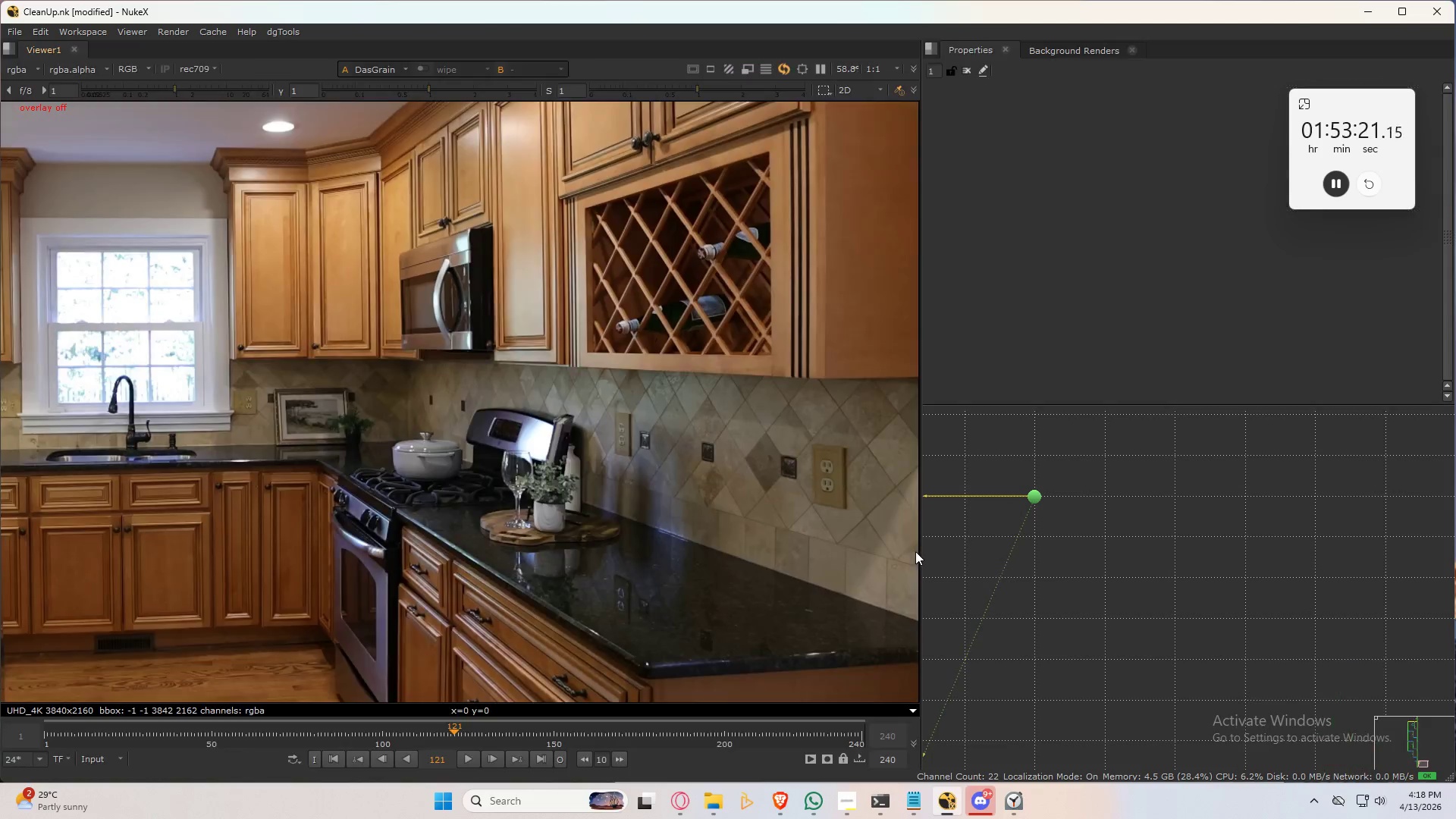 
key(Control+S)
 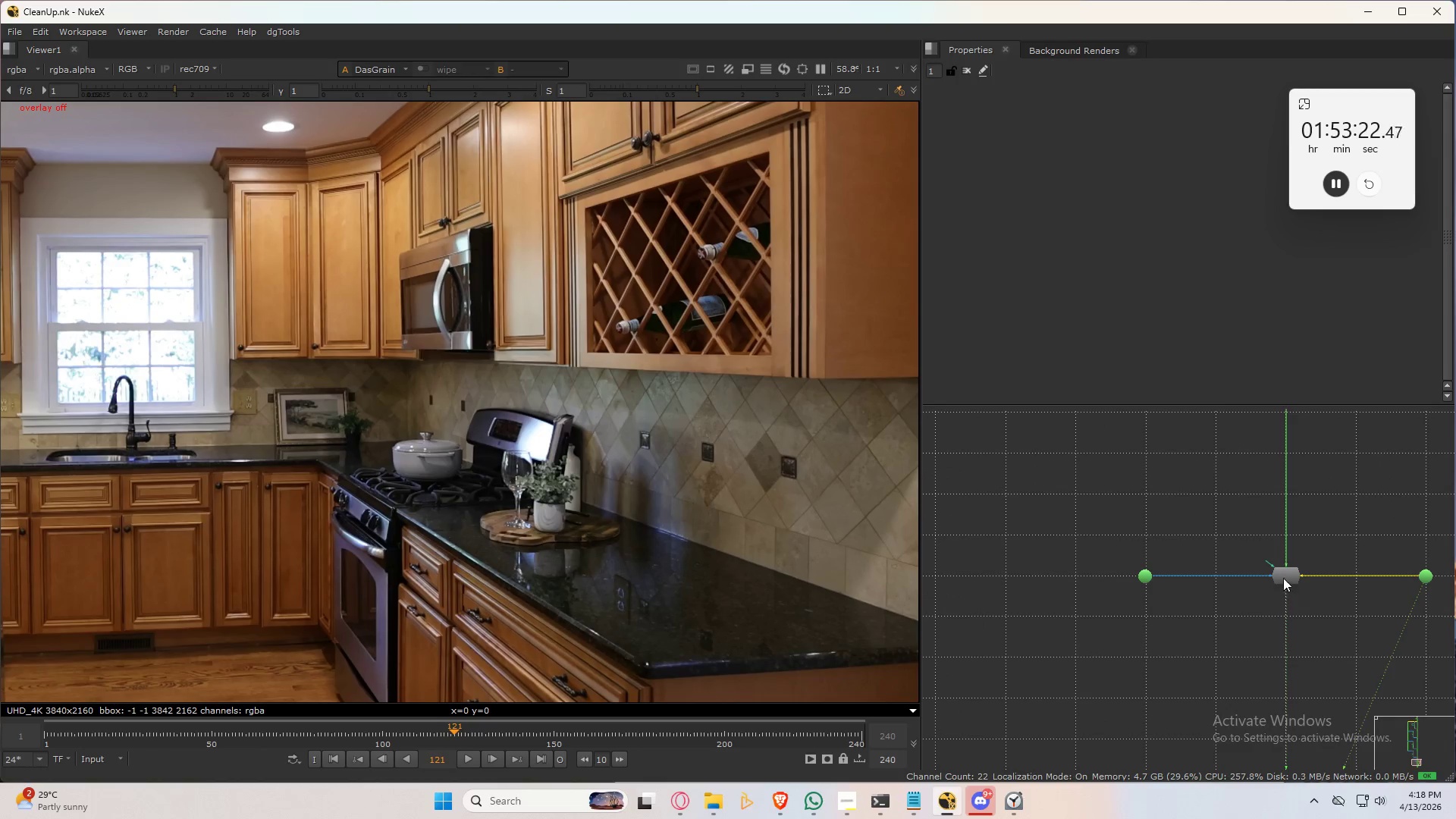 
double_click([1283, 576])
 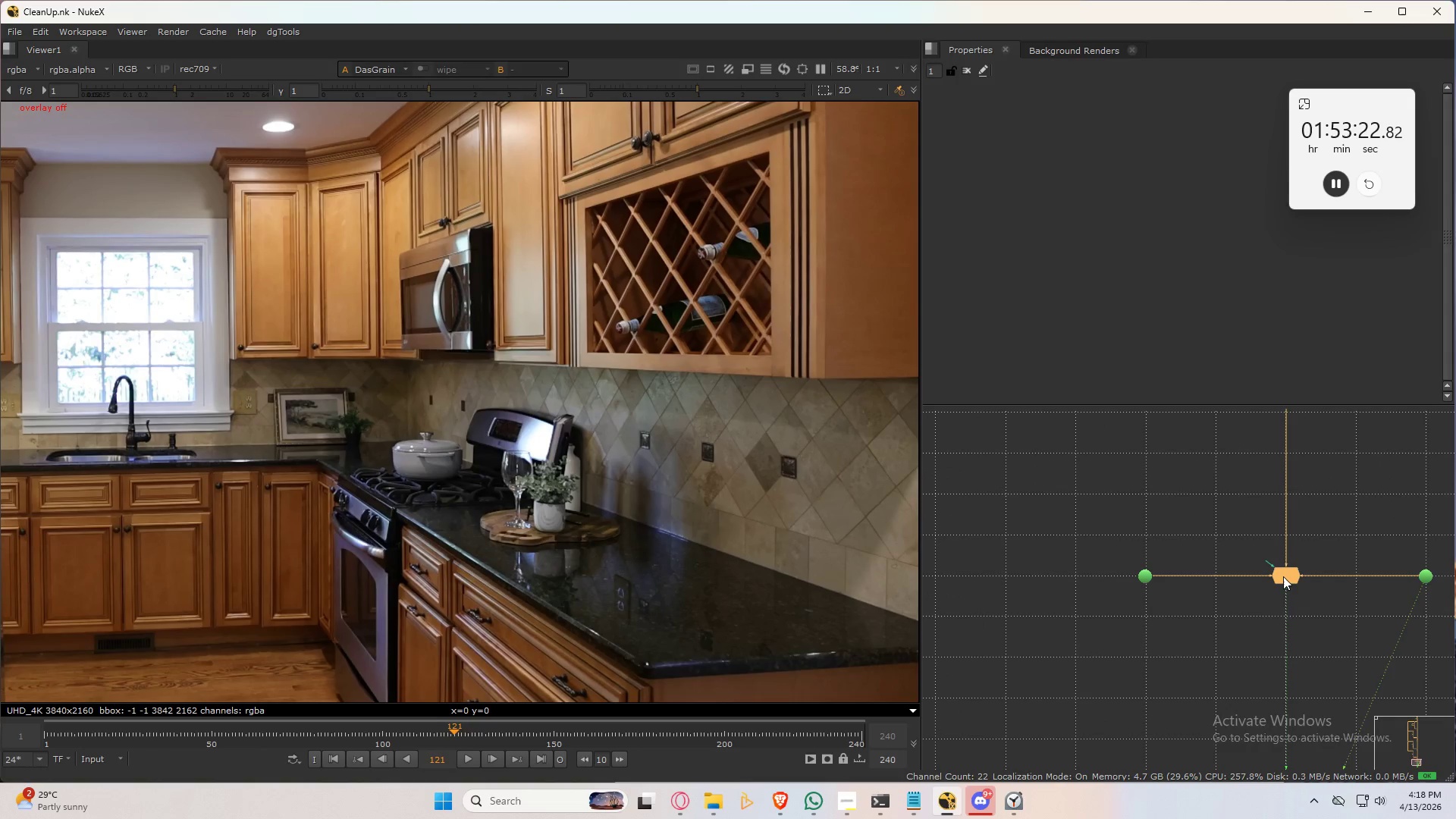 
triple_click([1283, 576])
 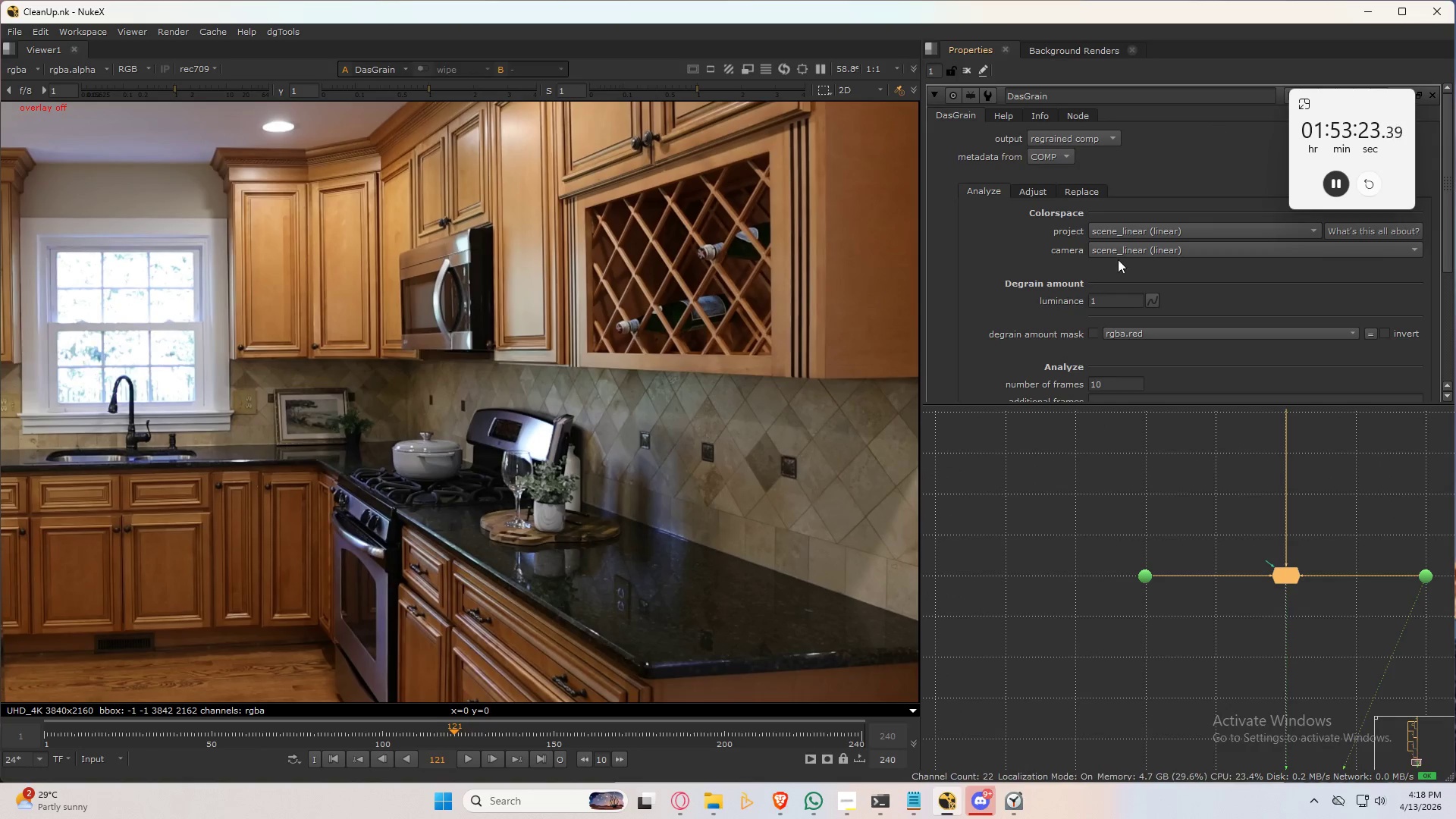 
scroll: coordinate [1138, 283], scroll_direction: down, amount: 5.0
 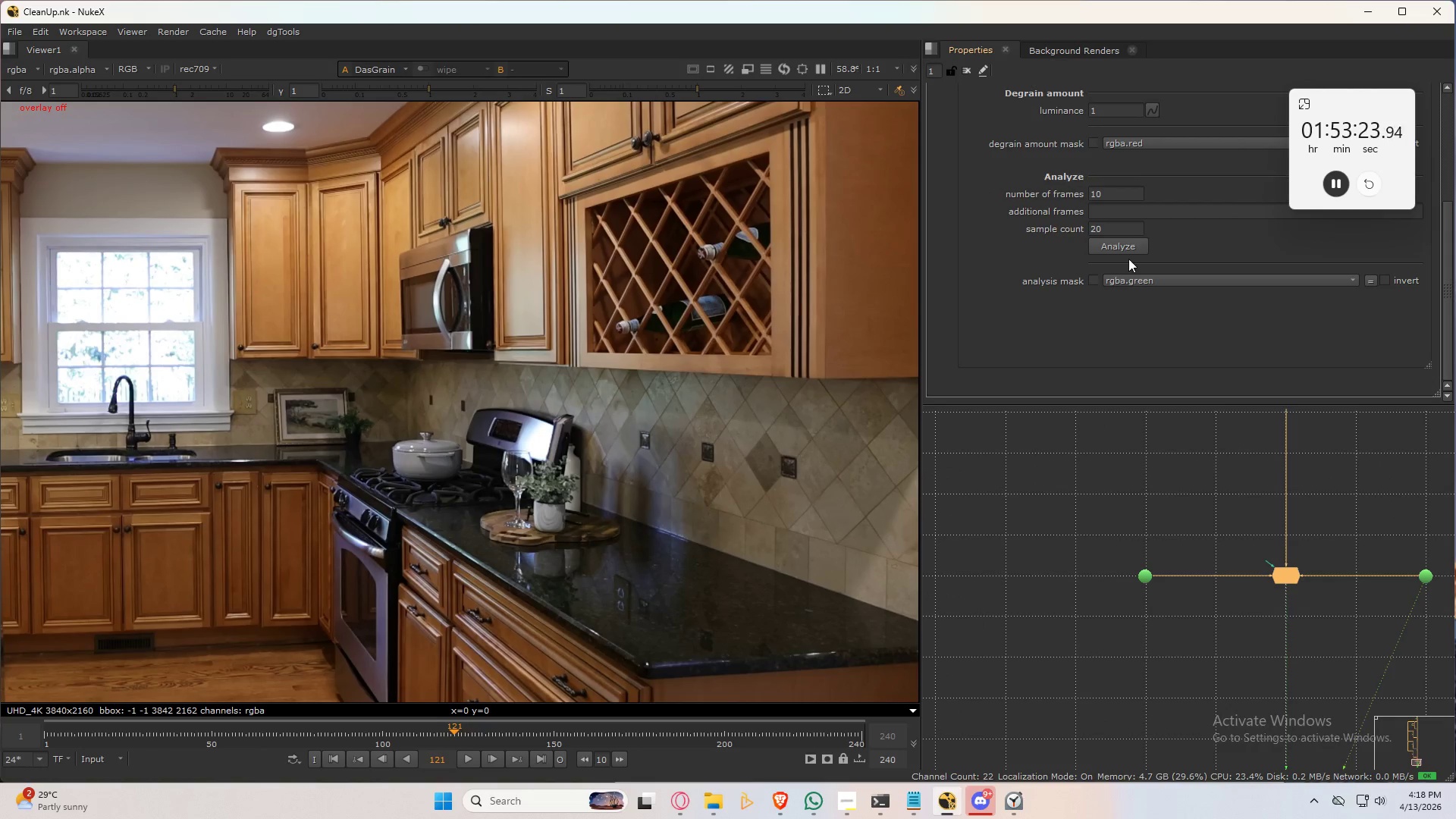 
left_click([1128, 252])
 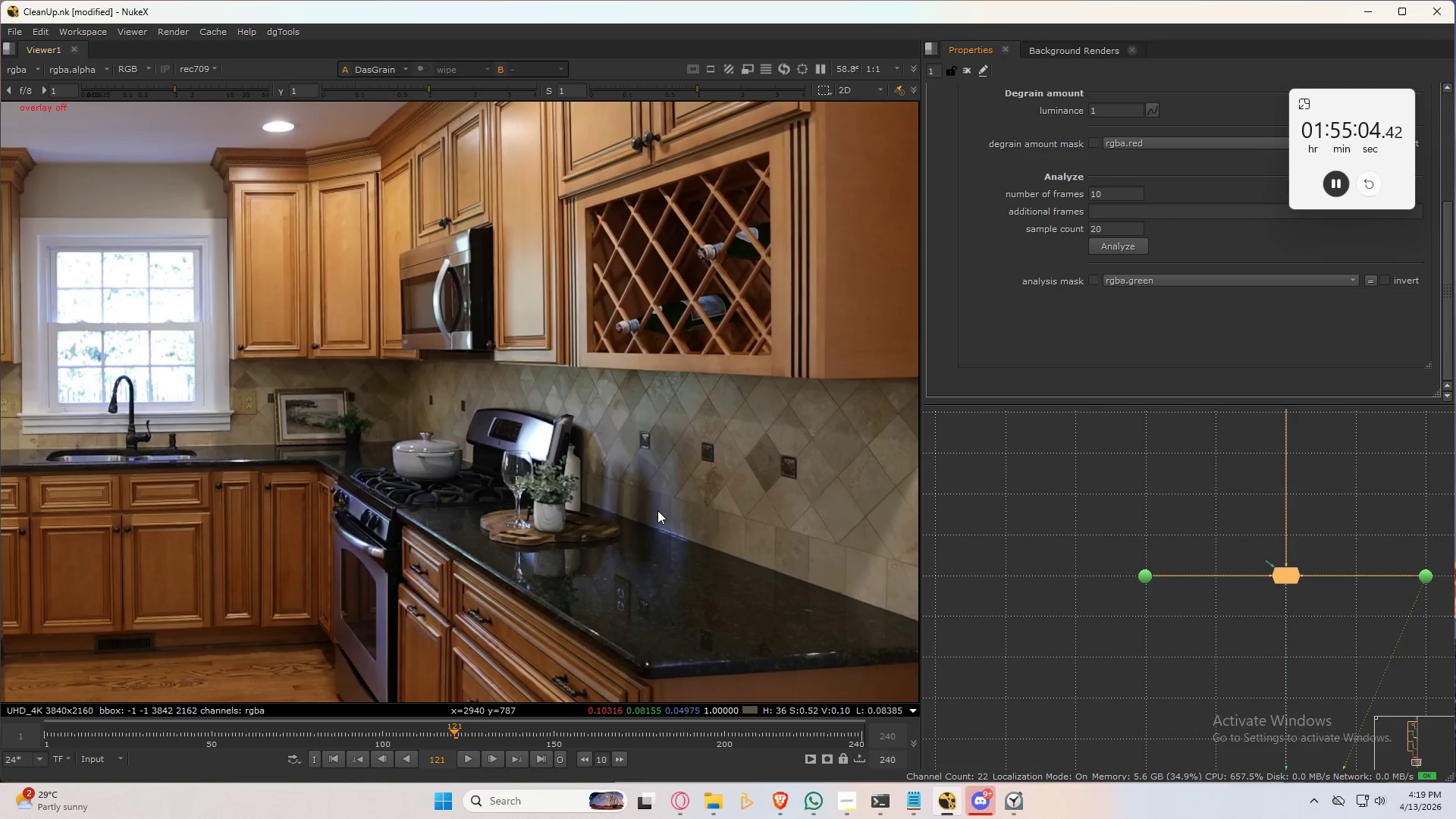 
wait(105.94)
 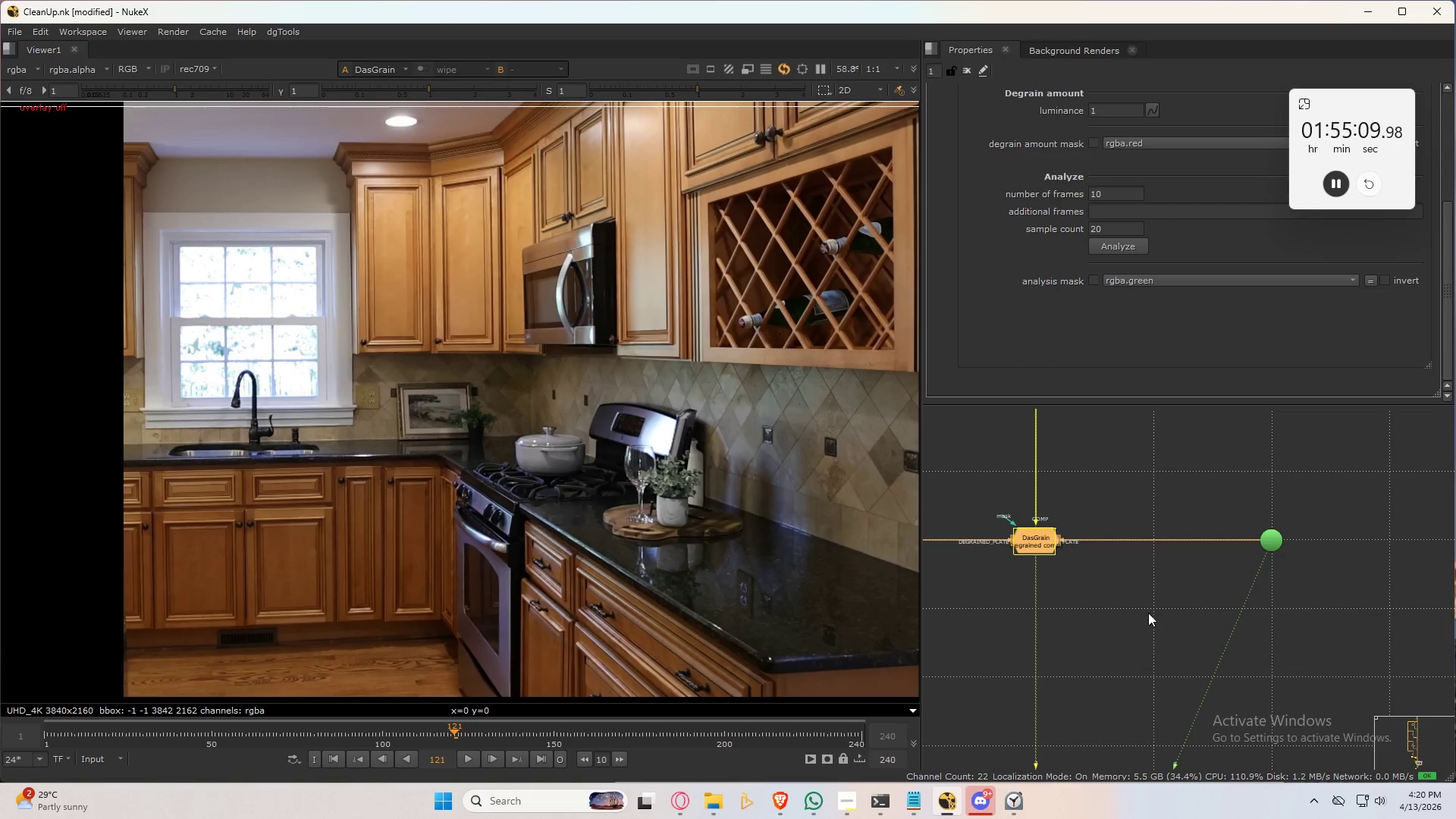 
left_click([1148, 613])
 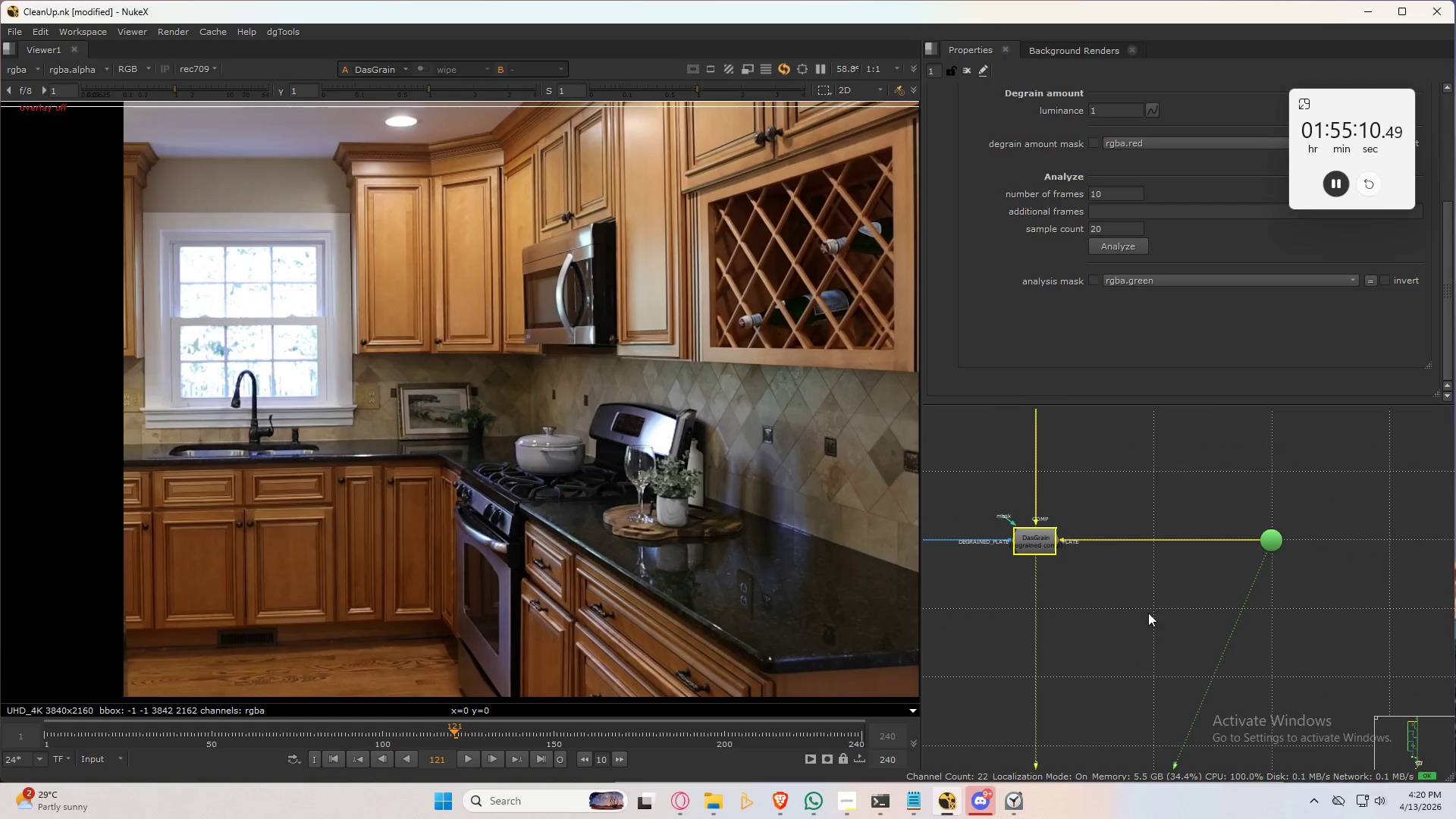 
scroll: coordinate [1150, 613], scroll_direction: up, amount: 3.0
 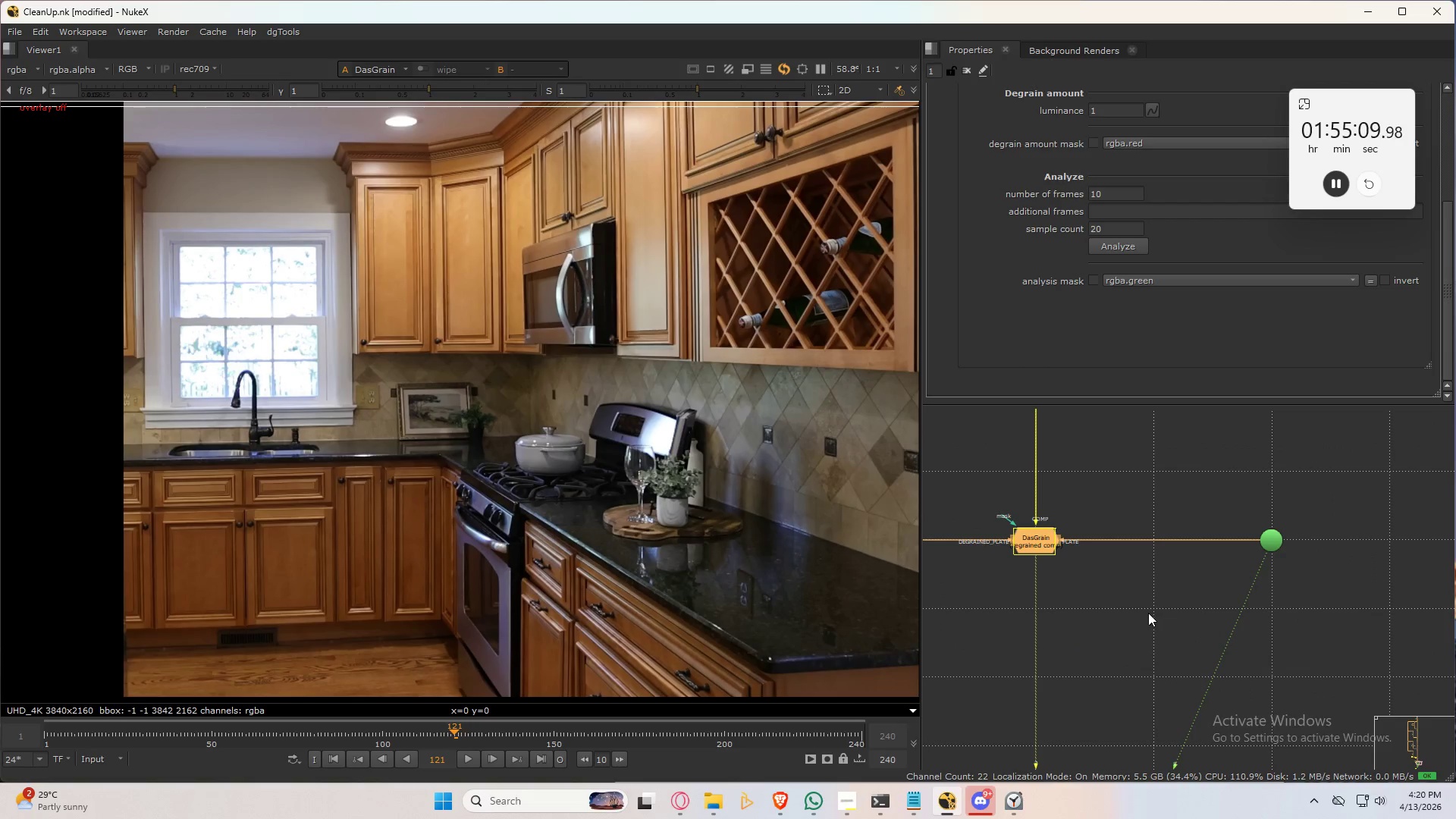 
key(M)
 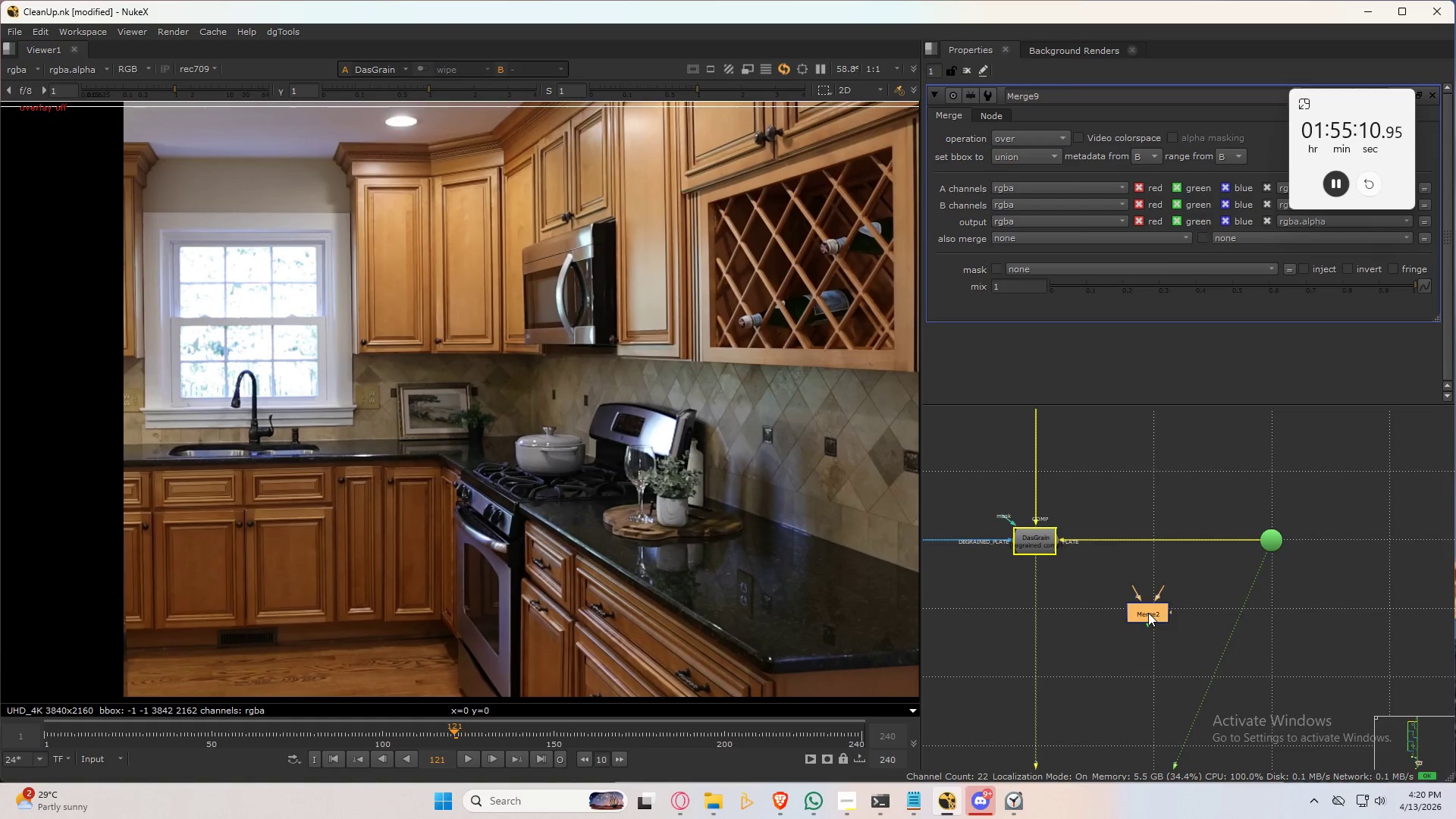 
left_click_drag(start_coordinate=[1132, 585], to_coordinate=[987, 491])
 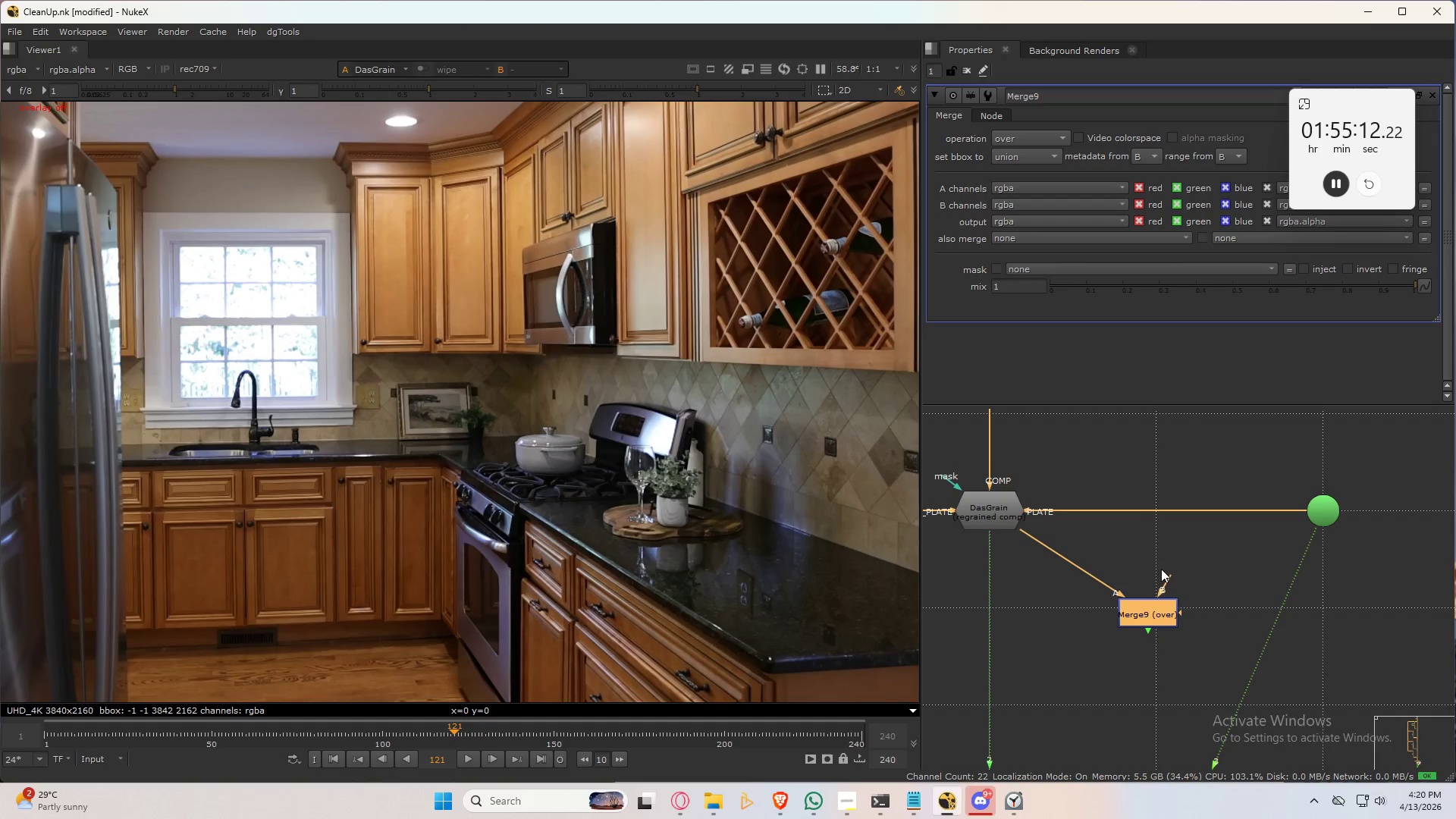 
scroll: coordinate [1148, 613], scroll_direction: up, amount: 2.0
 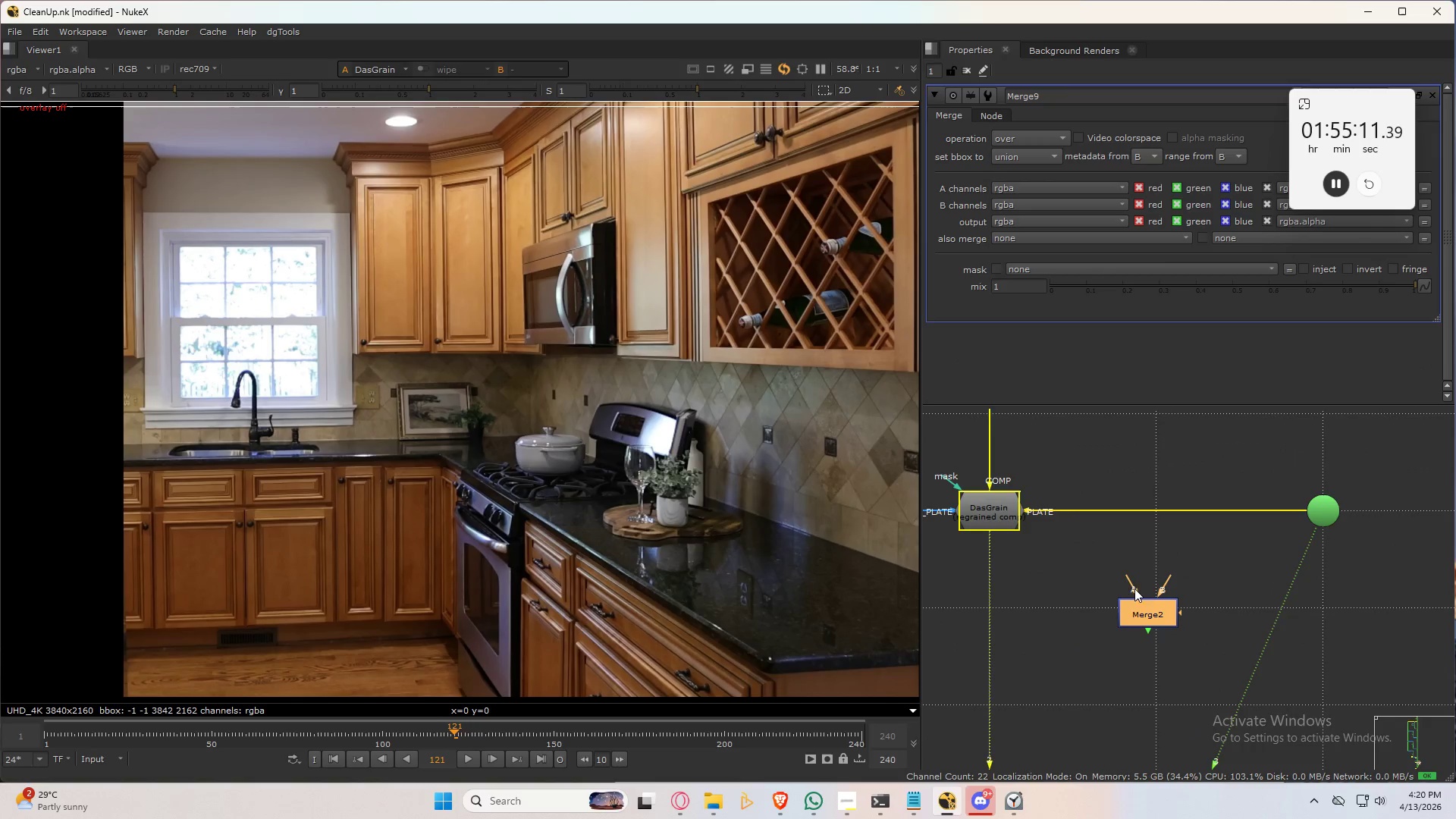 
left_click_drag(start_coordinate=[1166, 574], to_coordinate=[1330, 512])
 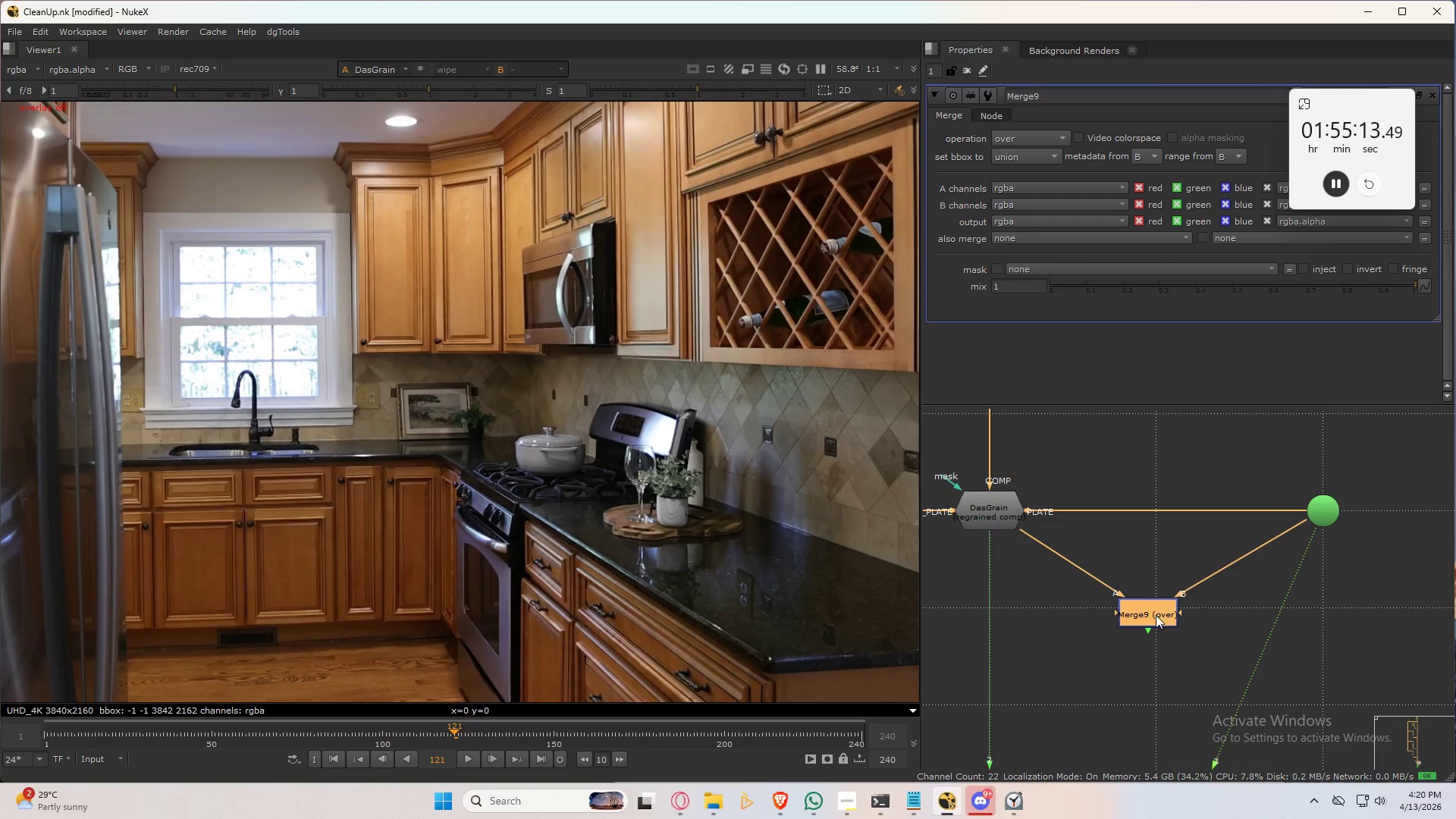 
left_click([1153, 613])
 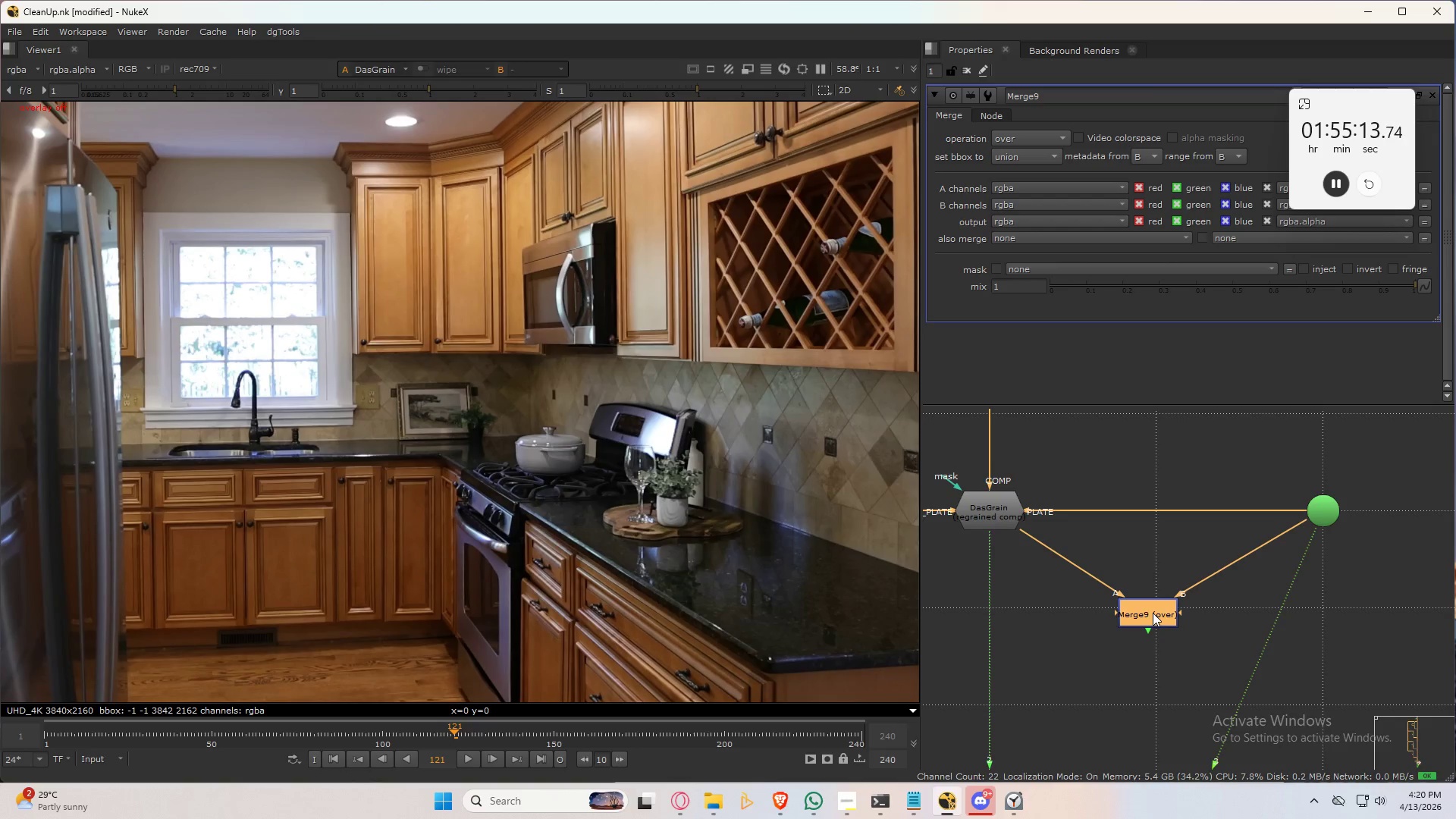 
key(1)
 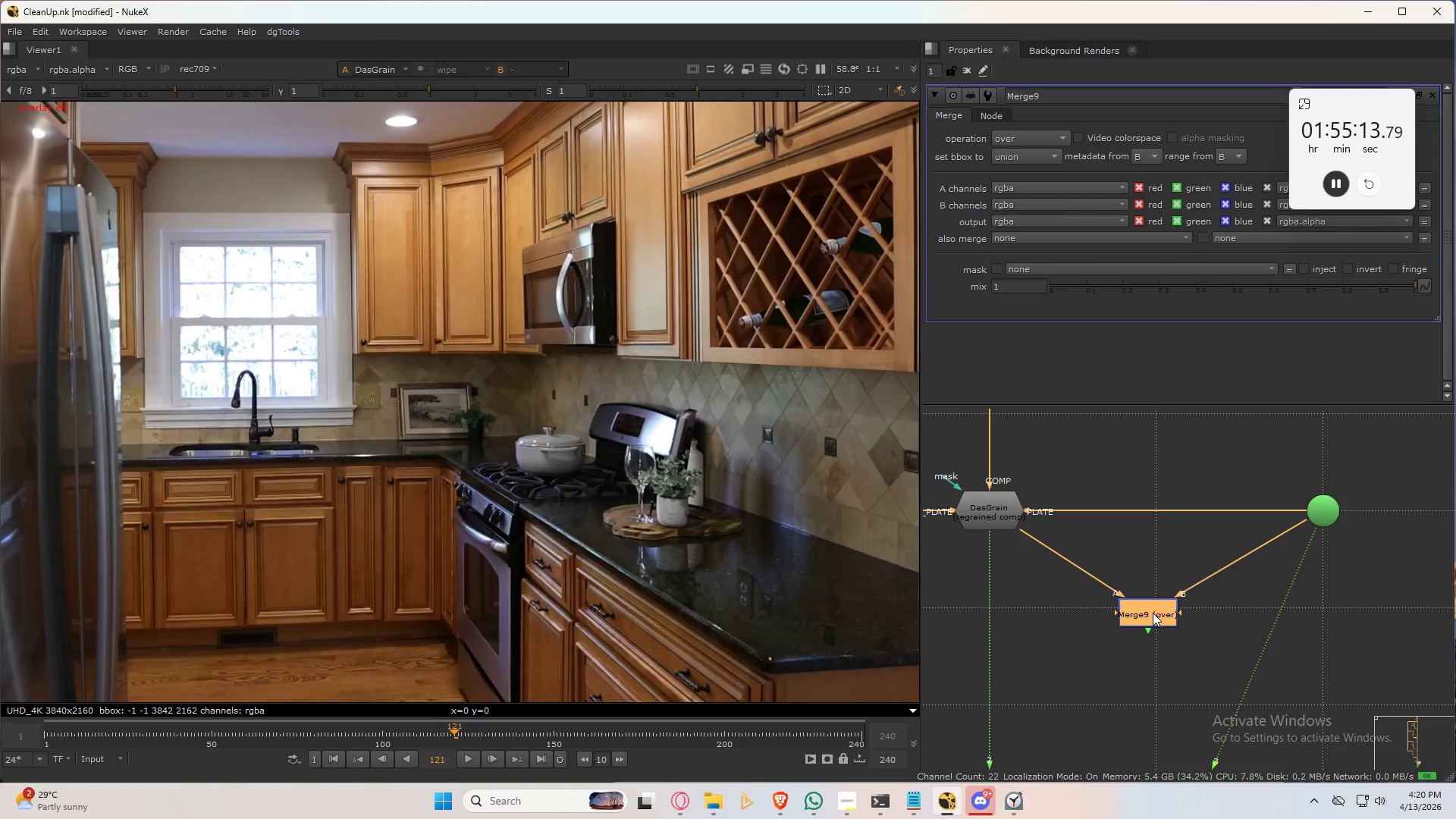 
double_click([1153, 613])
 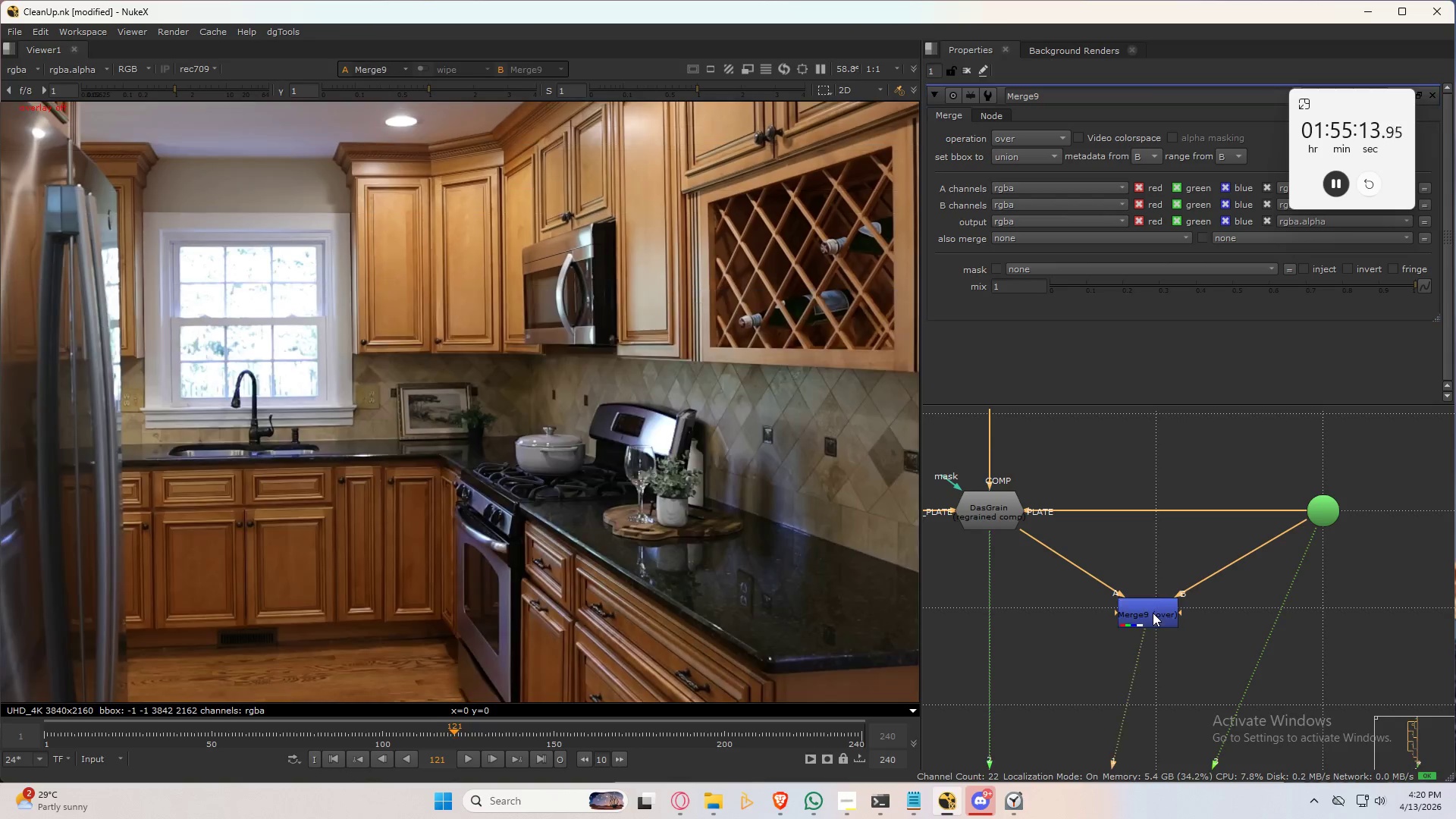 
triple_click([1153, 613])
 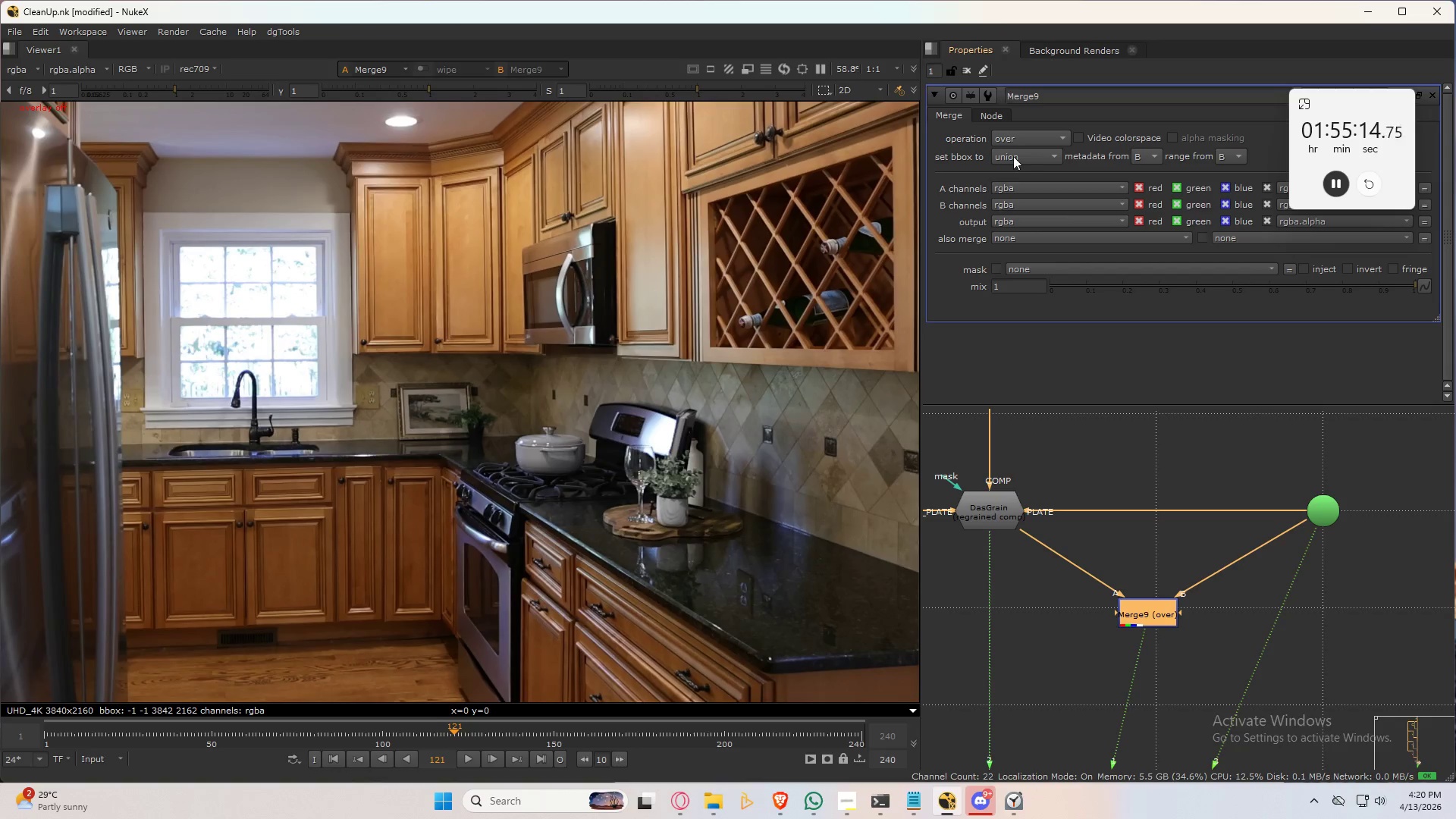 
left_click([1028, 141])
 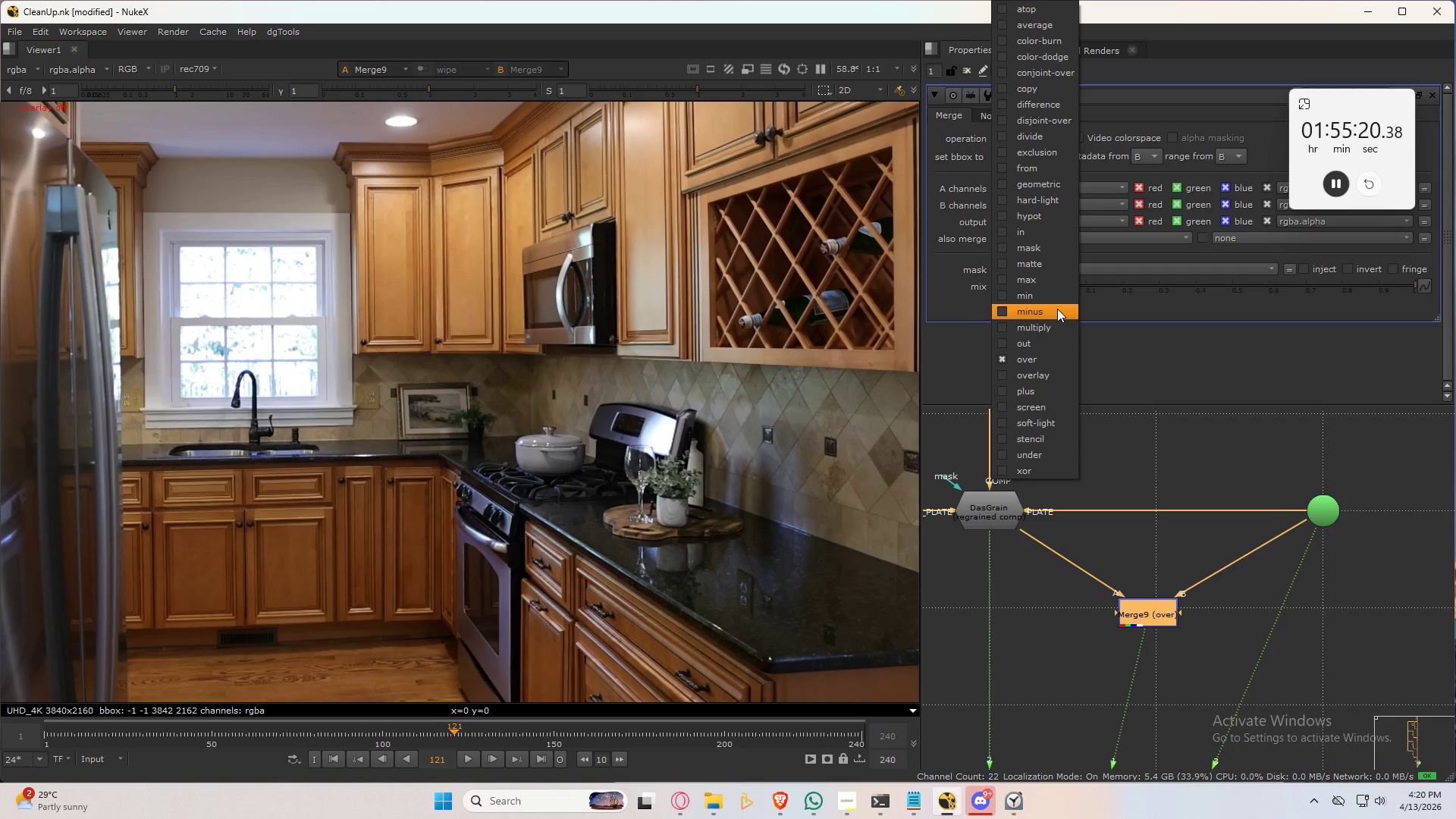 
wait(7.14)
 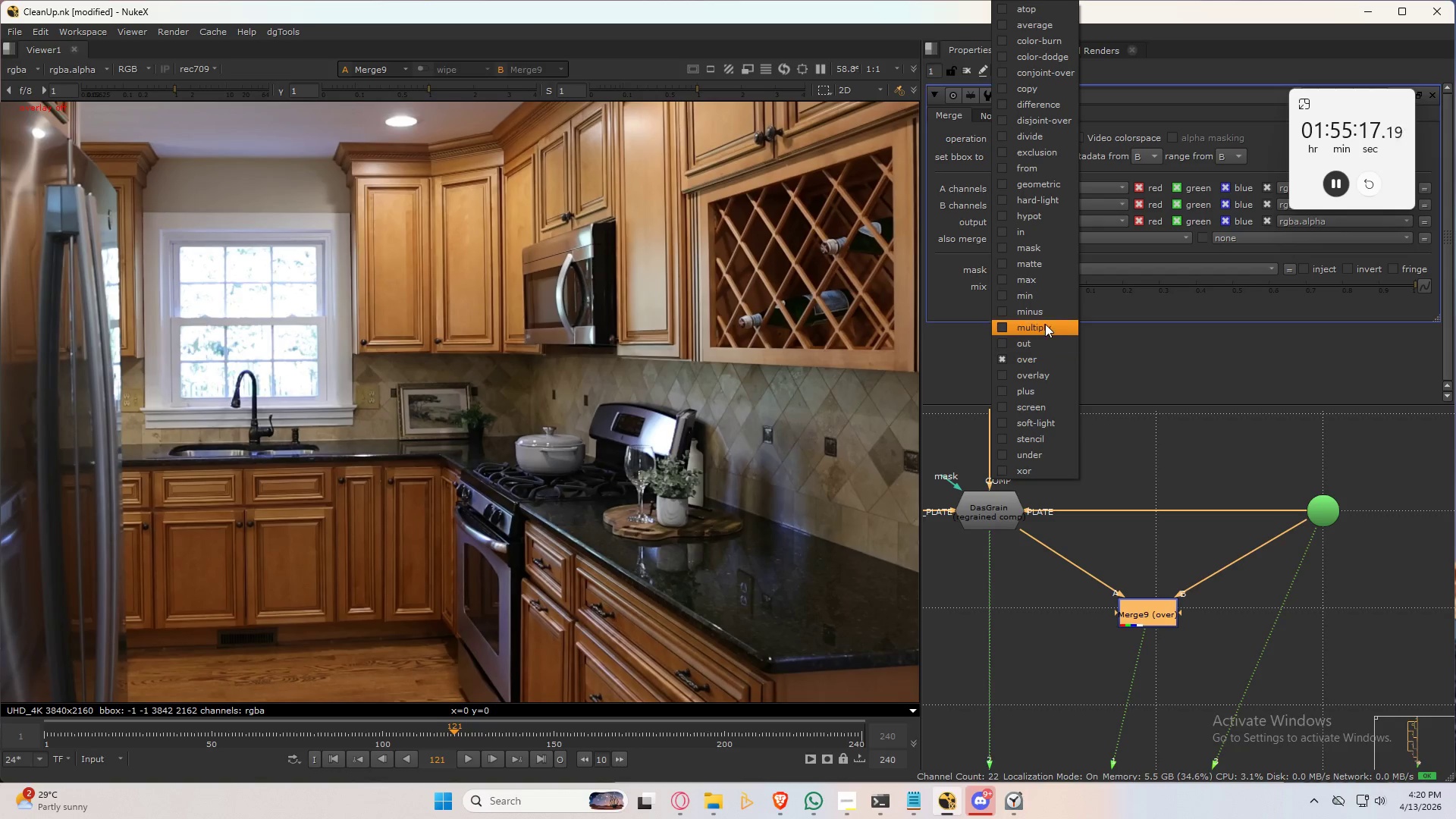 
left_click([1046, 107])
 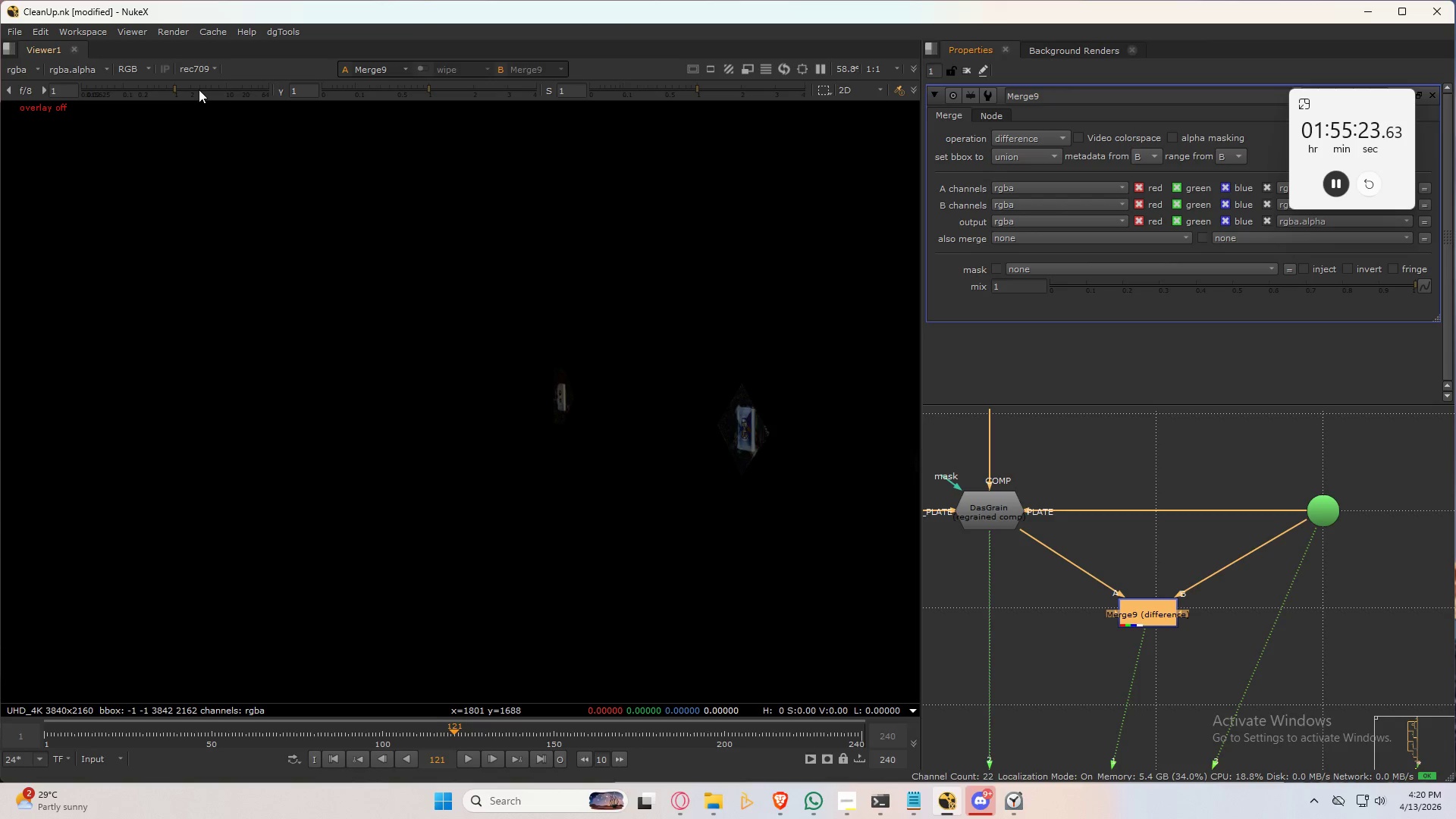 
left_click_drag(start_coordinate=[174, 89], to_coordinate=[252, 89])
 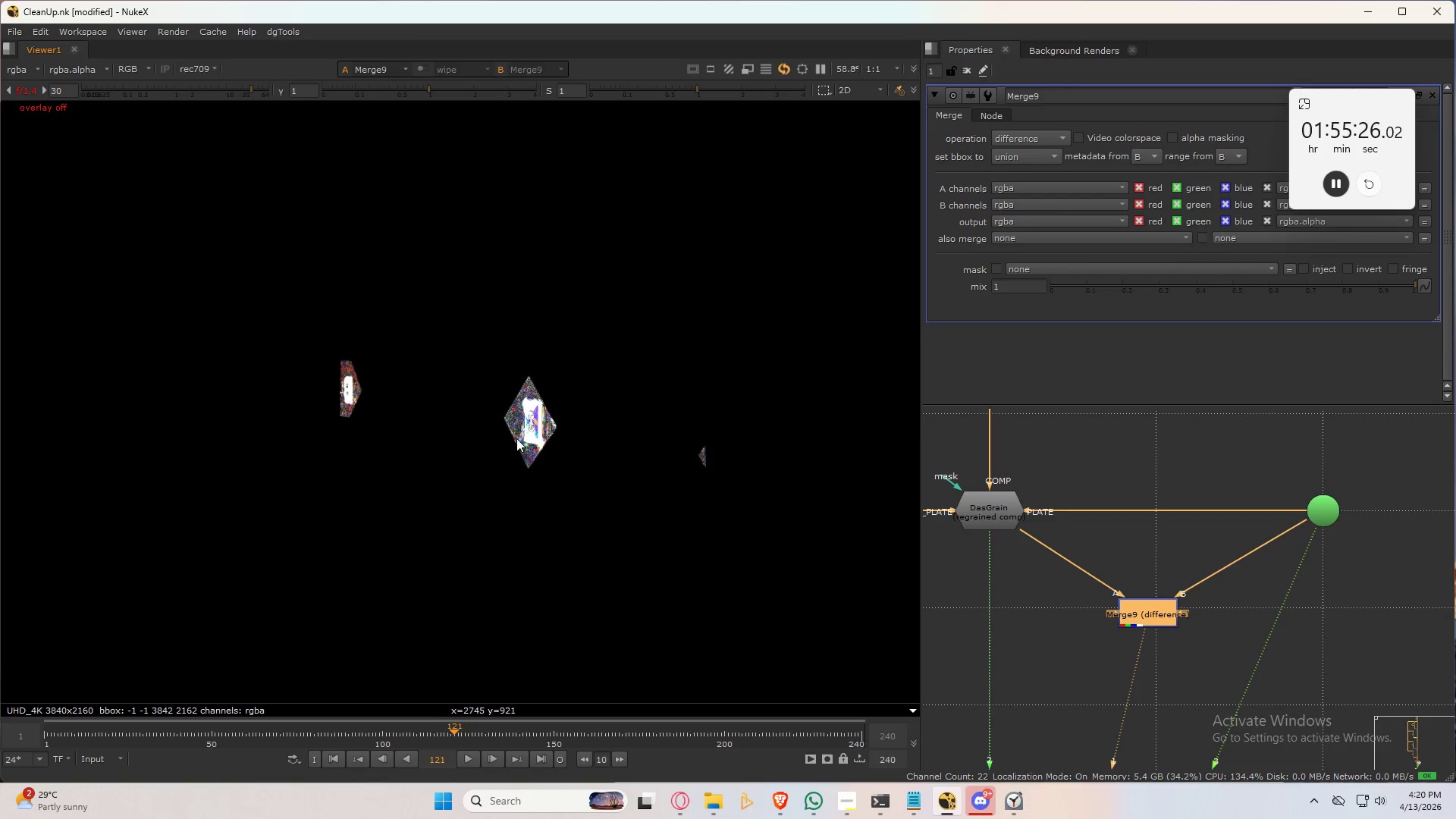 
scroll: coordinate [524, 441], scroll_direction: down, amount: 5.0
 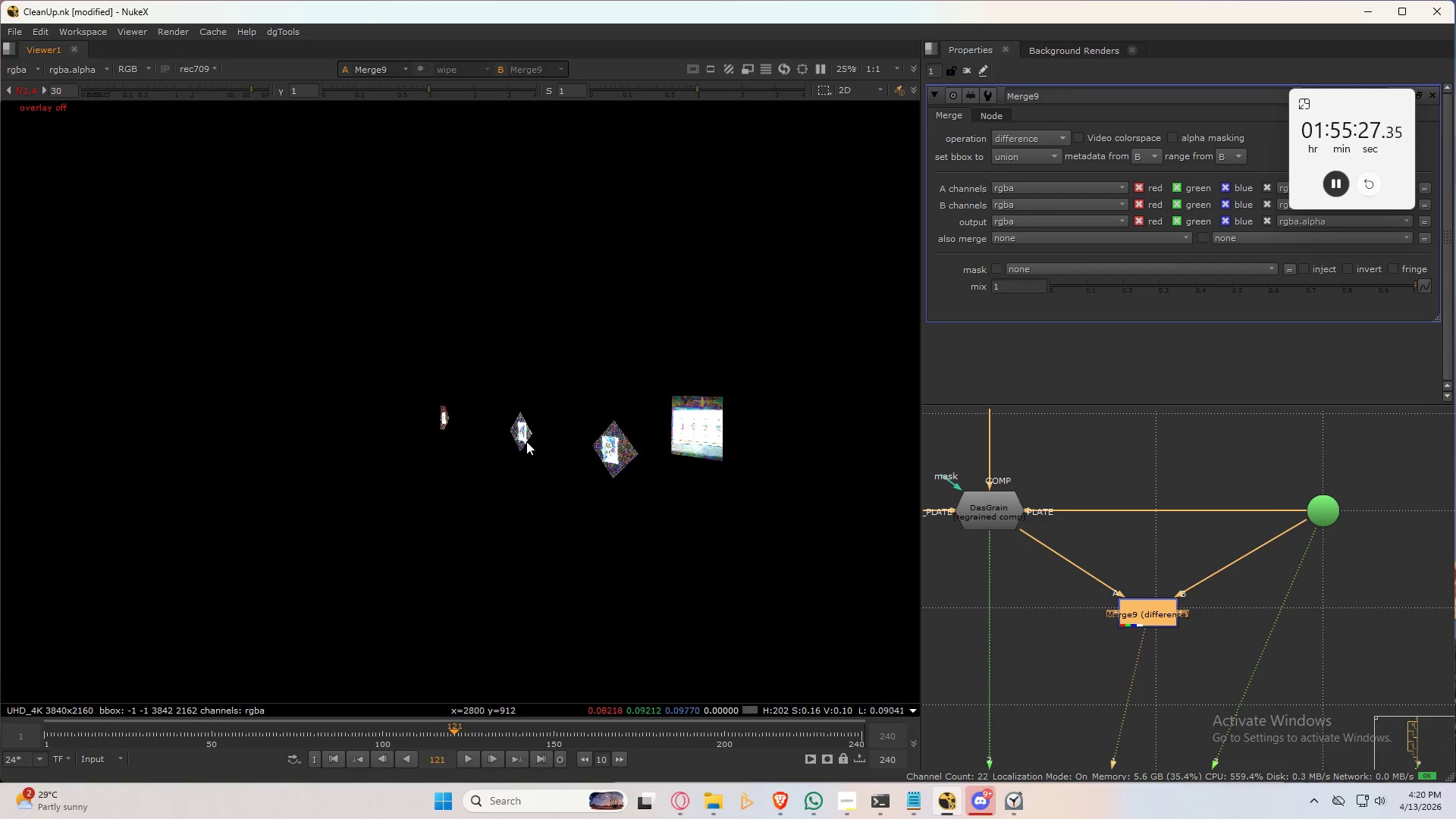 
scroll: coordinate [532, 444], scroll_direction: up, amount: 3.0
 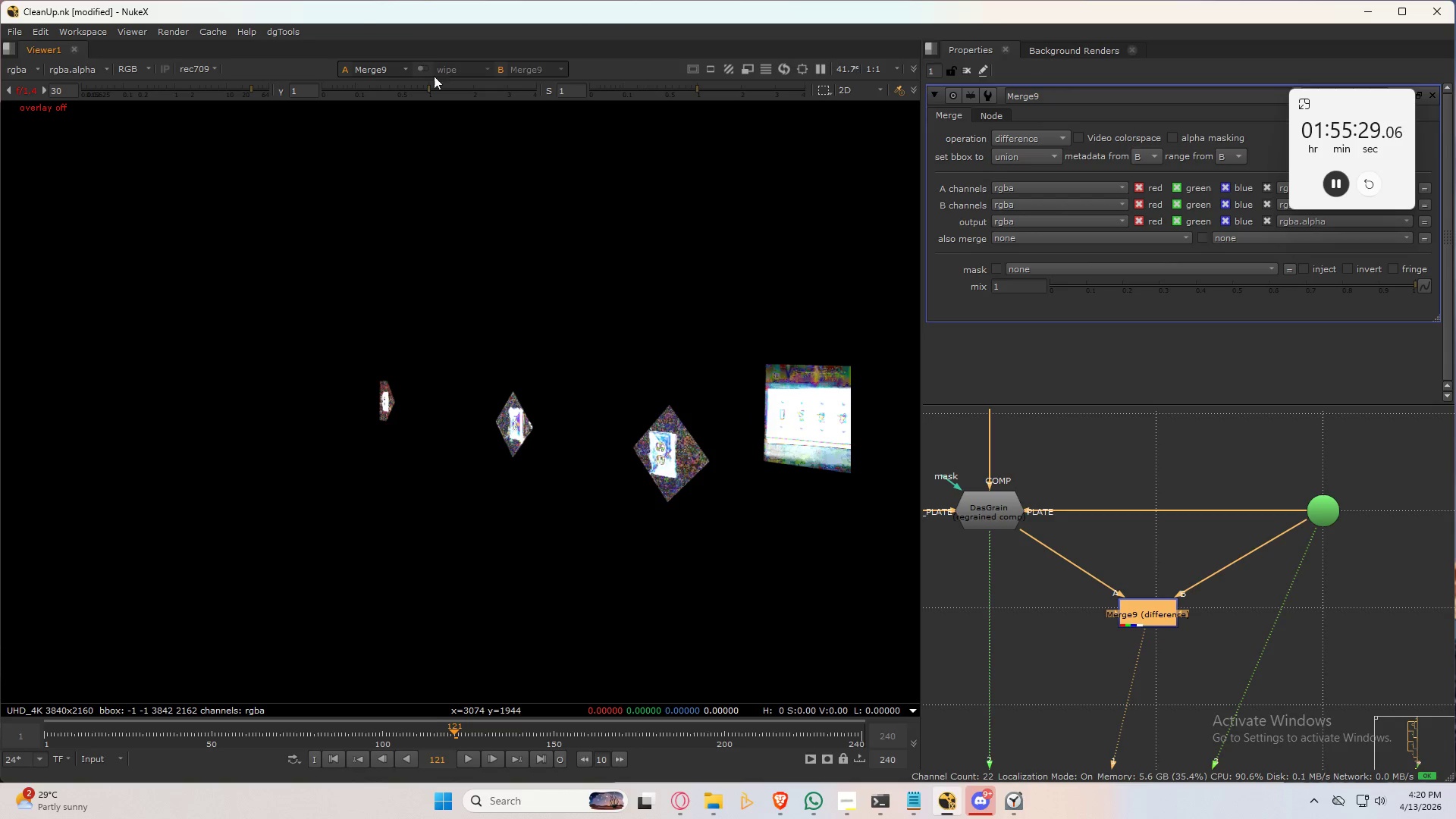 
left_click_drag(start_coordinate=[430, 89], to_coordinate=[476, 88])
 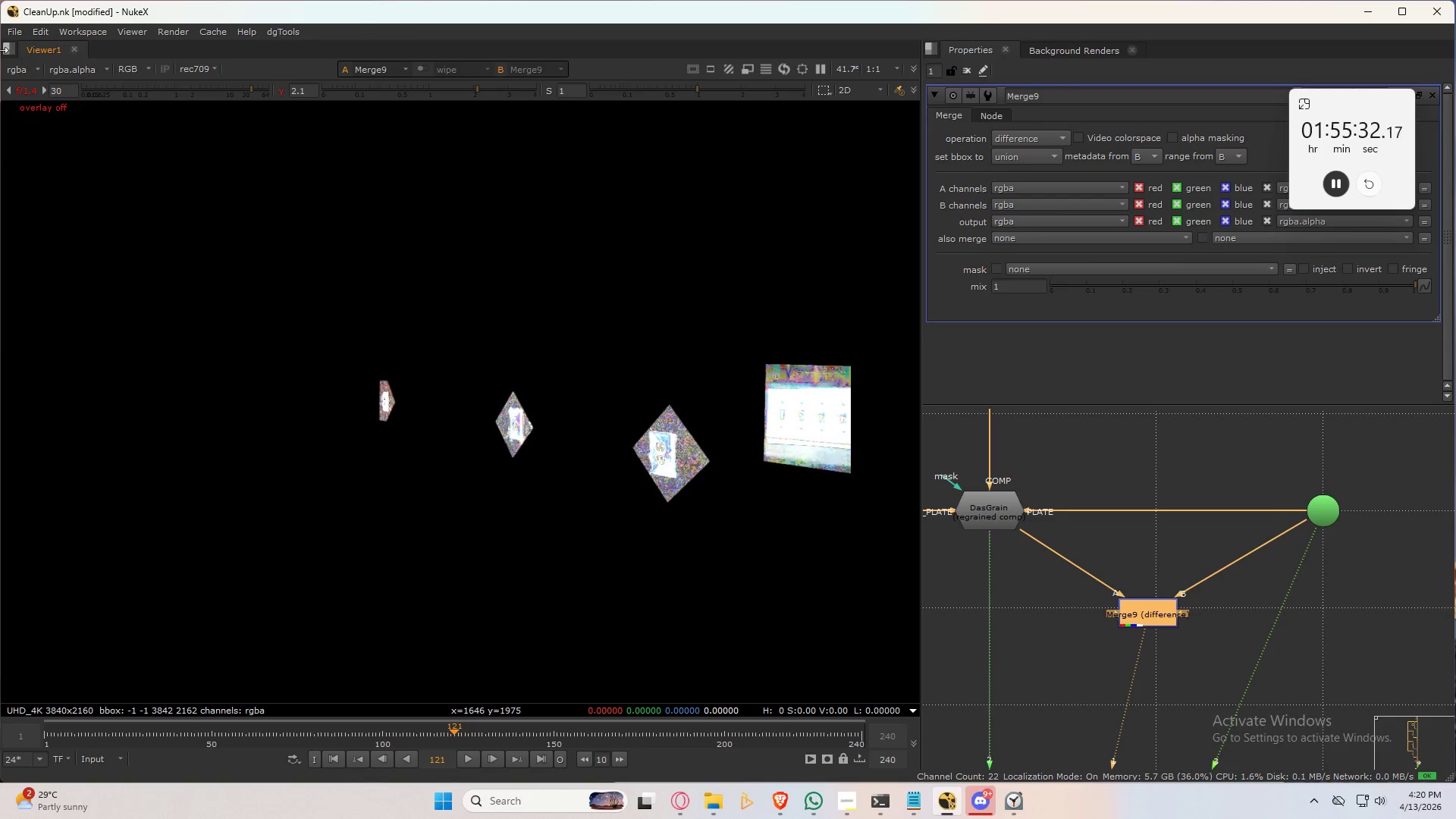 
hold_key(key=ControlLeft, duration=1.5)
left_click([184, 92])
 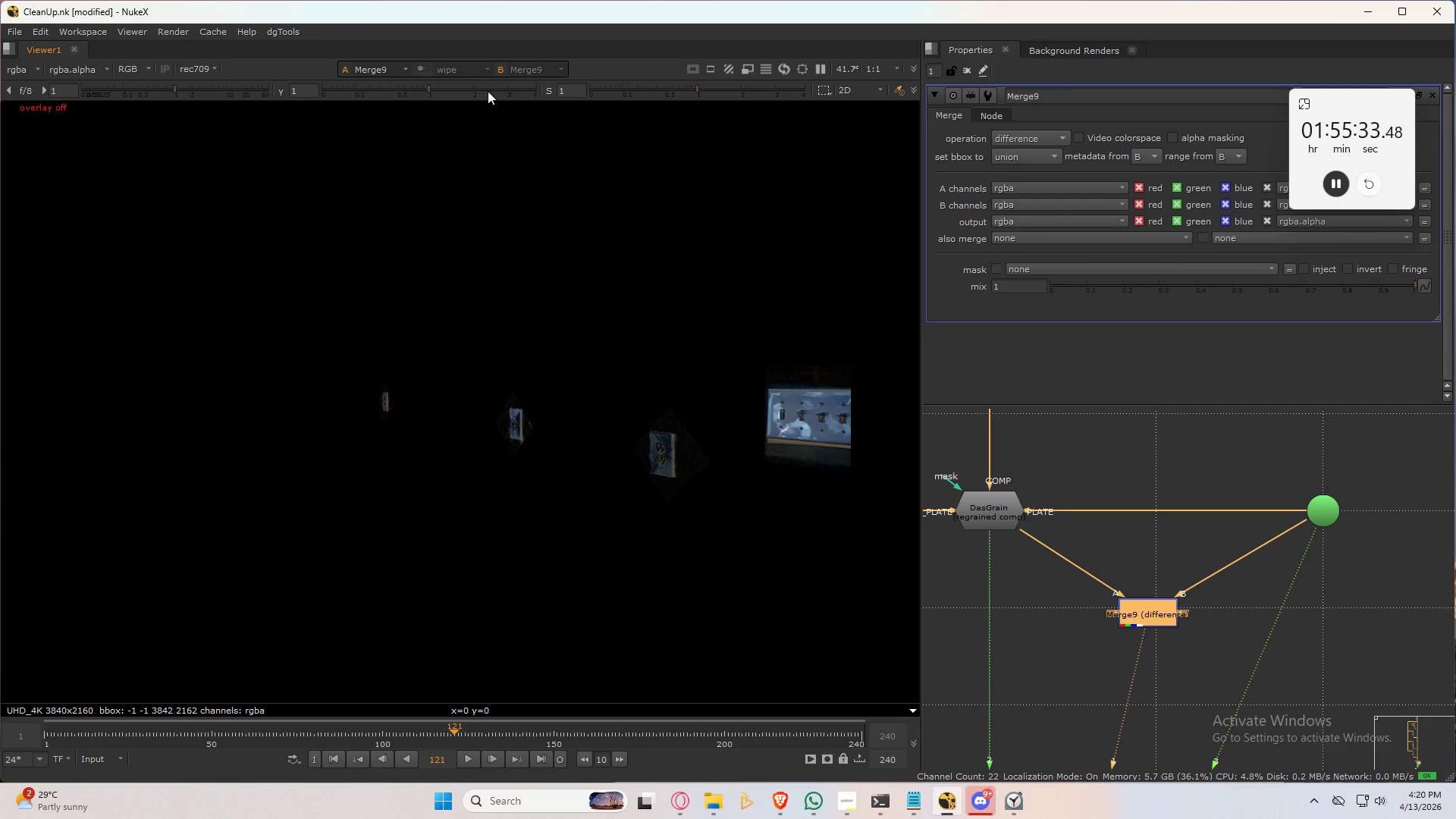 
triple_click([645, 90])
 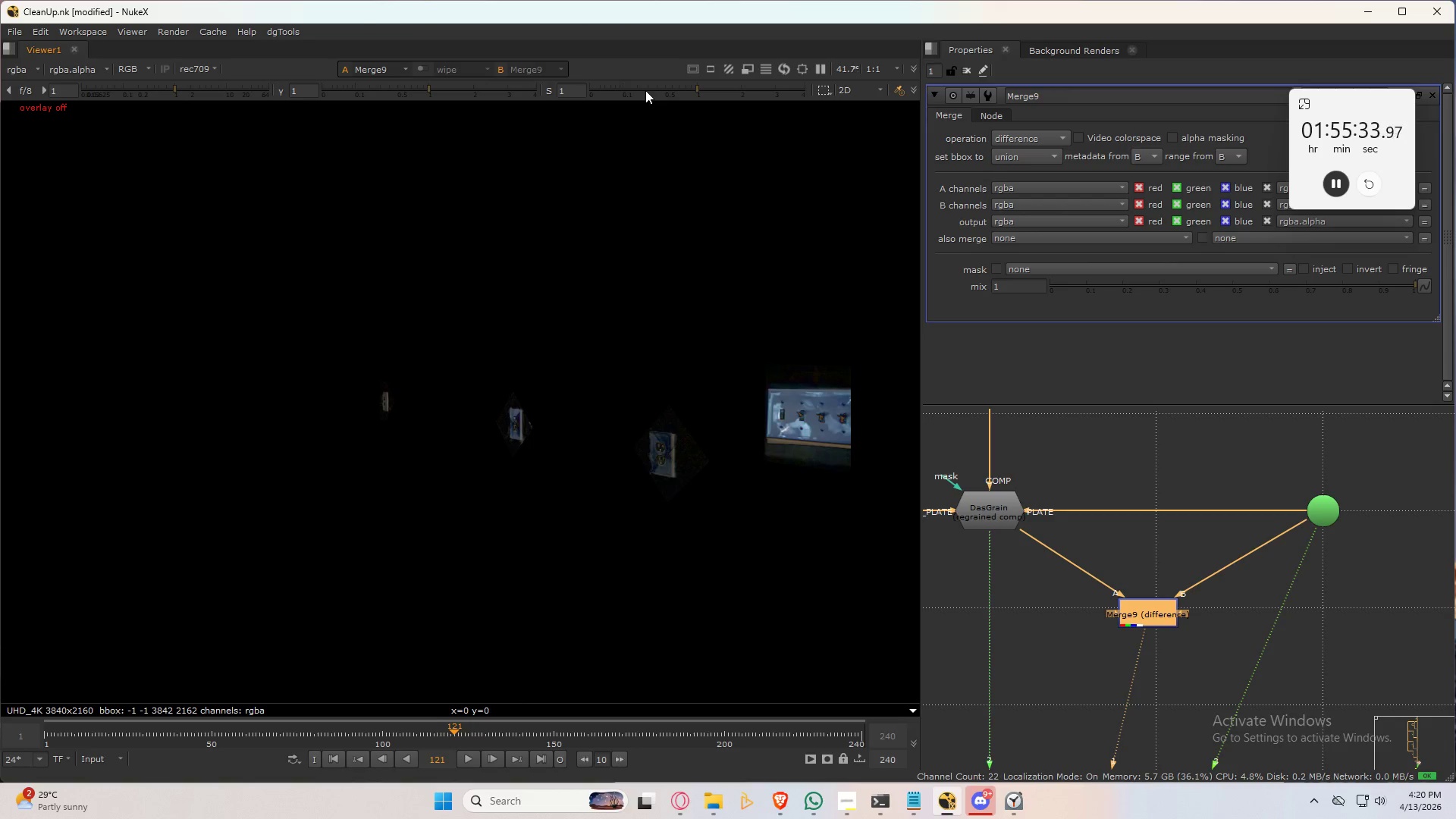 
key(Control+ControlLeft)
 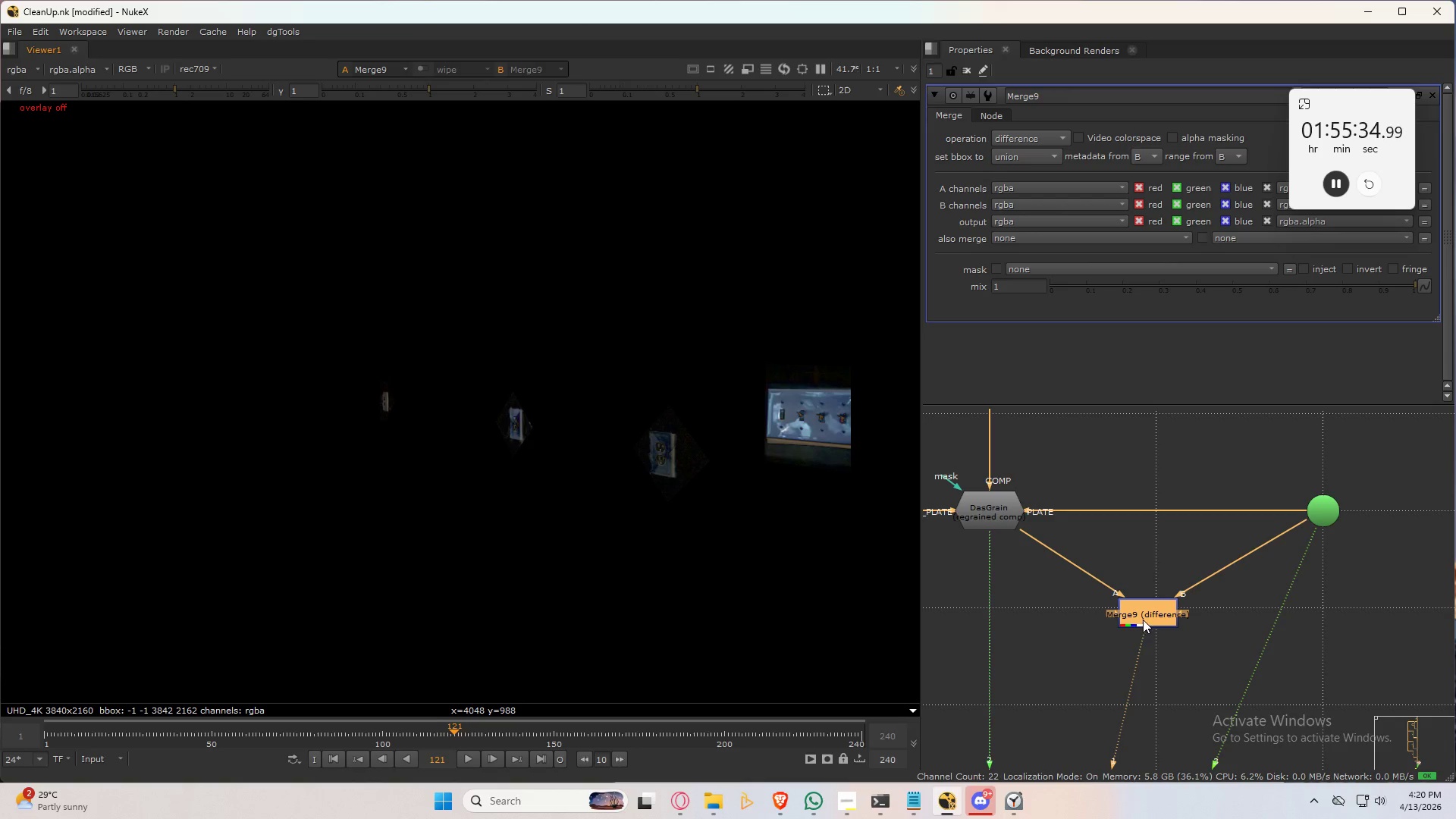 
left_click_drag(start_coordinate=[1144, 652], to_coordinate=[1128, 676])
 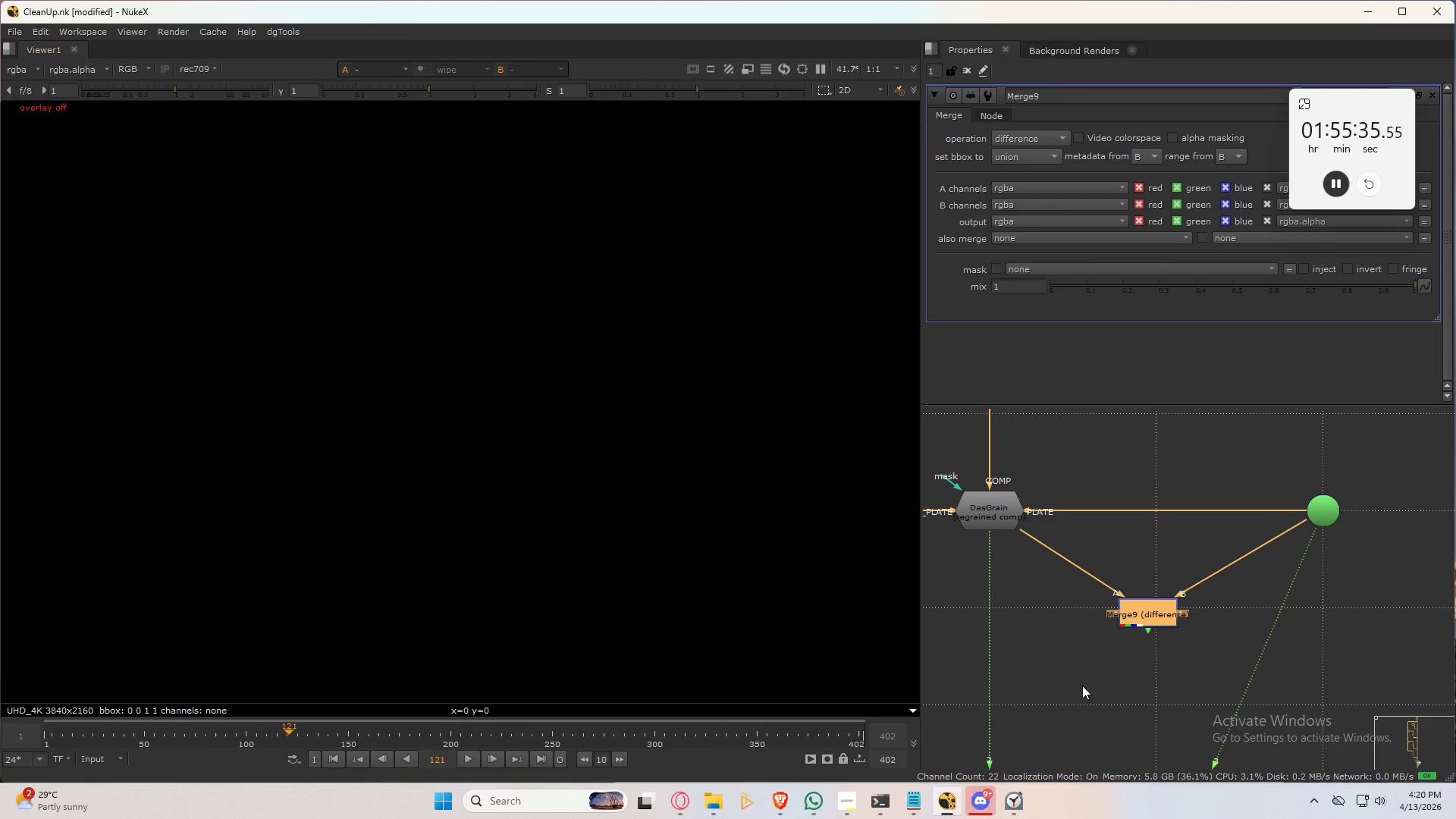 
left_click_drag(start_coordinate=[1082, 686], to_coordinate=[1083, 681])
 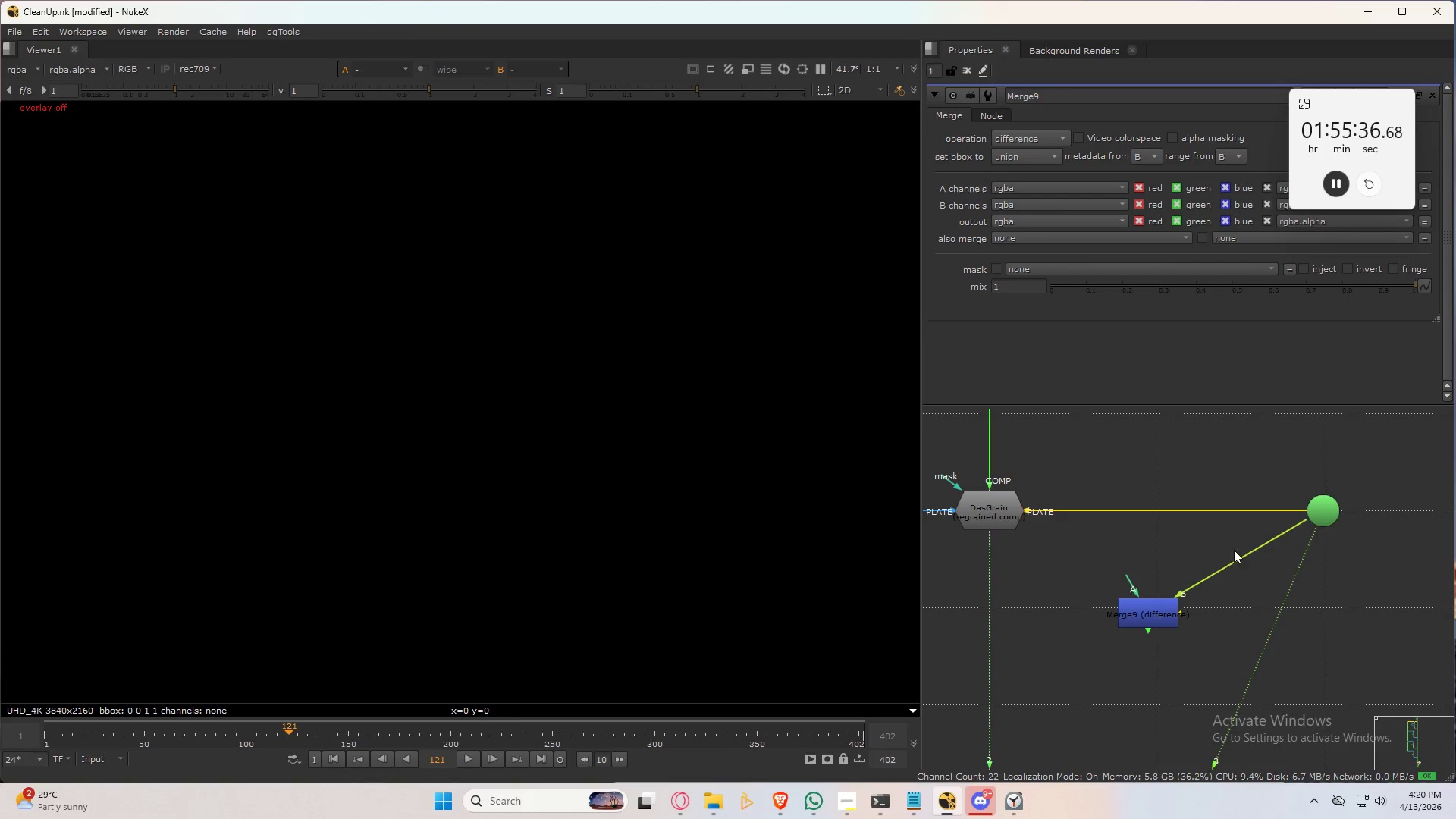 
left_click_drag(start_coordinate=[1291, 529], to_coordinate=[1264, 557])
 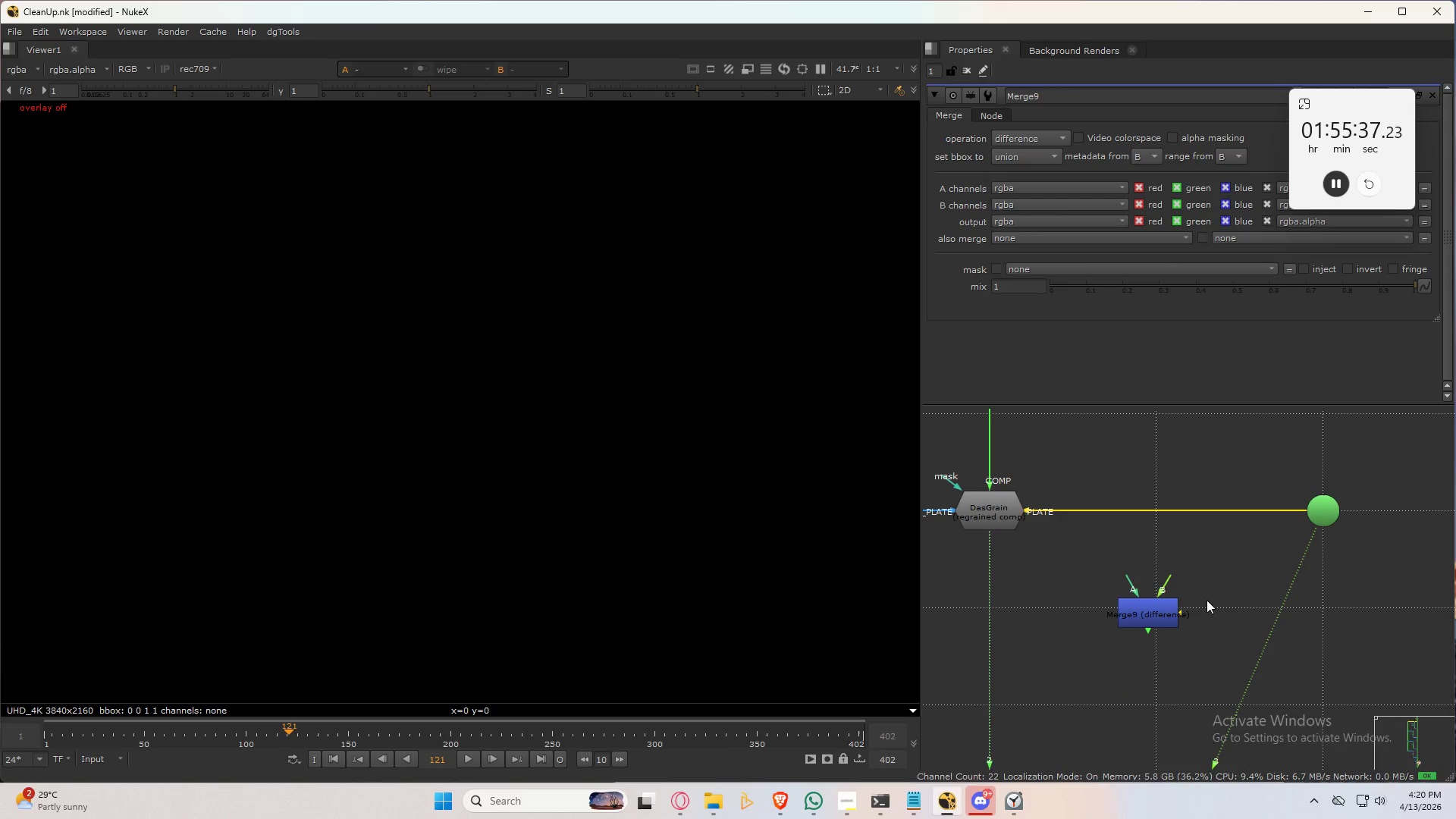 
left_click_drag(start_coordinate=[1203, 610], to_coordinate=[1194, 624])
 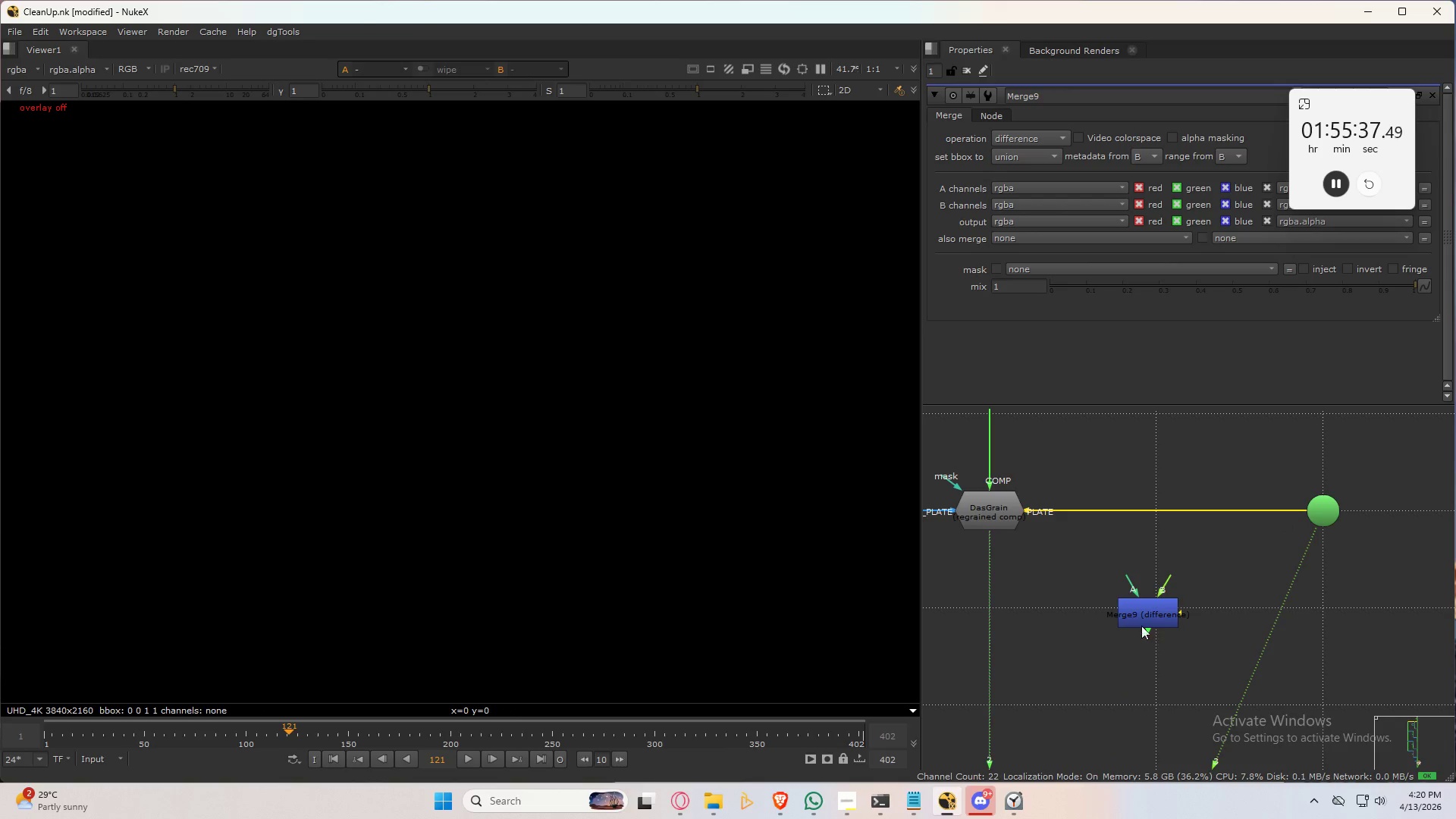 
triple_click([1159, 607])
 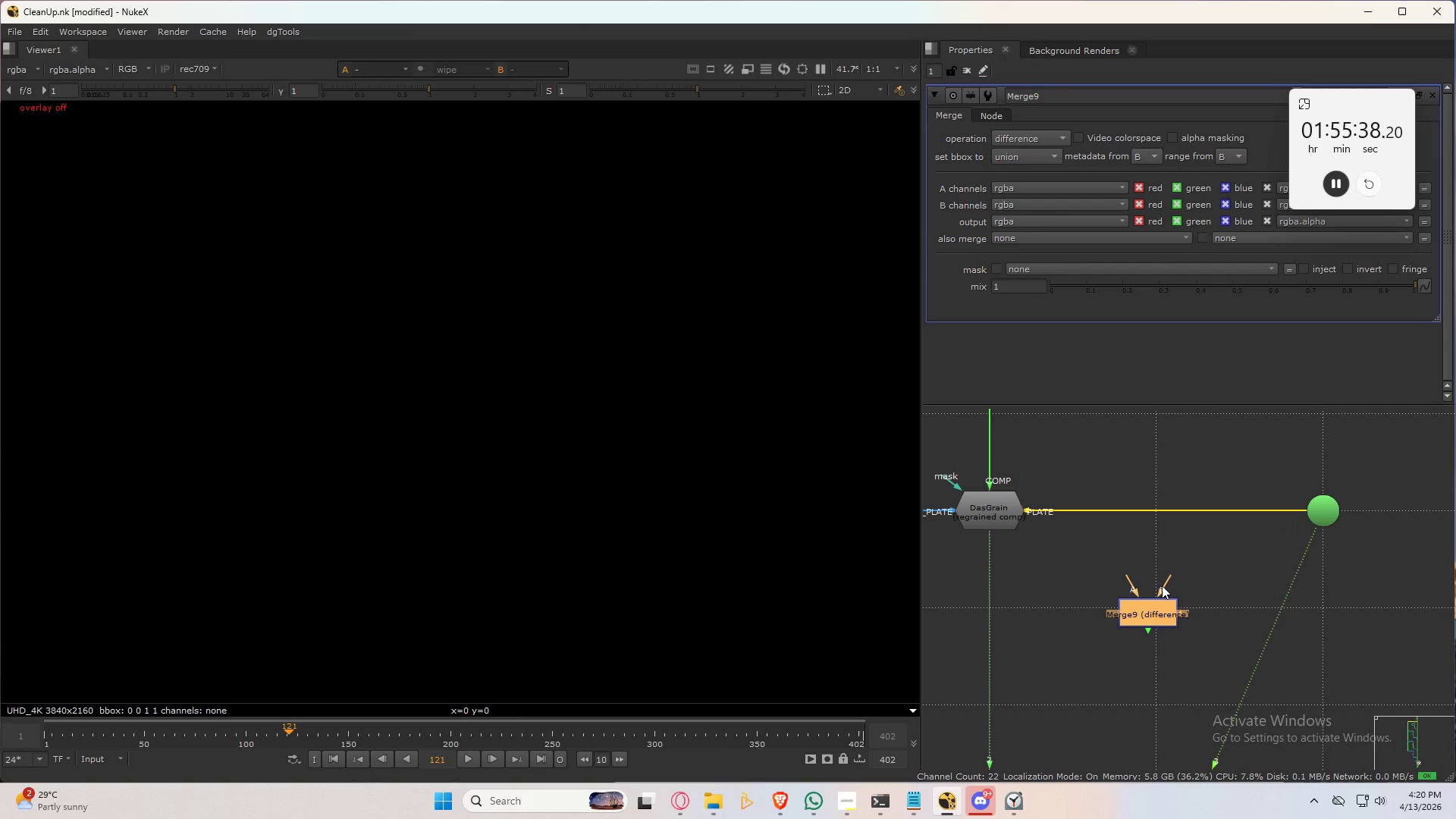 
key(Delete)
 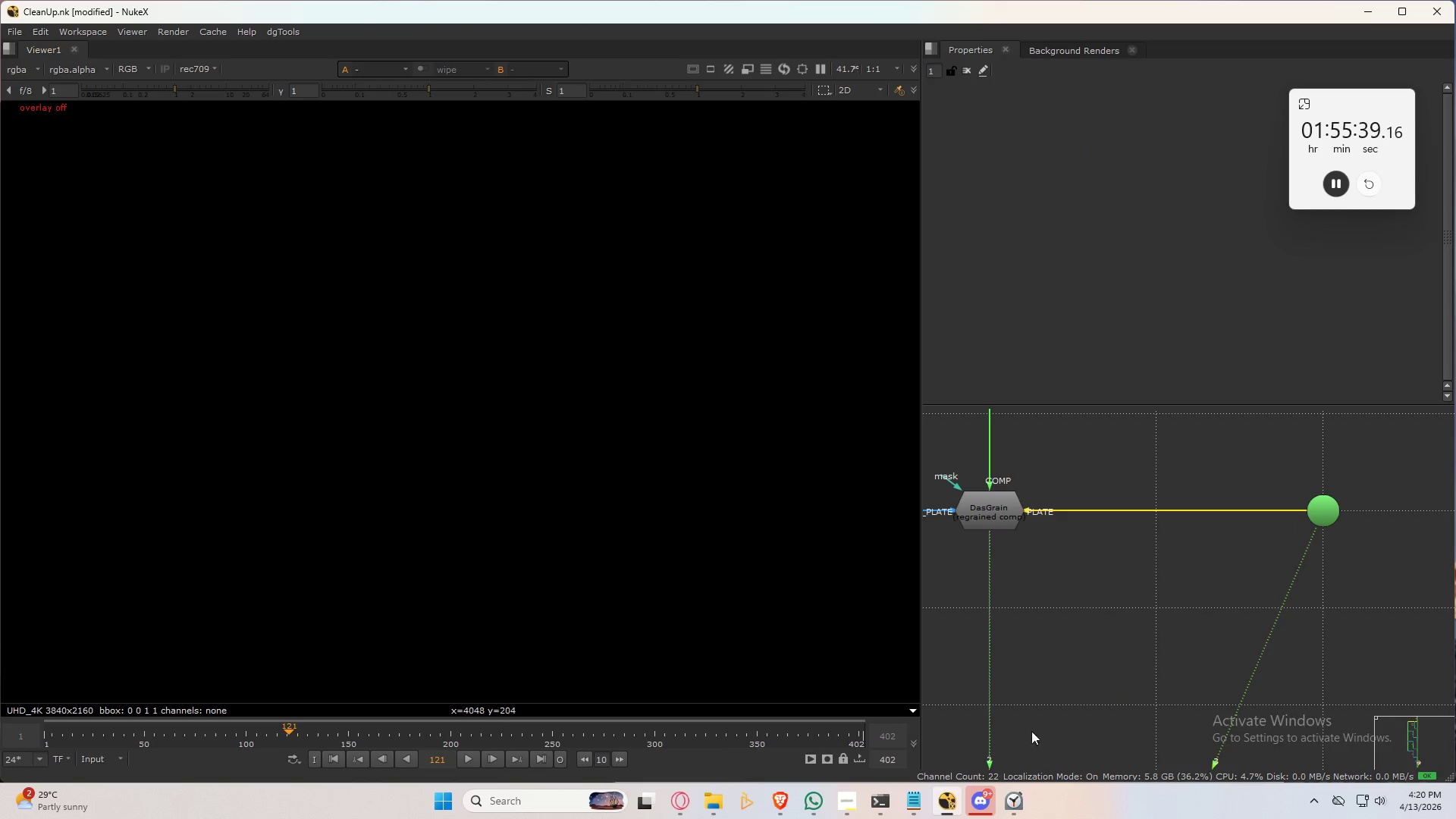 
left_click([1127, 632])
 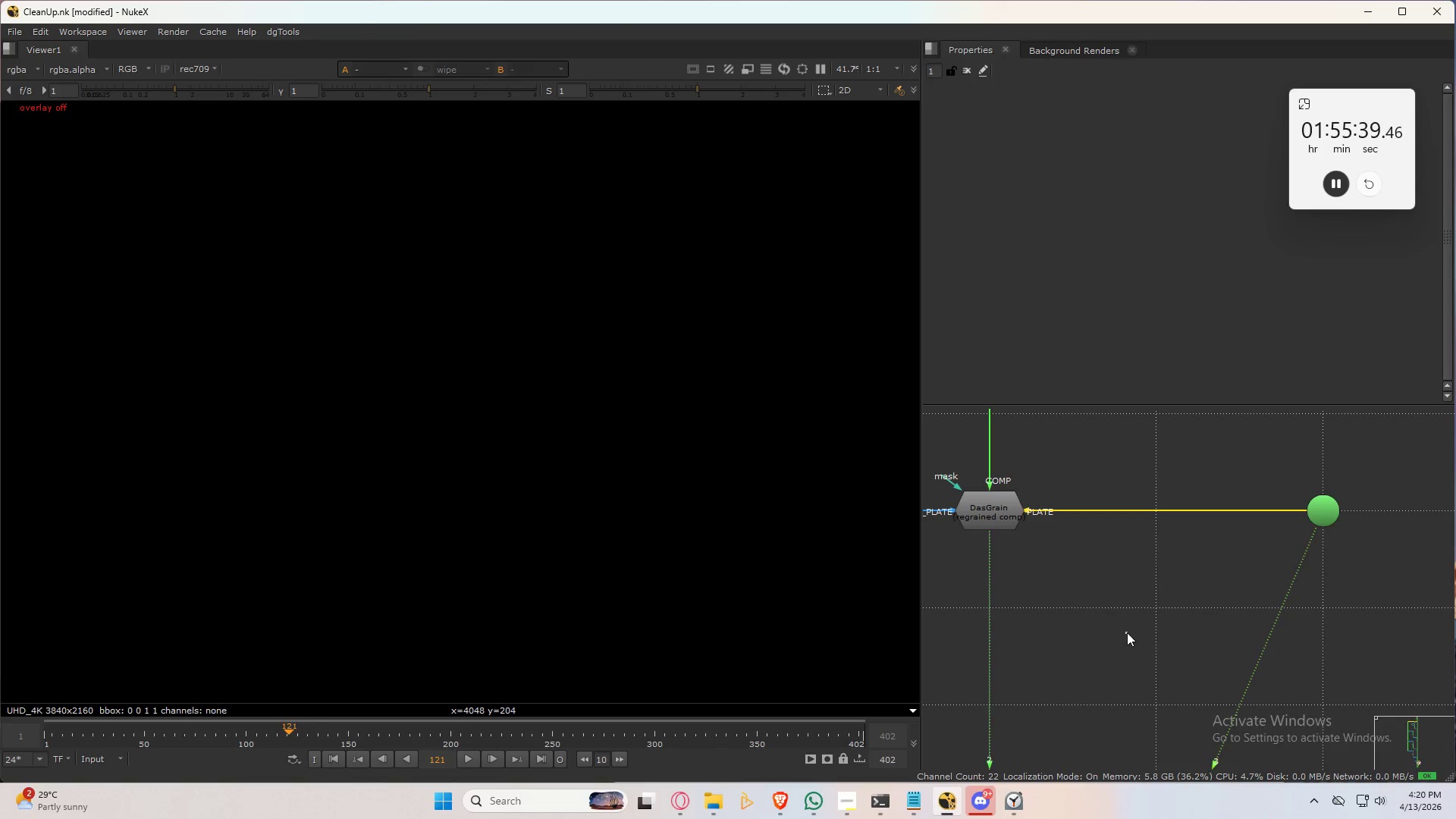 
key(2)
 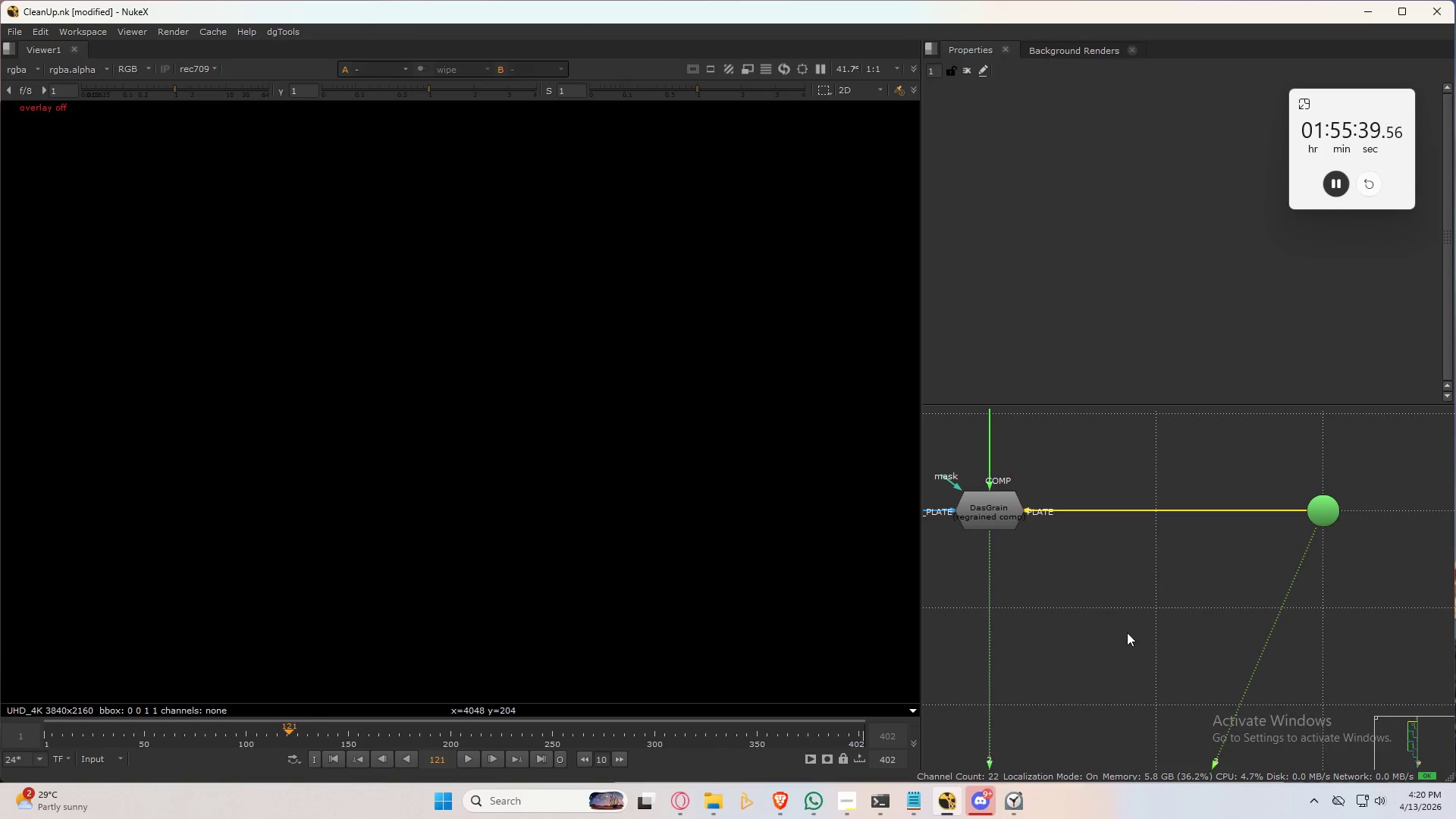 
double_click([1127, 632])
 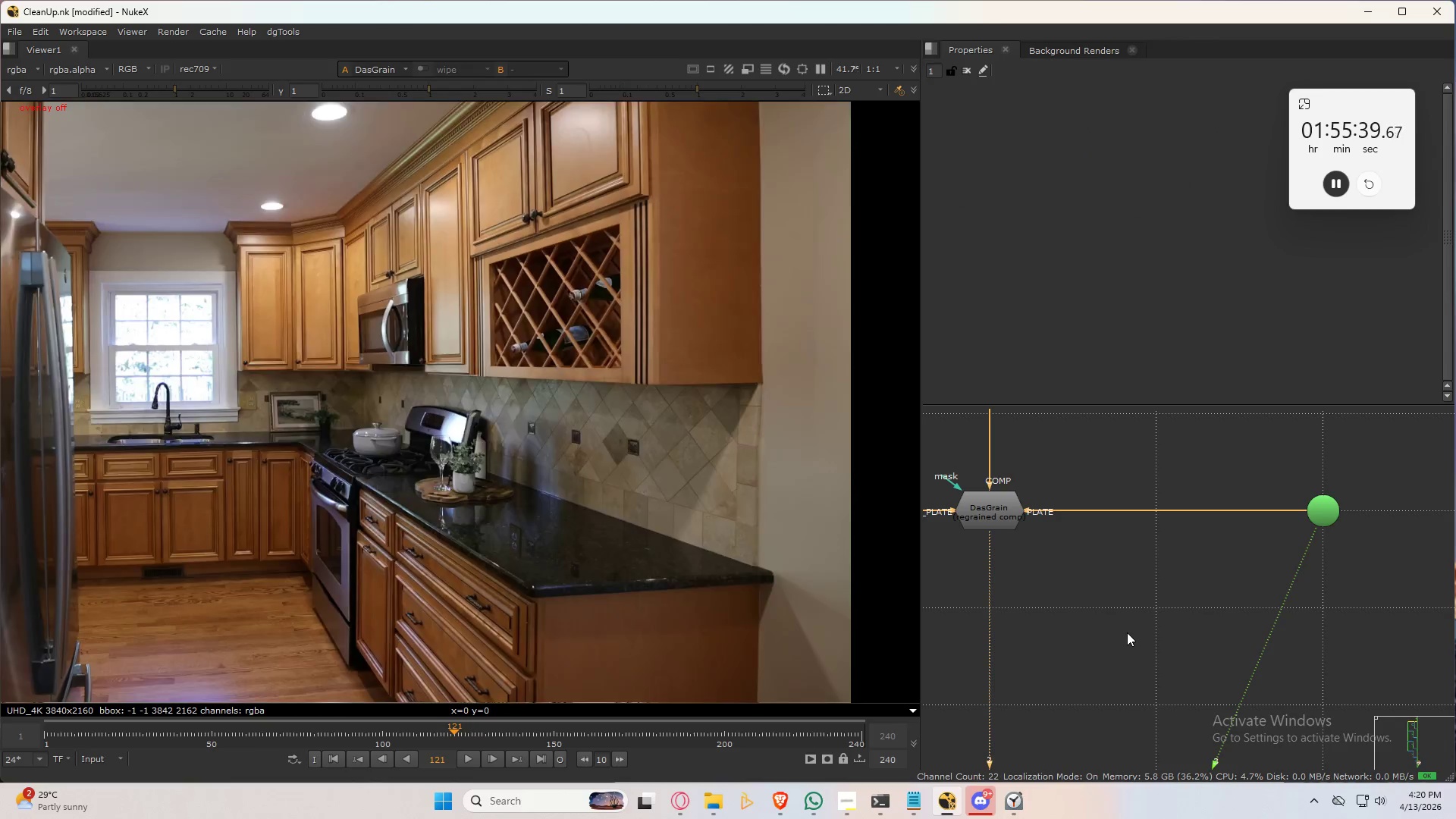 
triple_click([1127, 632])
 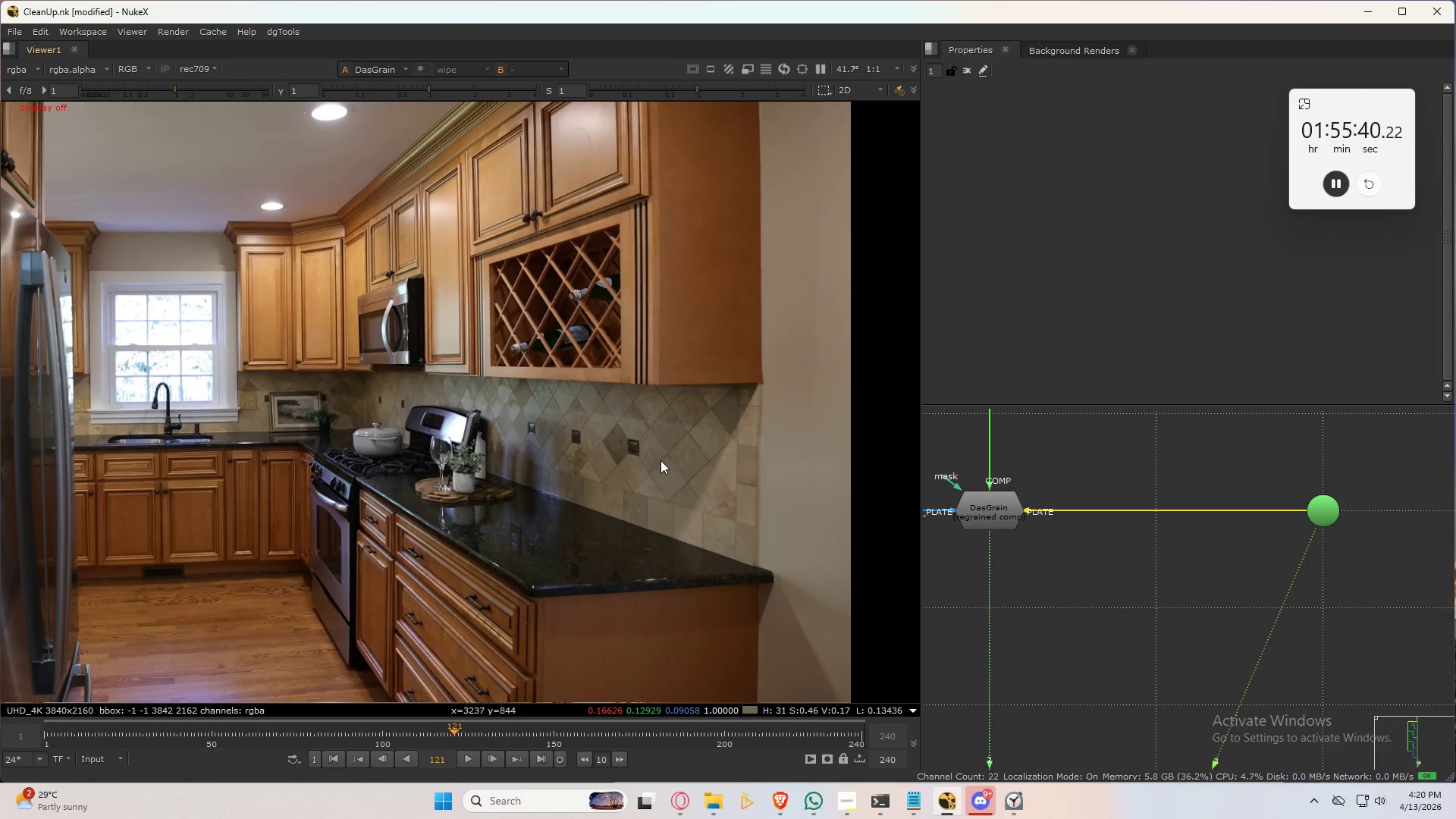 
scroll: coordinate [698, 437], scroll_direction: up, amount: 7.0
 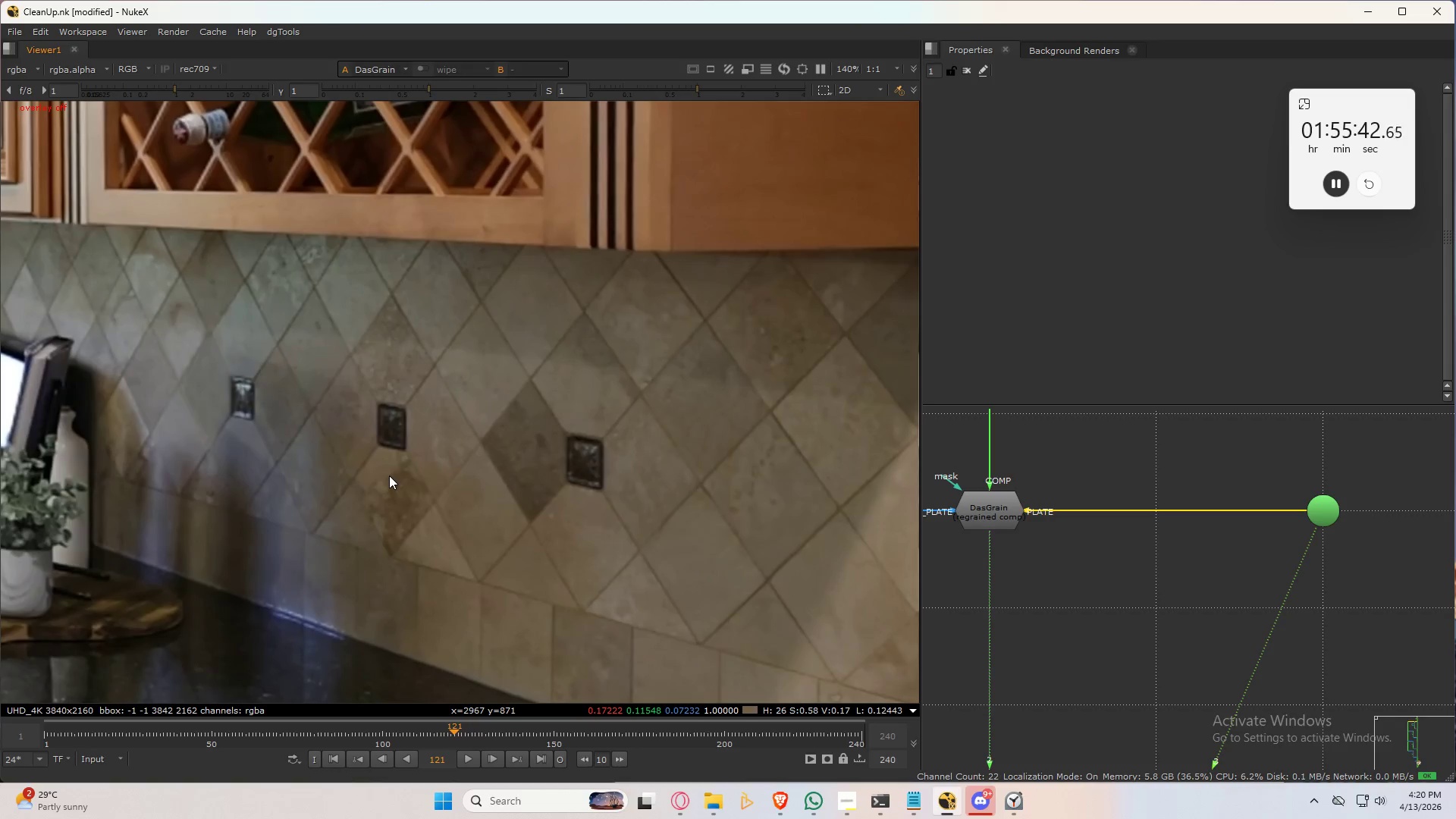 
scroll: coordinate [299, 494], scroll_direction: down, amount: 4.0
 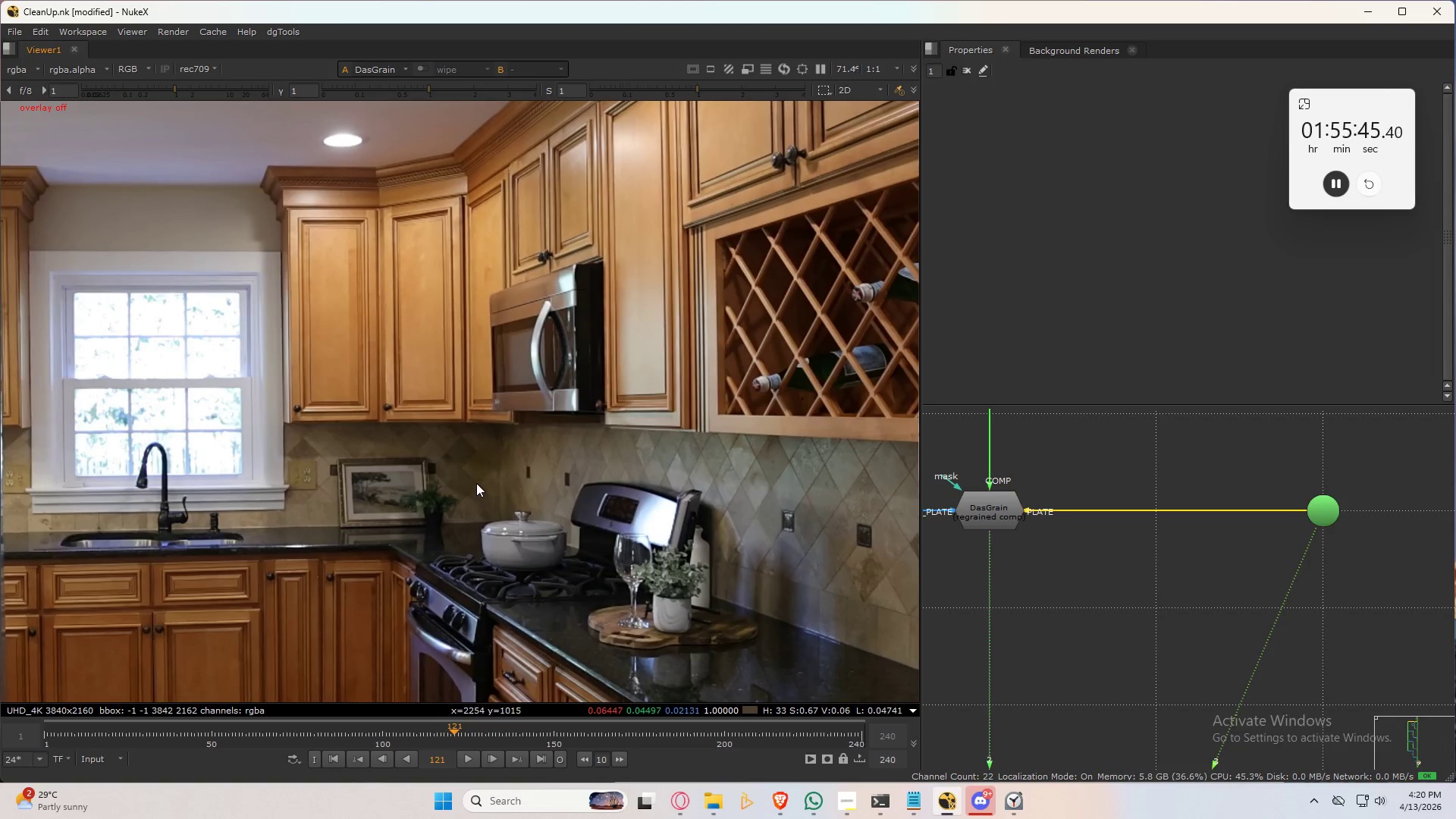 
scroll: coordinate [384, 507], scroll_direction: up, amount: 5.0
 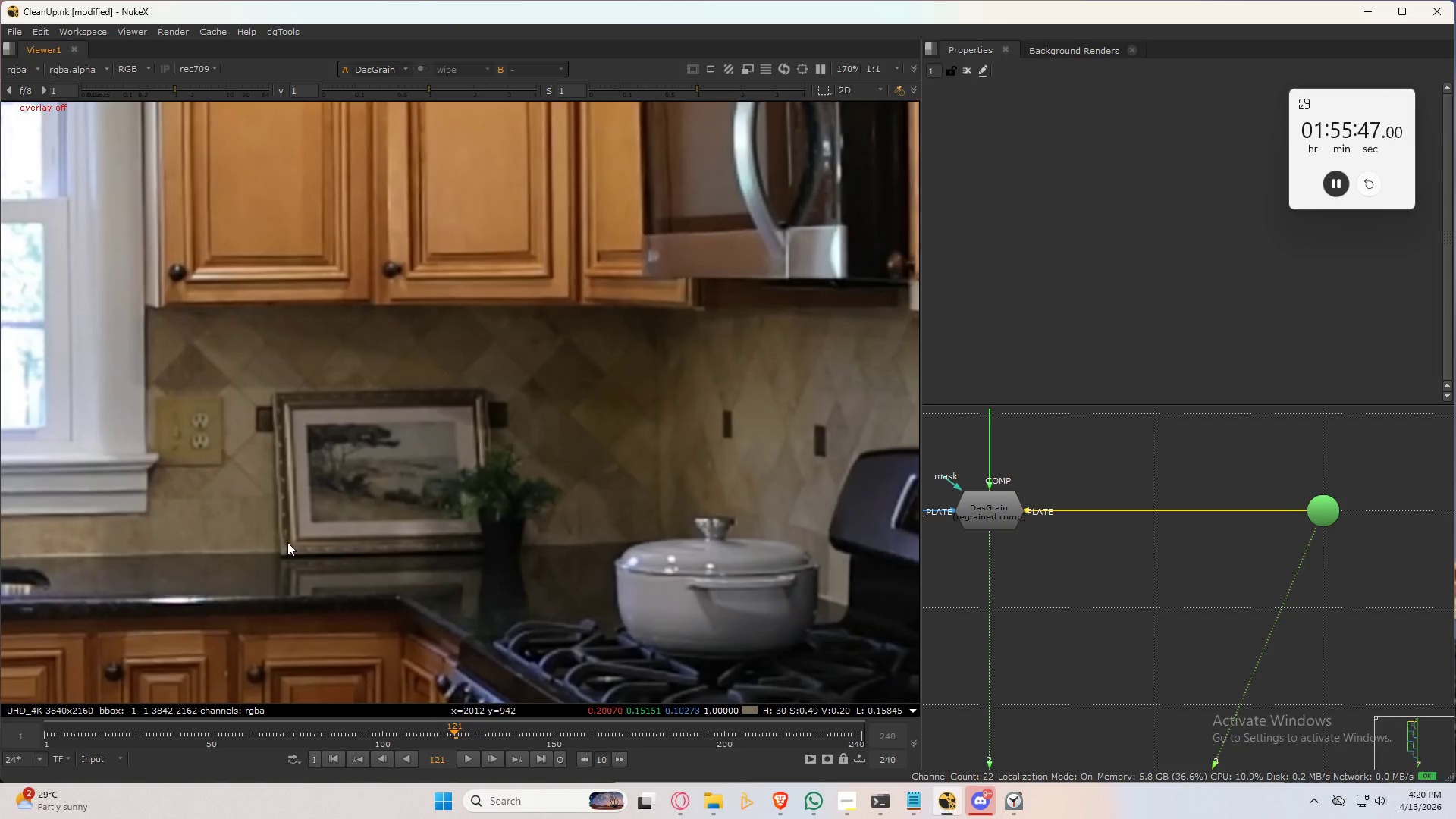 
scroll: coordinate [343, 422], scroll_direction: down, amount: 10.0
 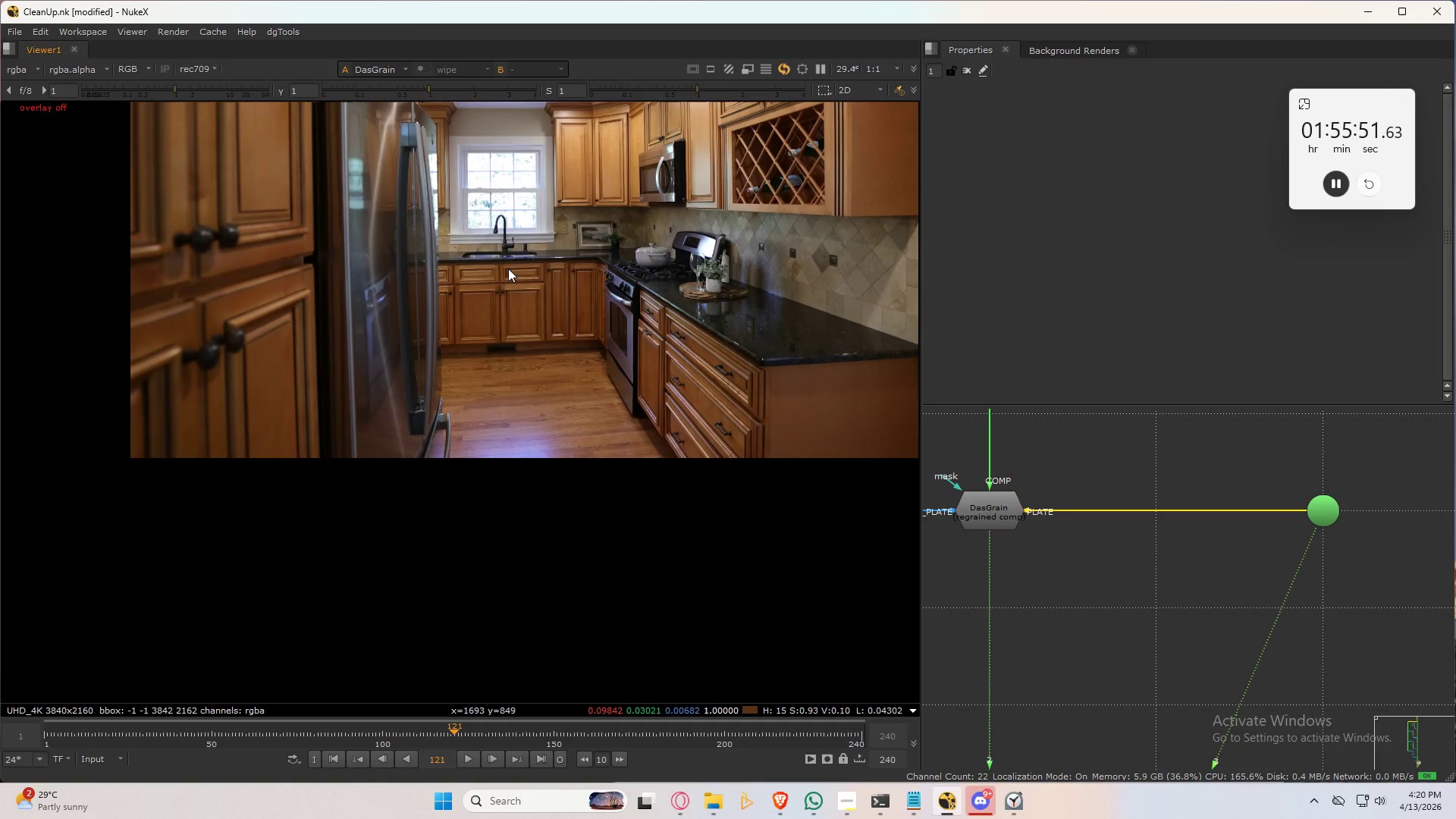 
scroll: coordinate [463, 427], scroll_direction: up, amount: 6.0
 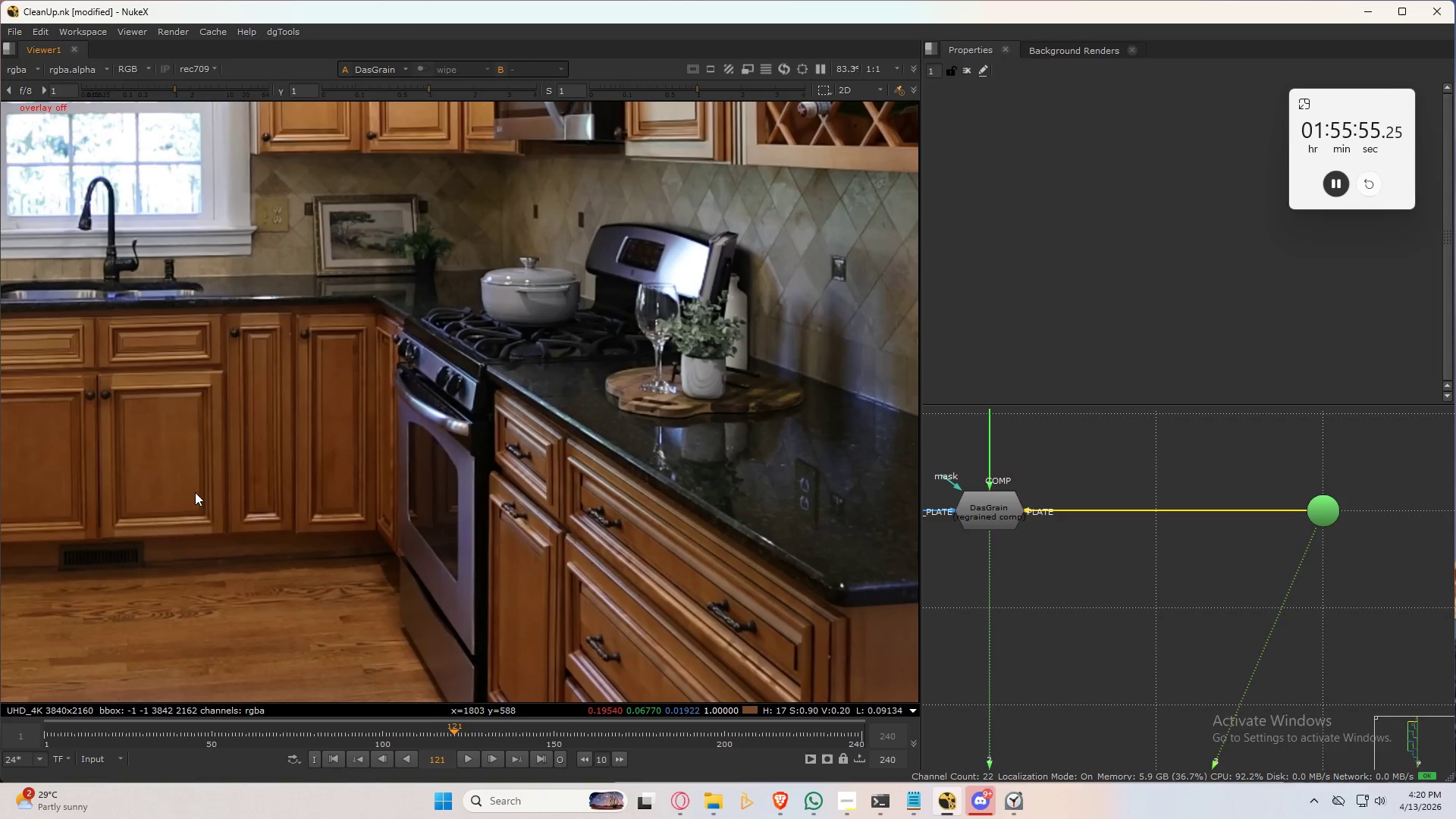 
wait(7.71)
 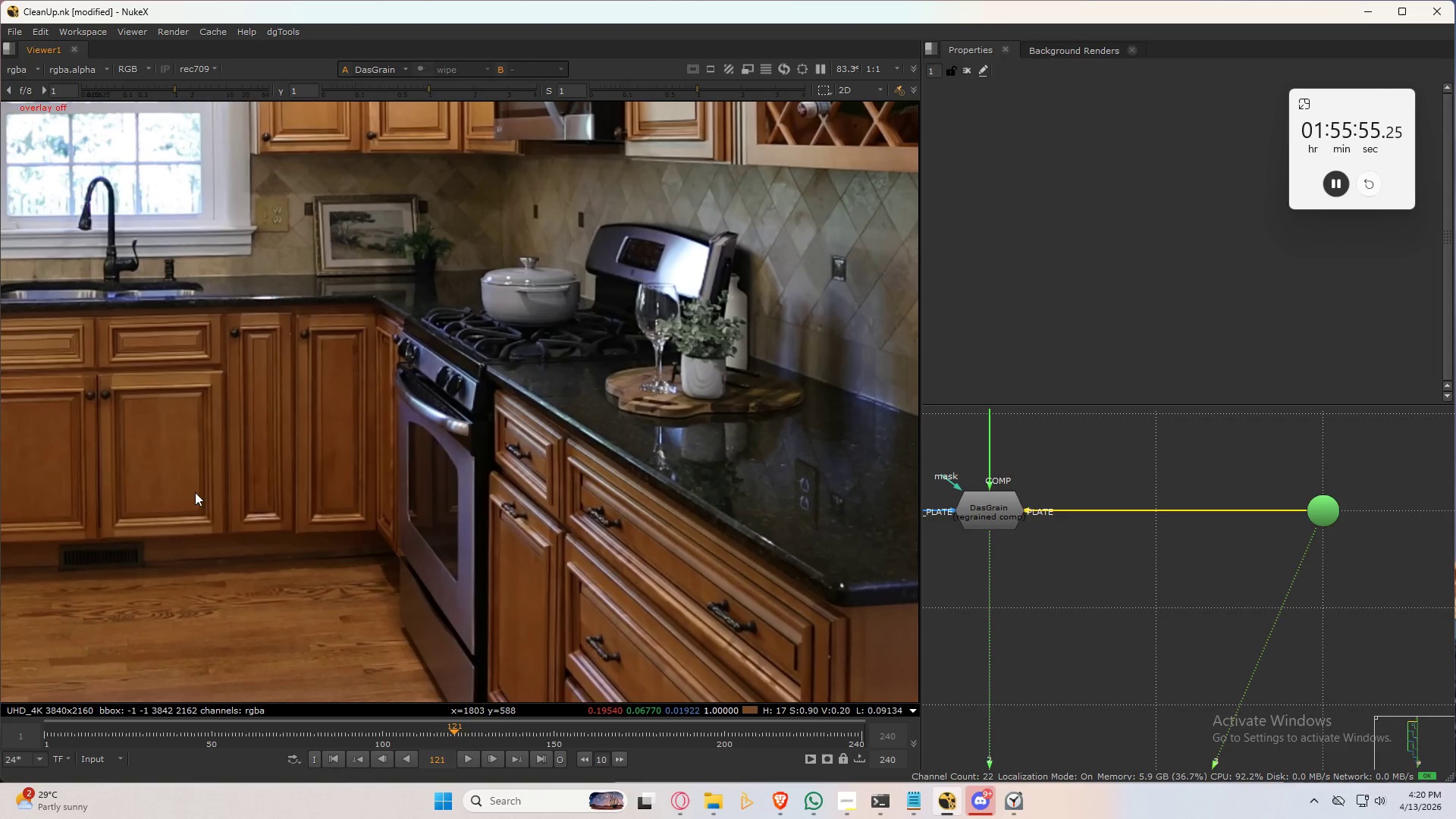 
scroll: coordinate [463, 459], scroll_direction: up, amount: 4.0
 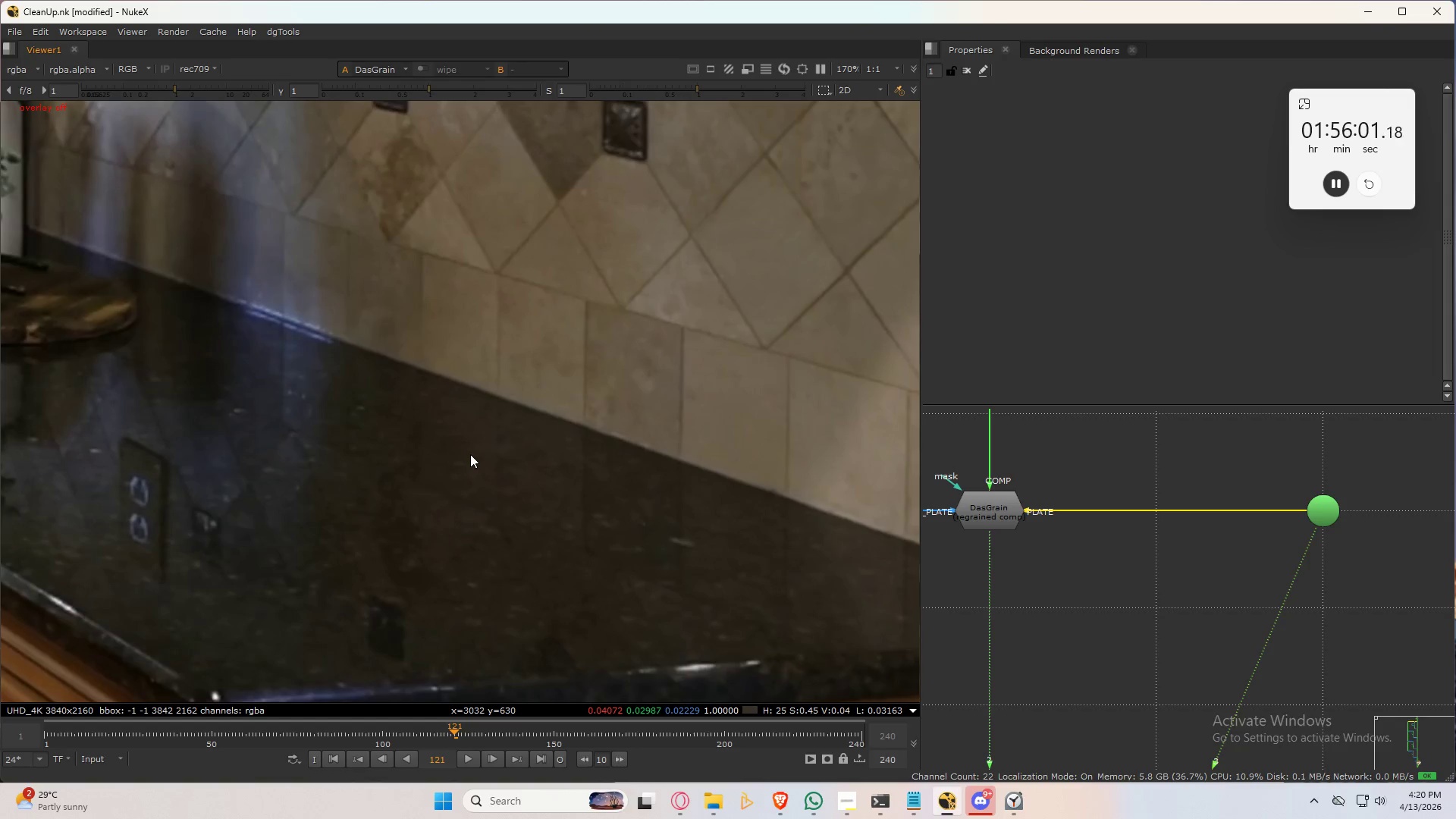 
scroll: coordinate [555, 482], scroll_direction: down, amount: 3.0
 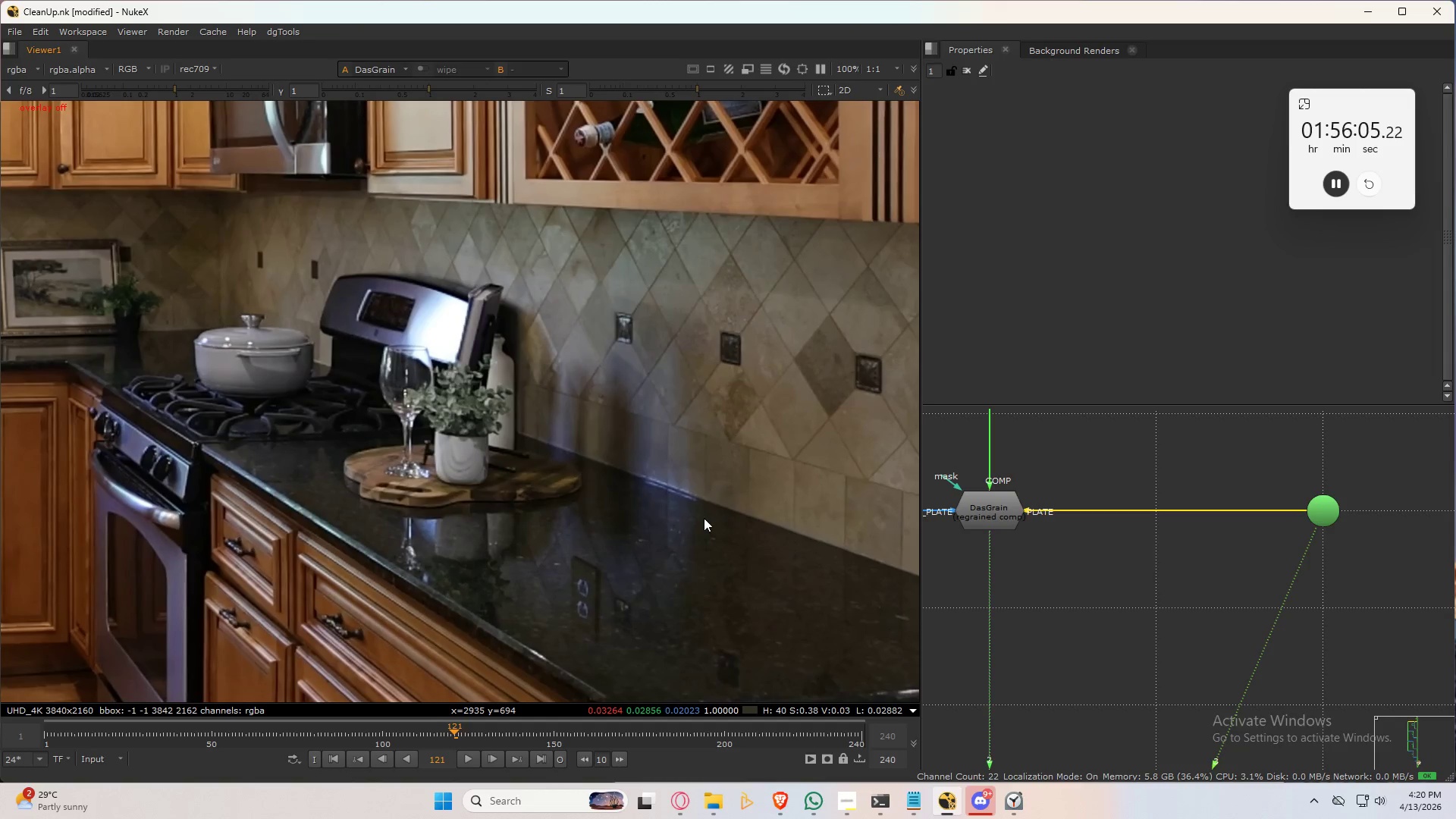 
scroll: coordinate [678, 611], scroll_direction: up, amount: 7.0
 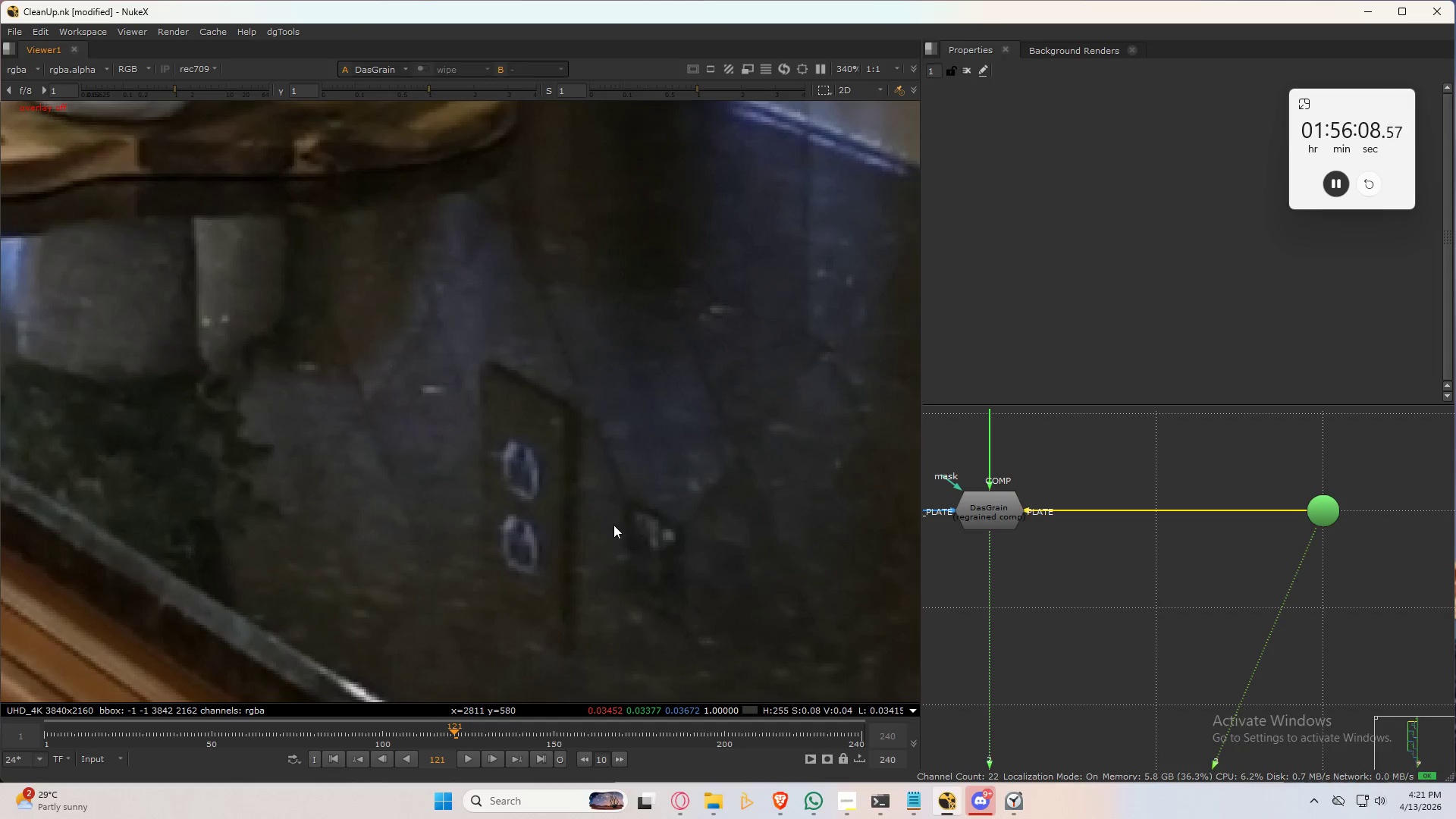 
scroll: coordinate [621, 516], scroll_direction: down, amount: 6.0
 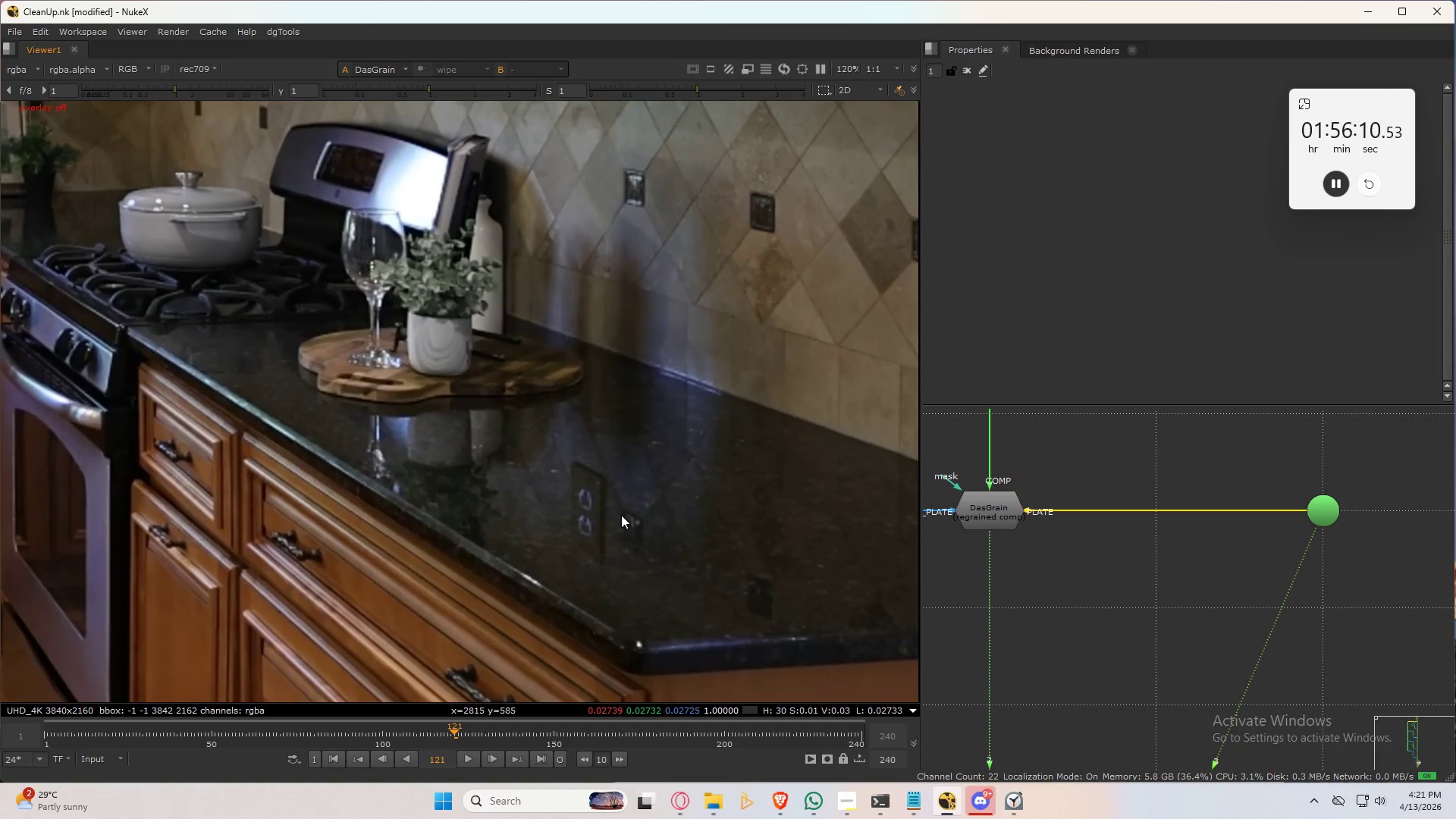 
scroll: coordinate [635, 502], scroll_direction: up, amount: 3.0
 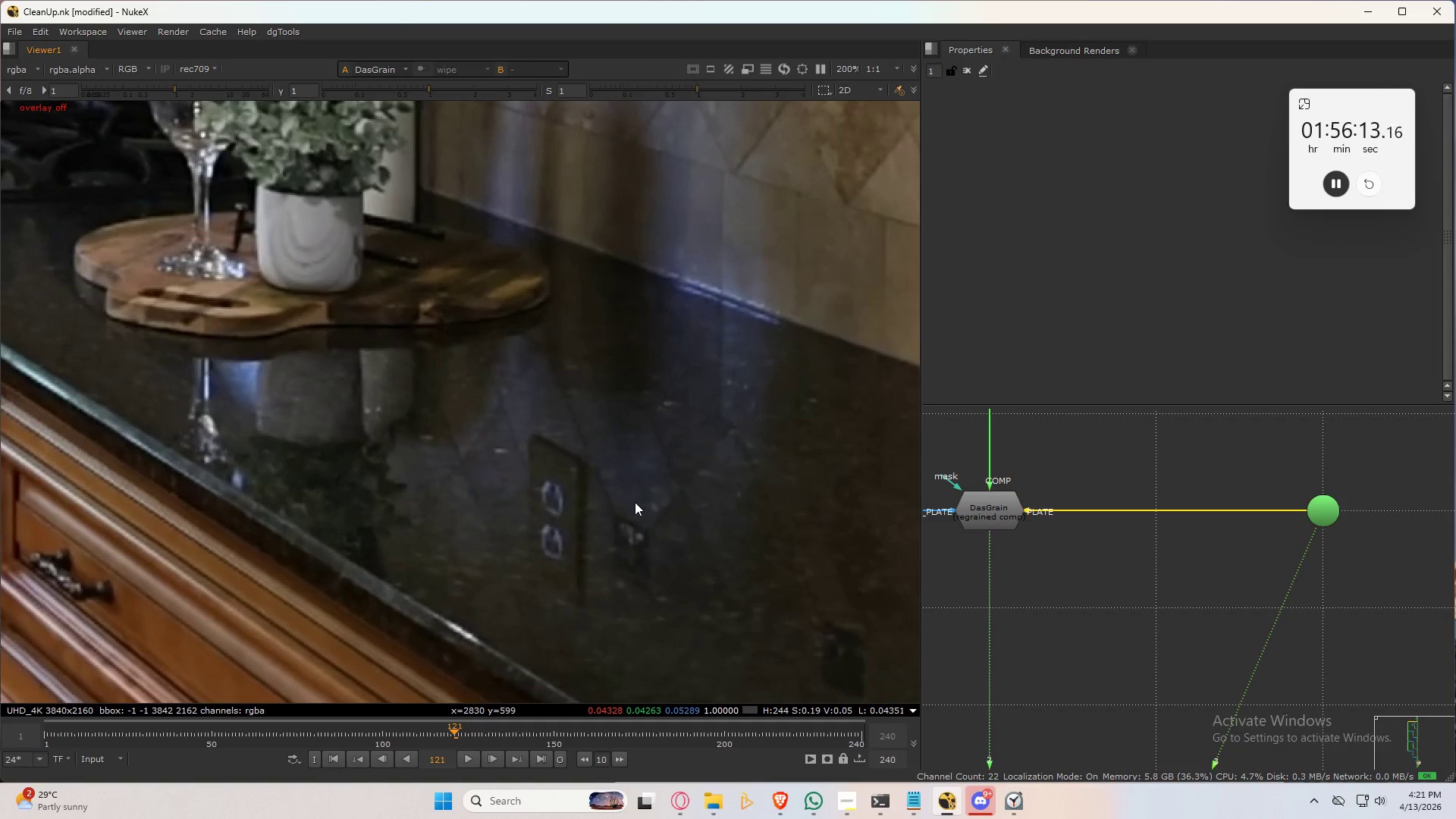 
scroll: coordinate [632, 500], scroll_direction: down, amount: 4.0
 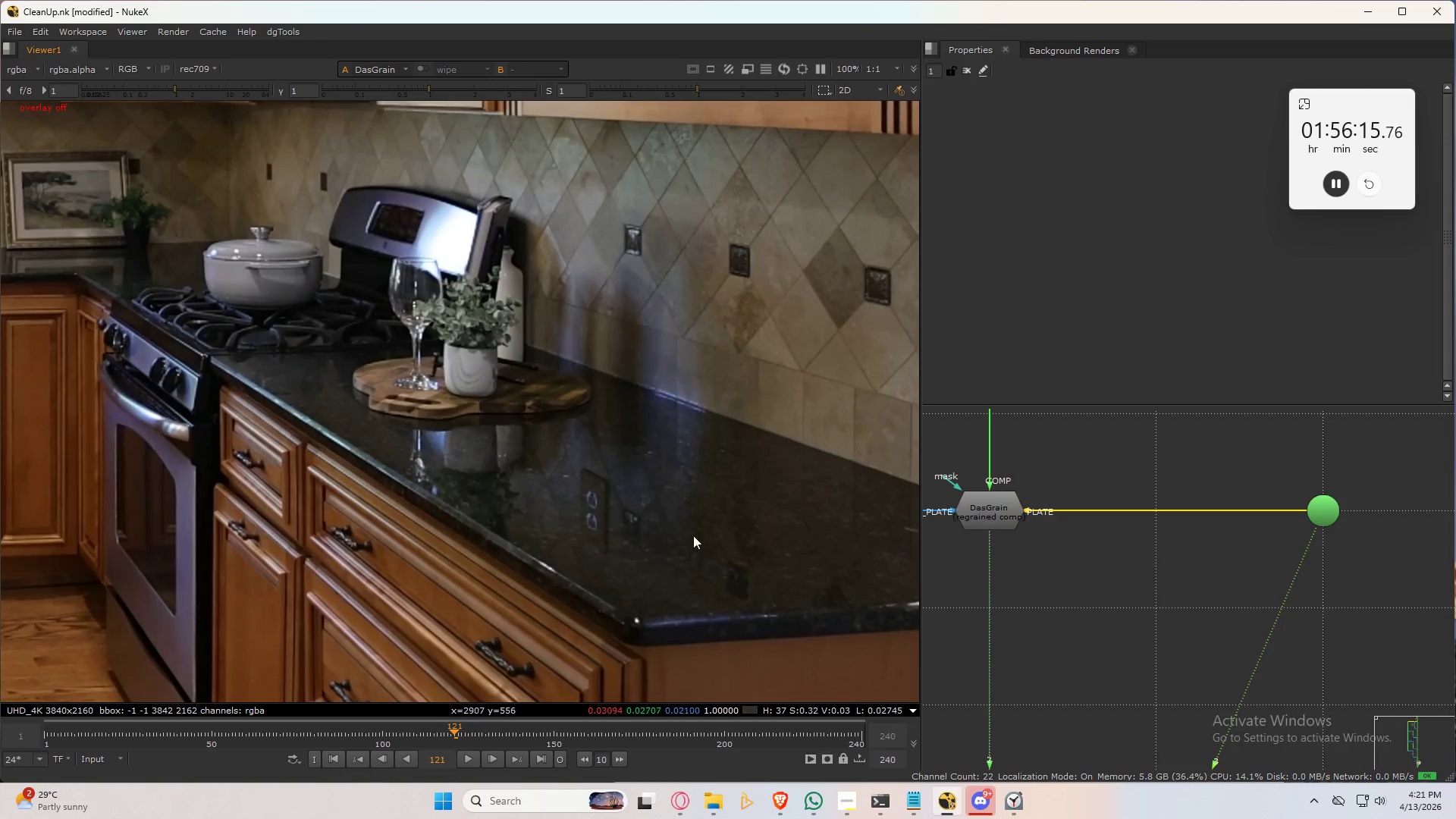 
scroll: coordinate [620, 507], scroll_direction: up, amount: 4.0
 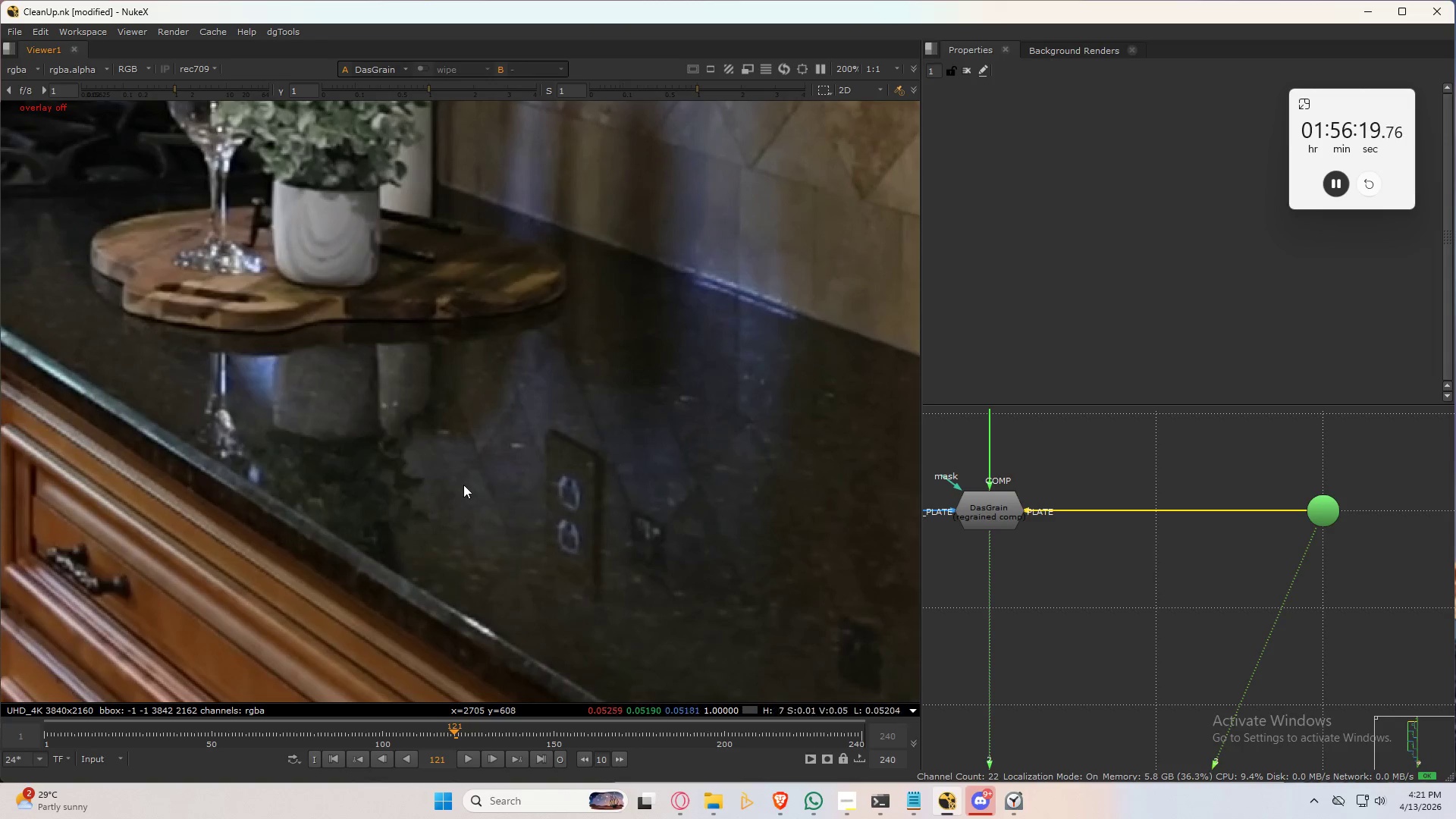 
scroll: coordinate [1096, 602], scroll_direction: down, amount: 6.0
 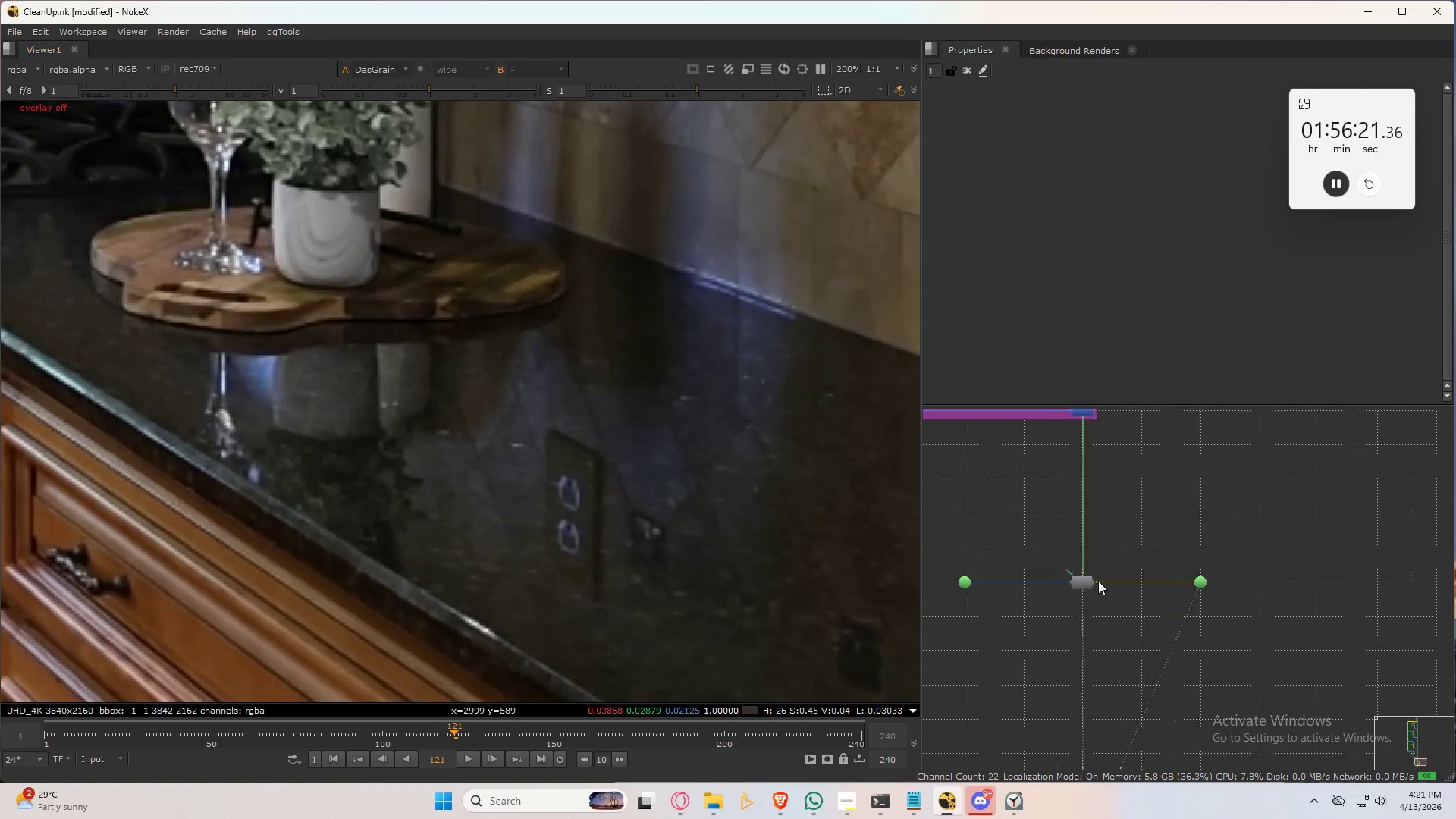 
key(Space)
 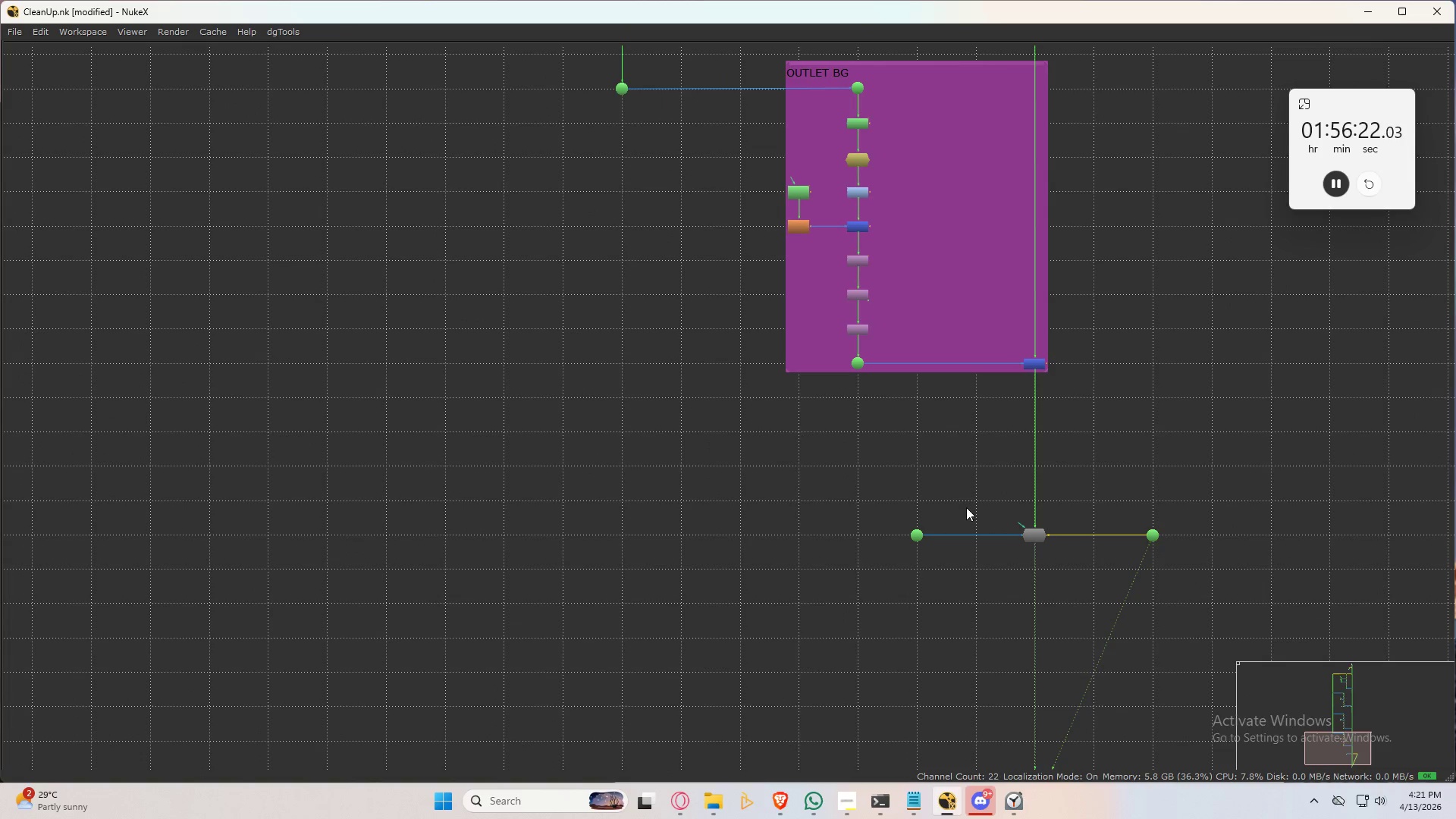 
left_click_drag(start_coordinate=[821, 478], to_coordinate=[1269, 623])
 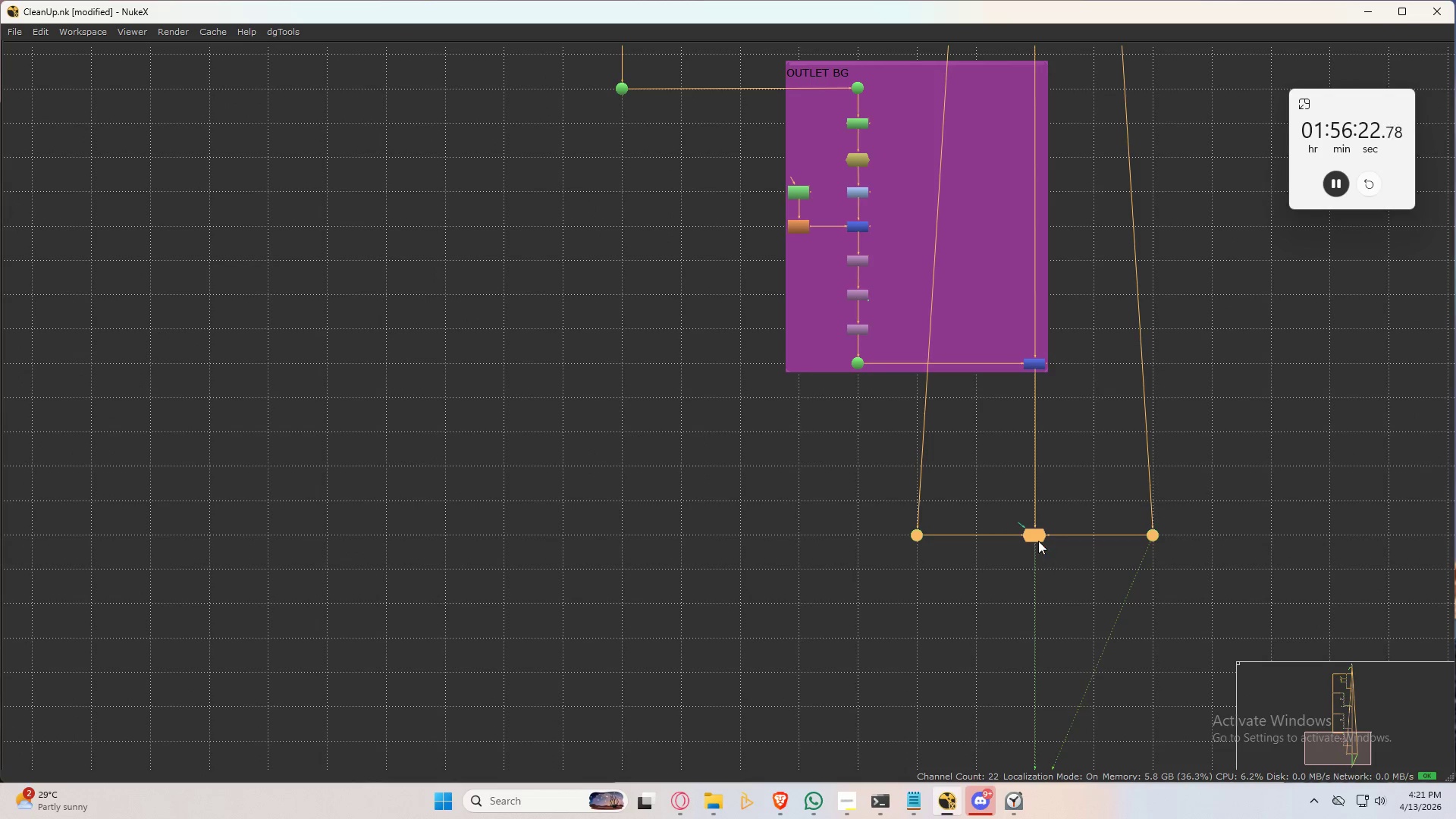 
left_click_drag(start_coordinate=[1035, 535], to_coordinate=[1031, 674])
 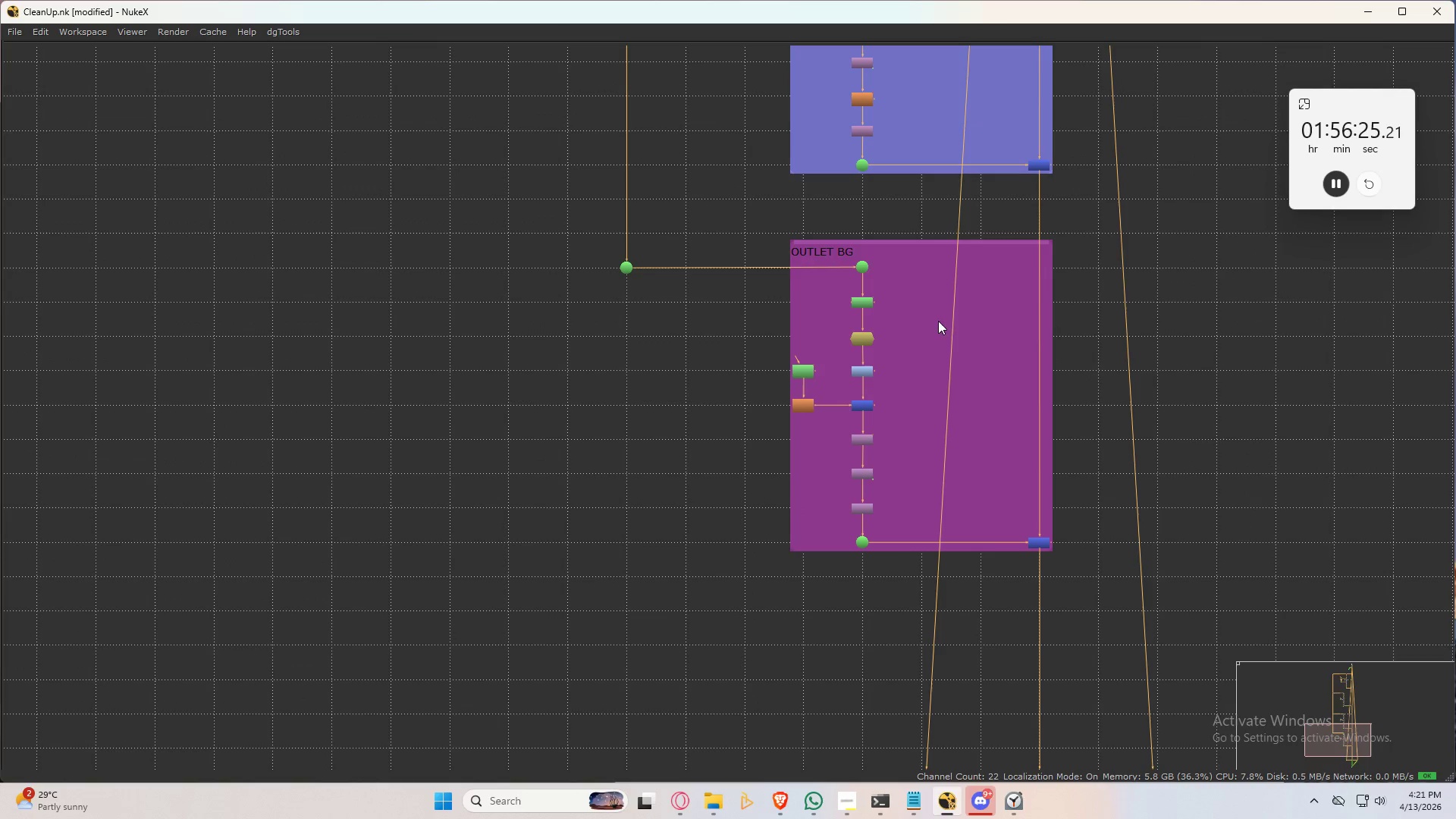 
left_click([573, 231])
 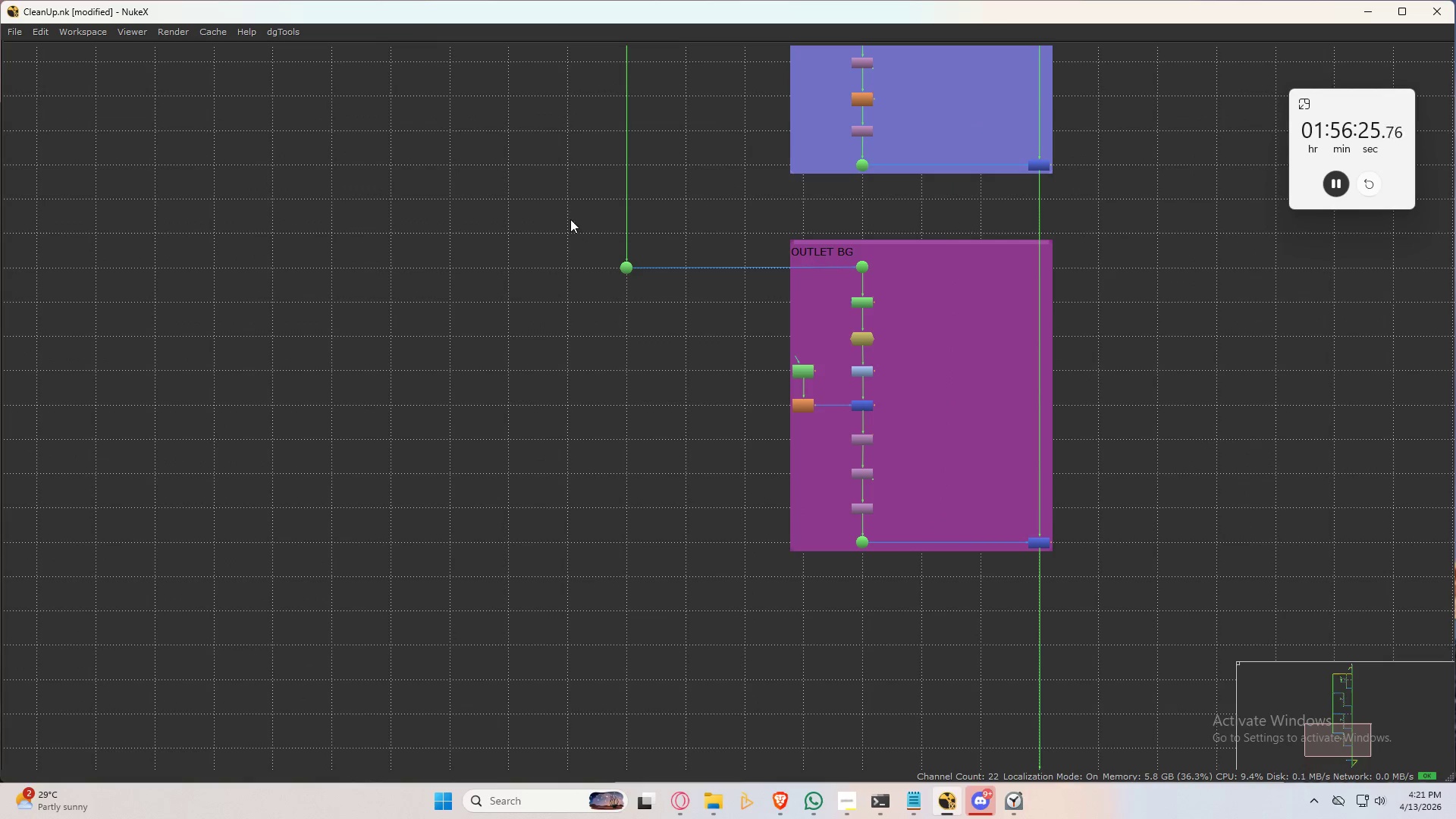 
left_click_drag(start_coordinate=[570, 218], to_coordinate=[1274, 628])
 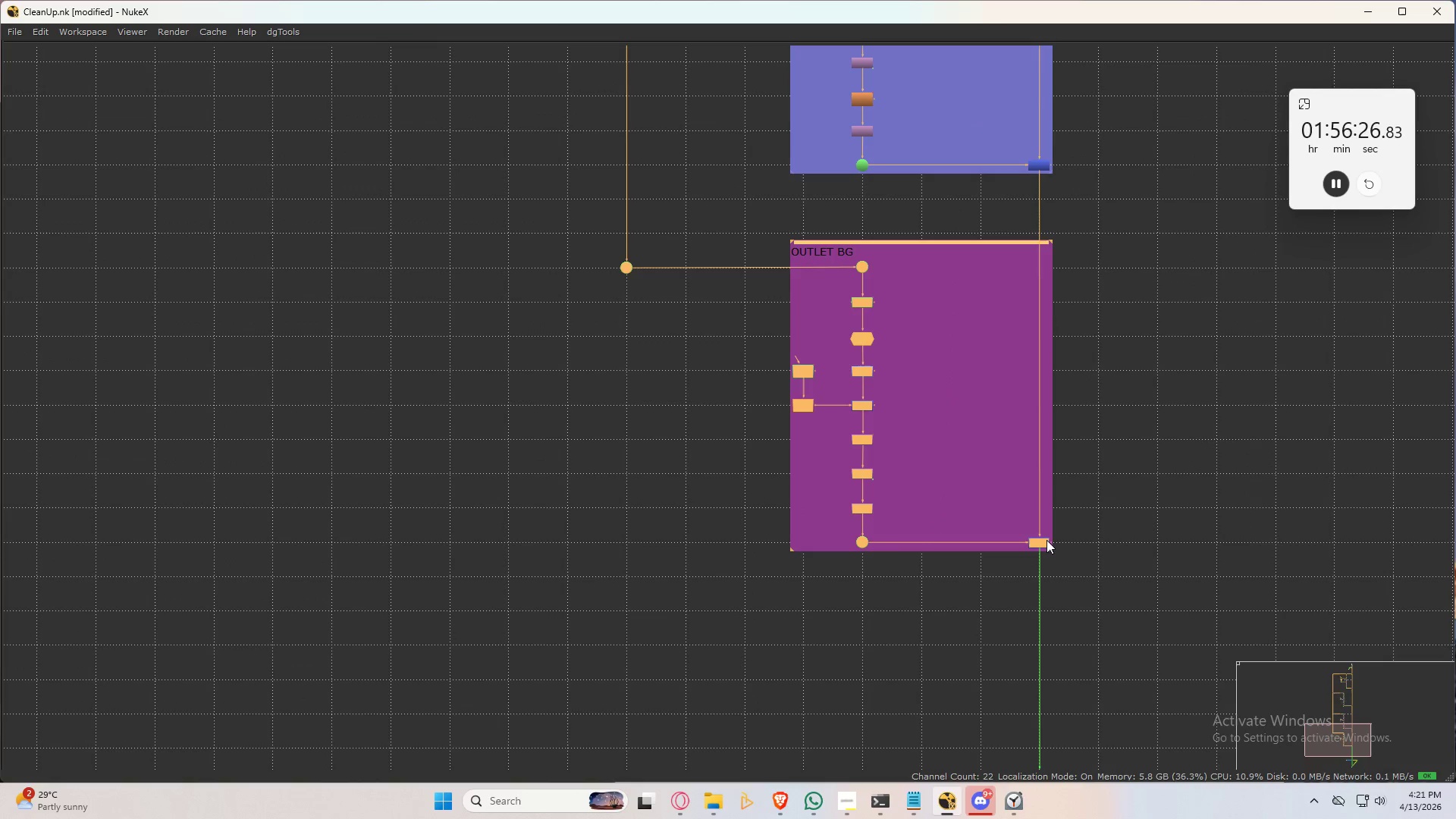 
left_click_drag(start_coordinate=[1044, 541], to_coordinate=[1045, 748])
 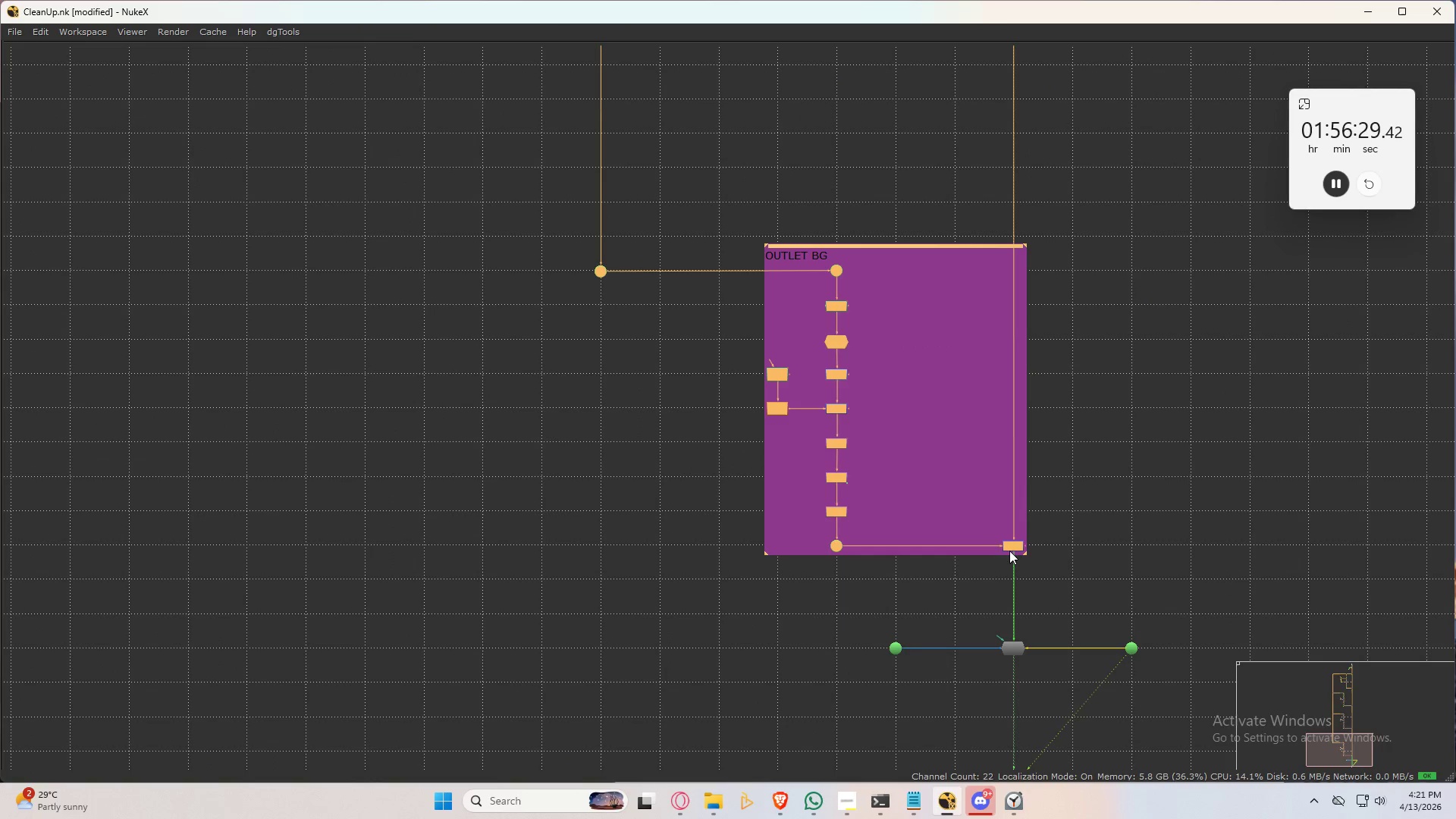 
left_click_drag(start_coordinate=[1015, 545], to_coordinate=[1015, 614])
 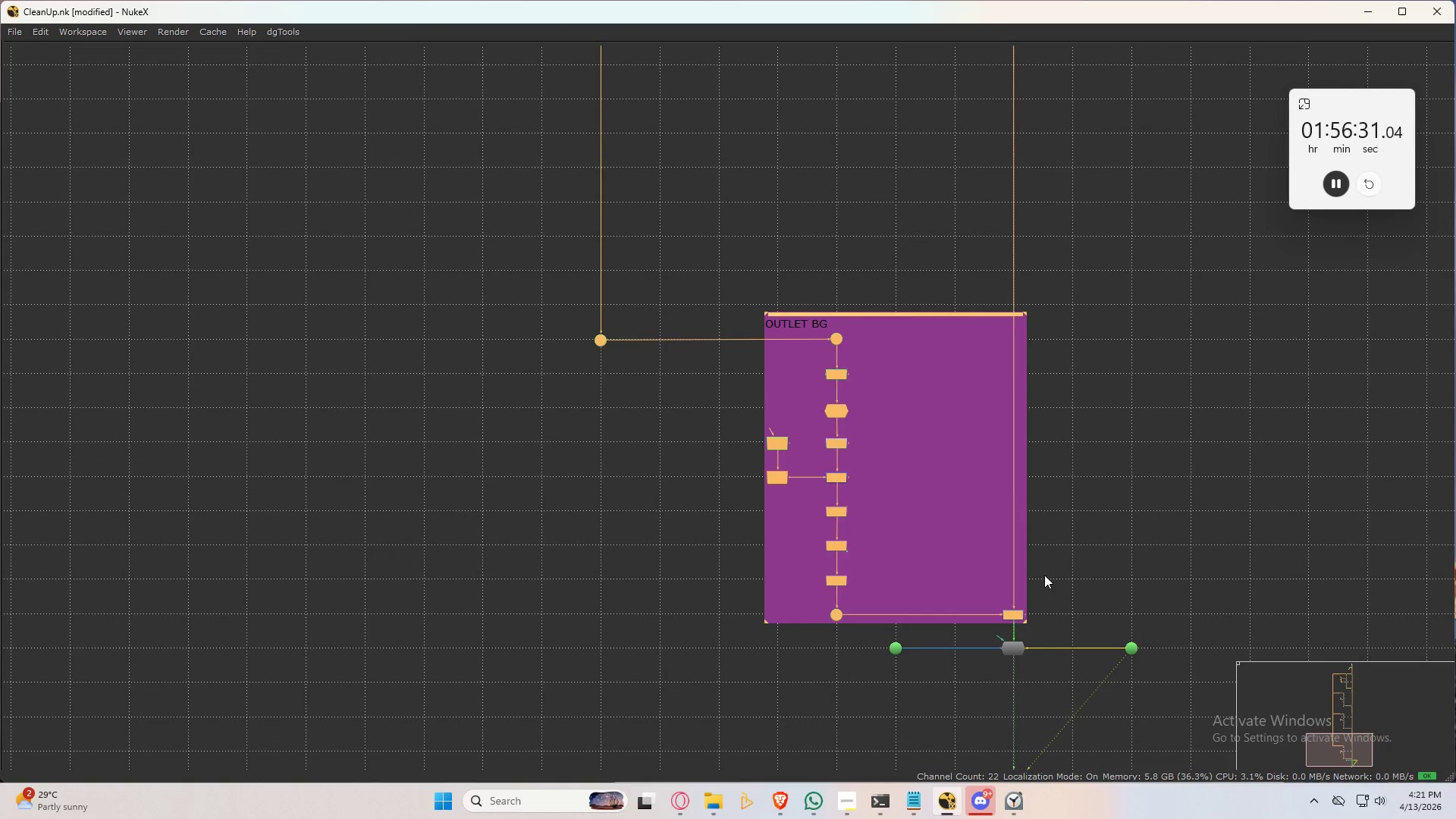 
left_click([1106, 512])
 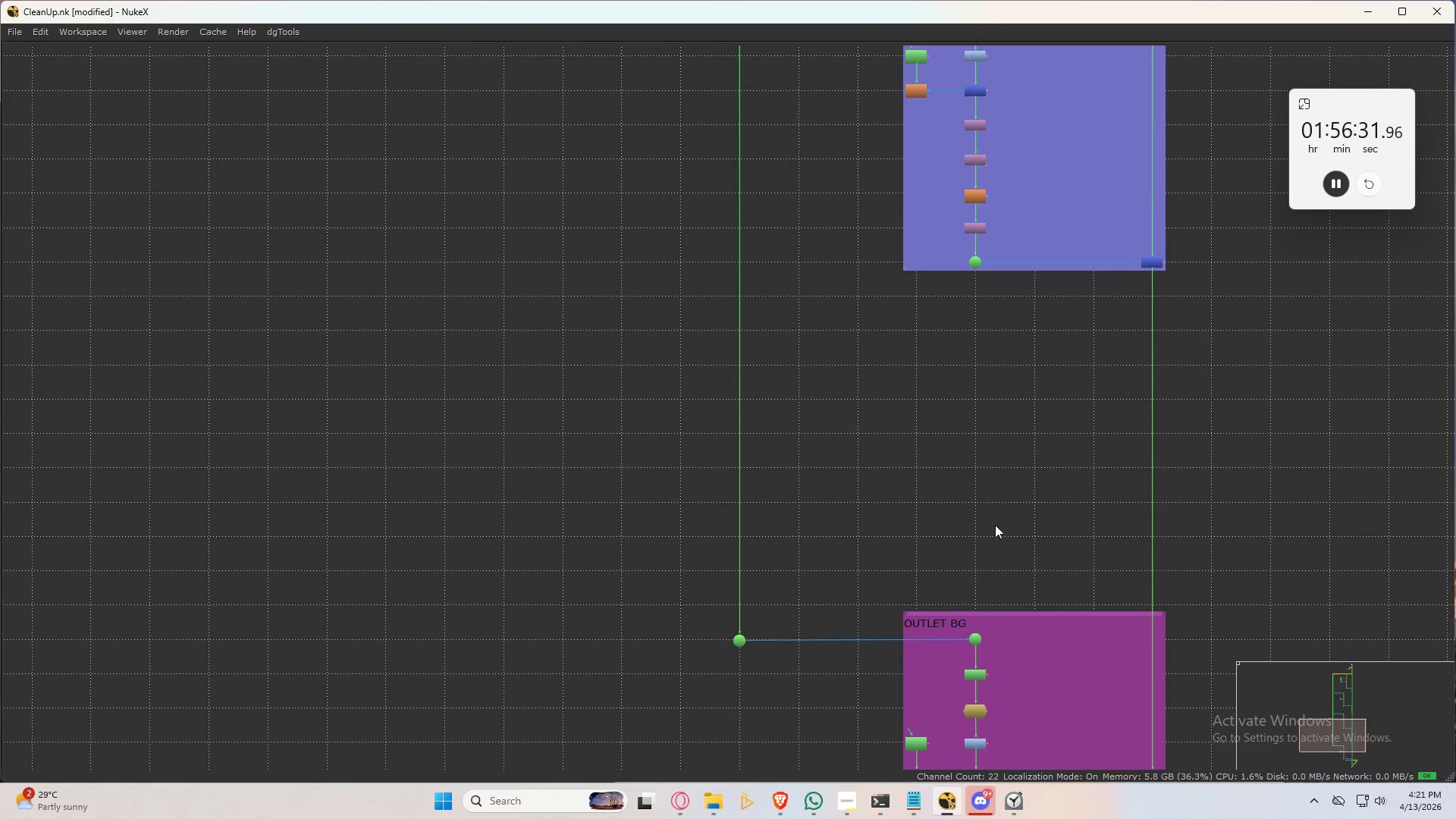 
key(Space)
 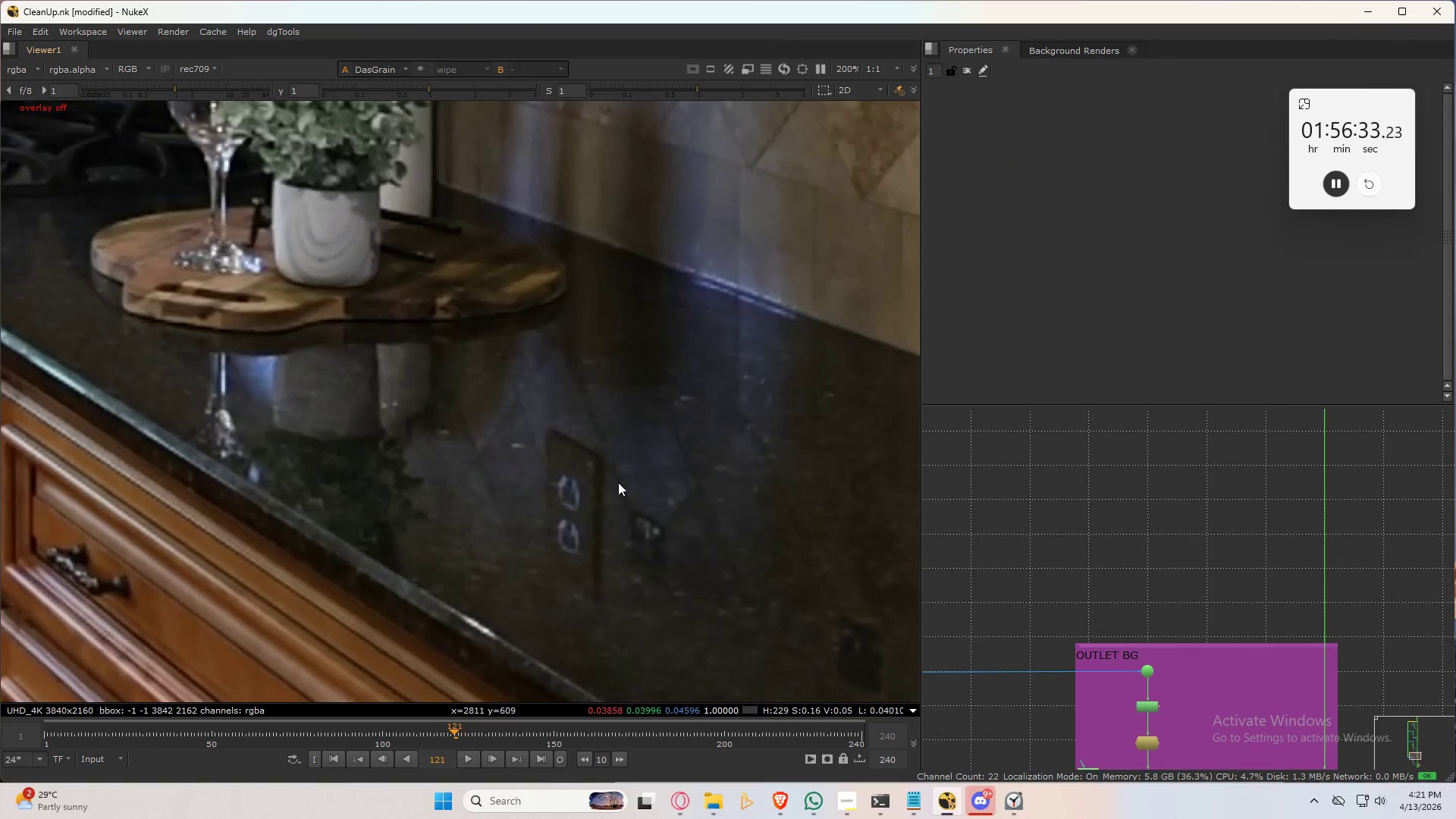 
scroll: coordinate [599, 457], scroll_direction: none, amount: 0.0
 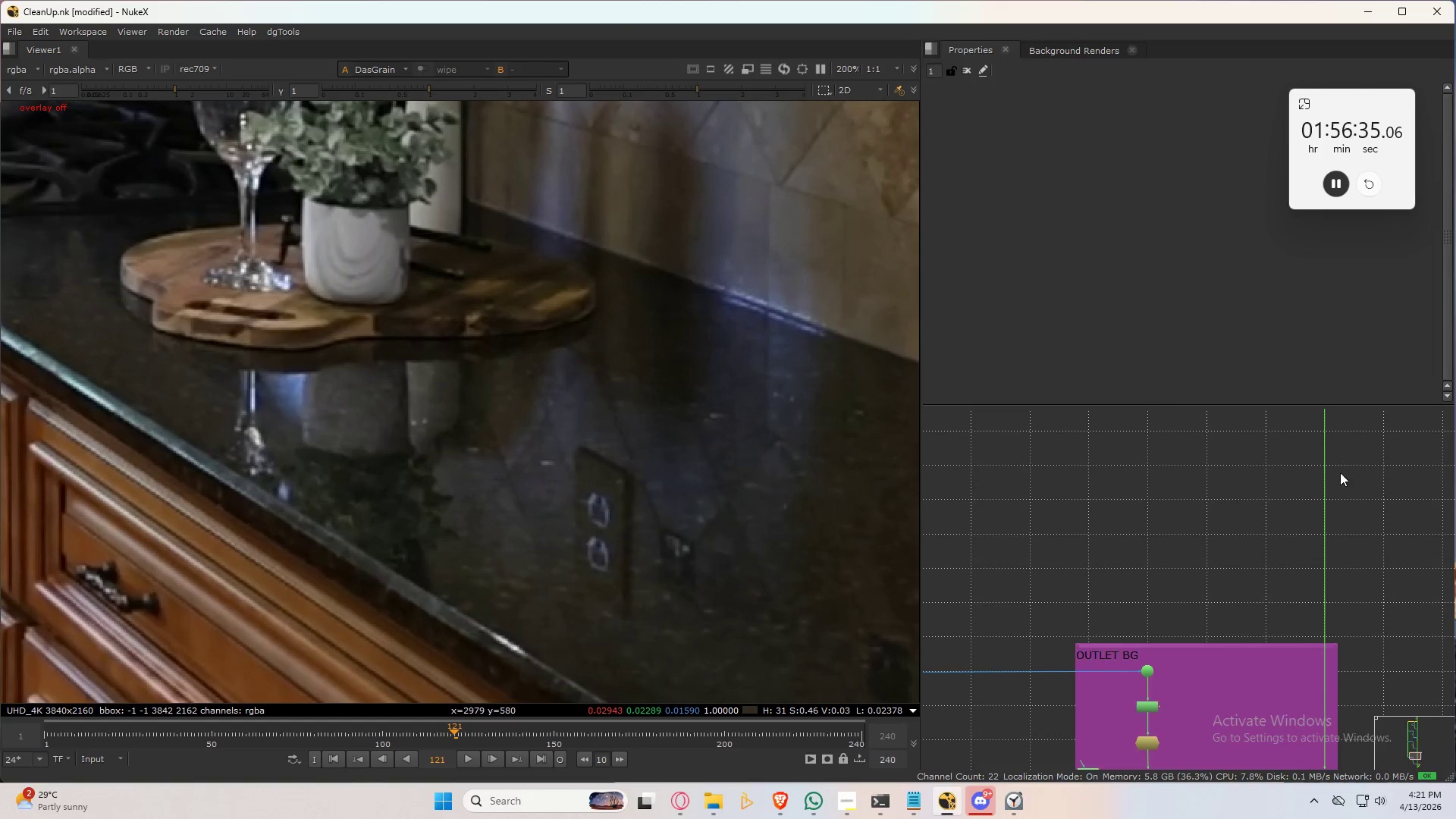 
scroll: coordinate [1223, 612], scroll_direction: down, amount: 7.0
 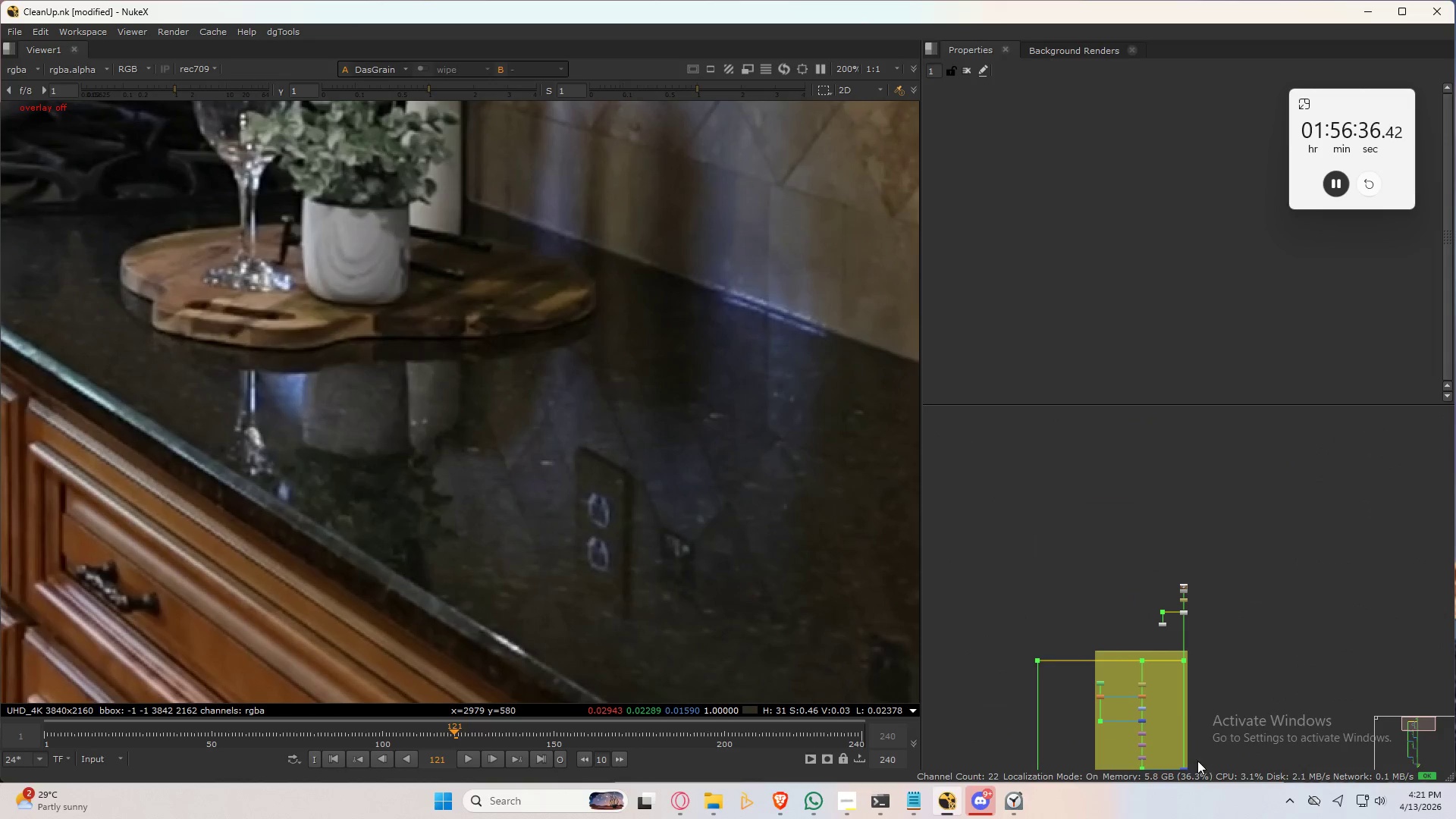 
left_click([1148, 638])
 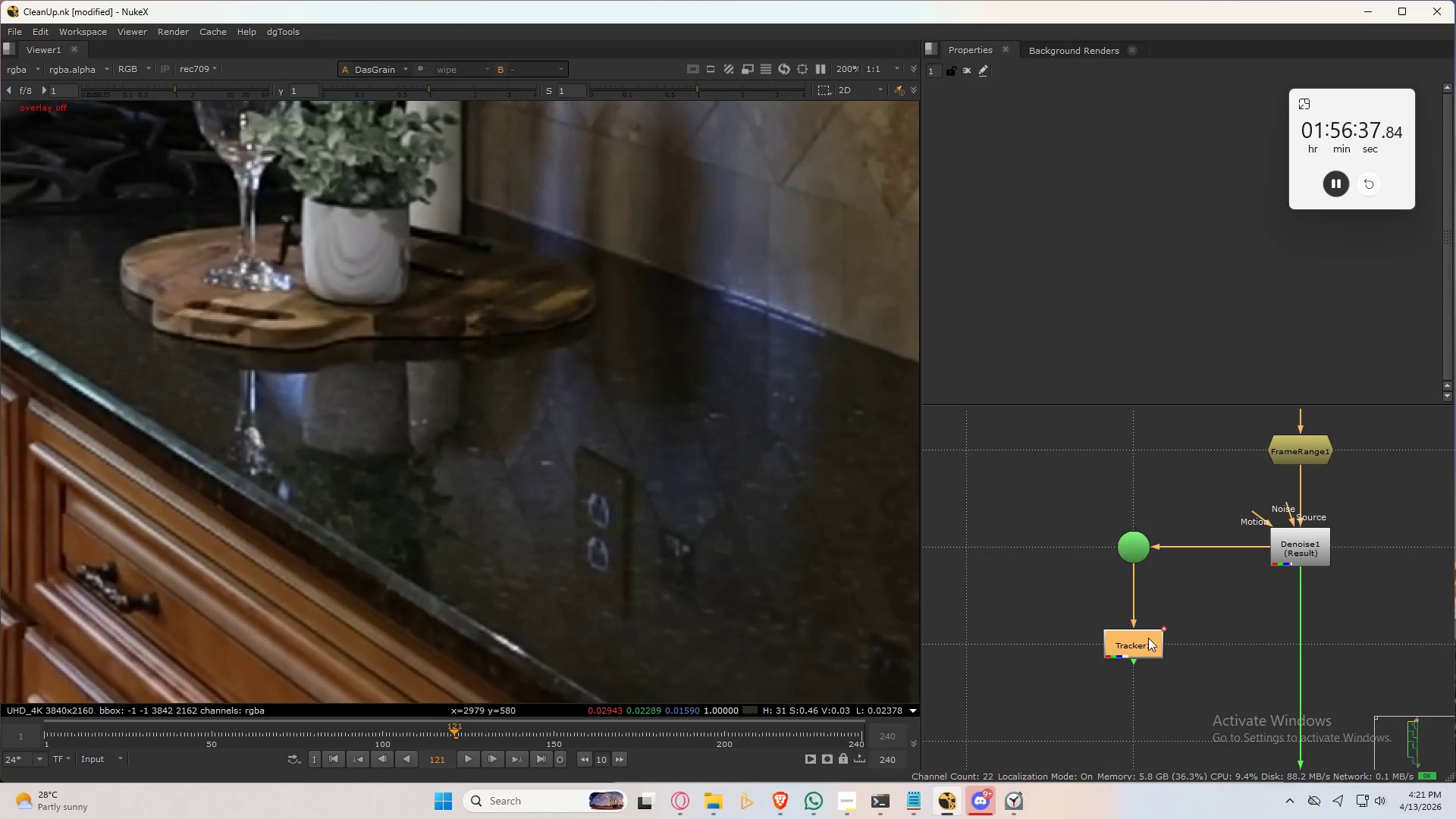 
scroll: coordinate [1166, 582], scroll_direction: up, amount: 12.0
 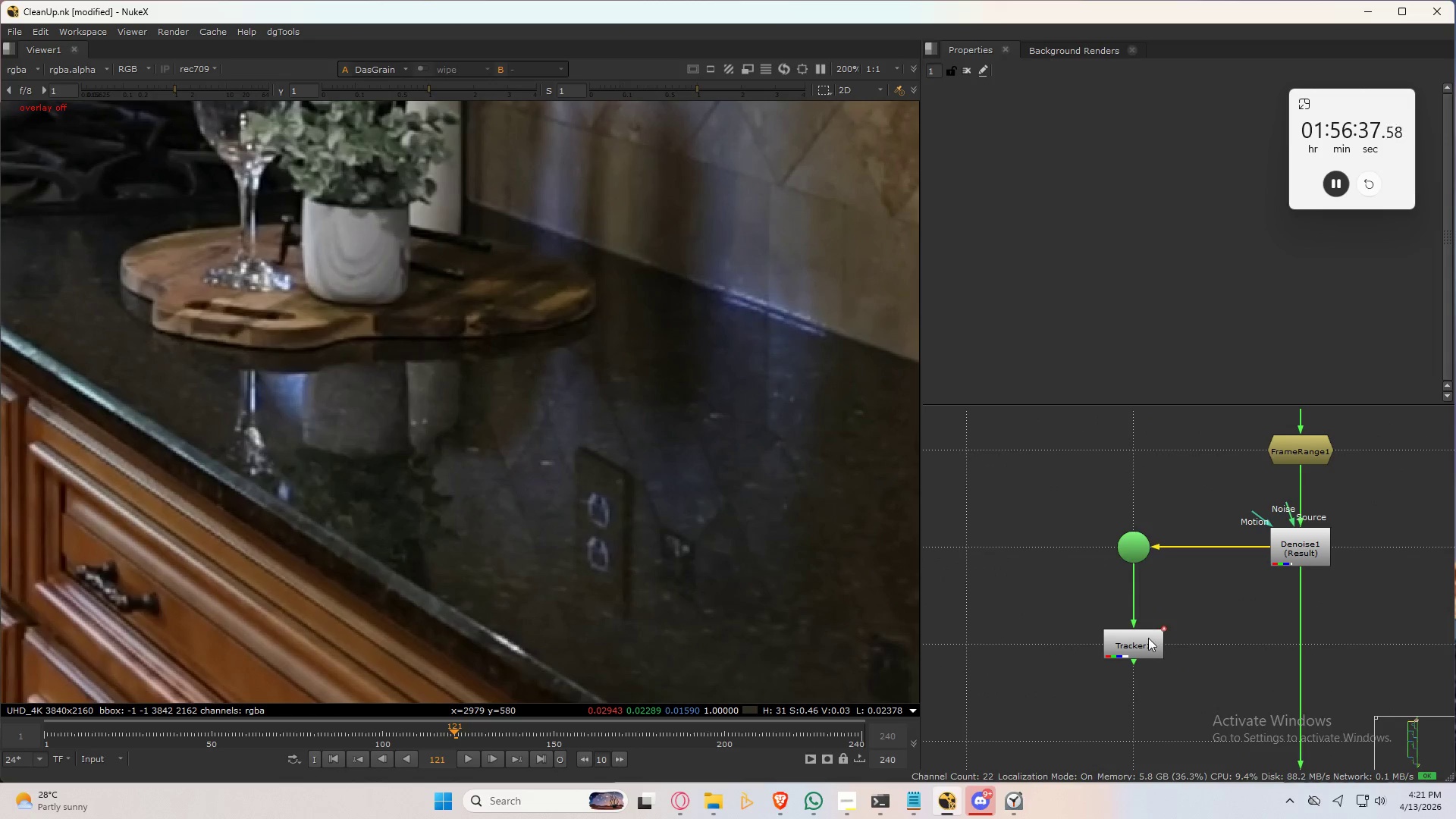 
double_click([1148, 638])
 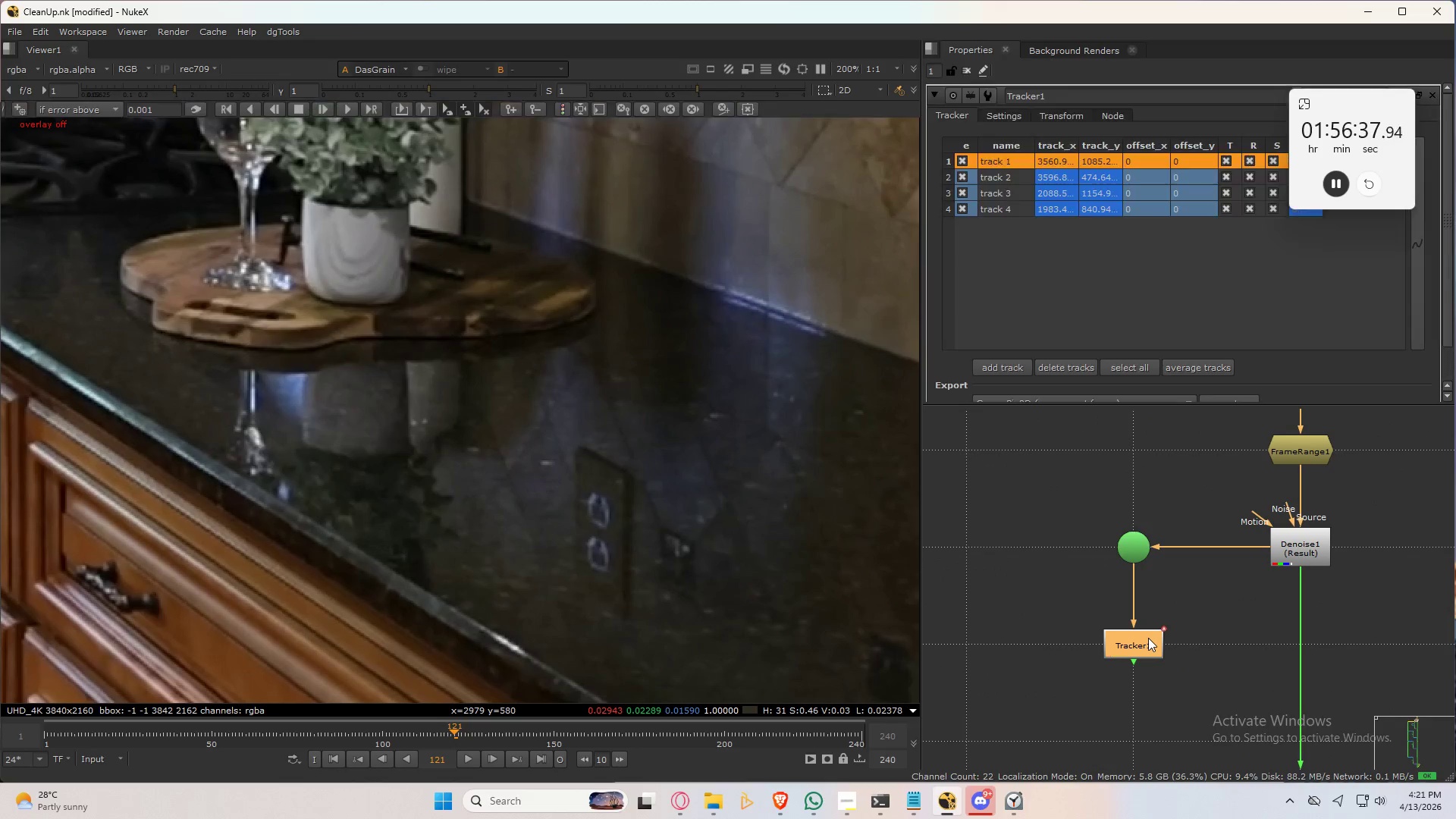 
triple_click([1148, 638])
 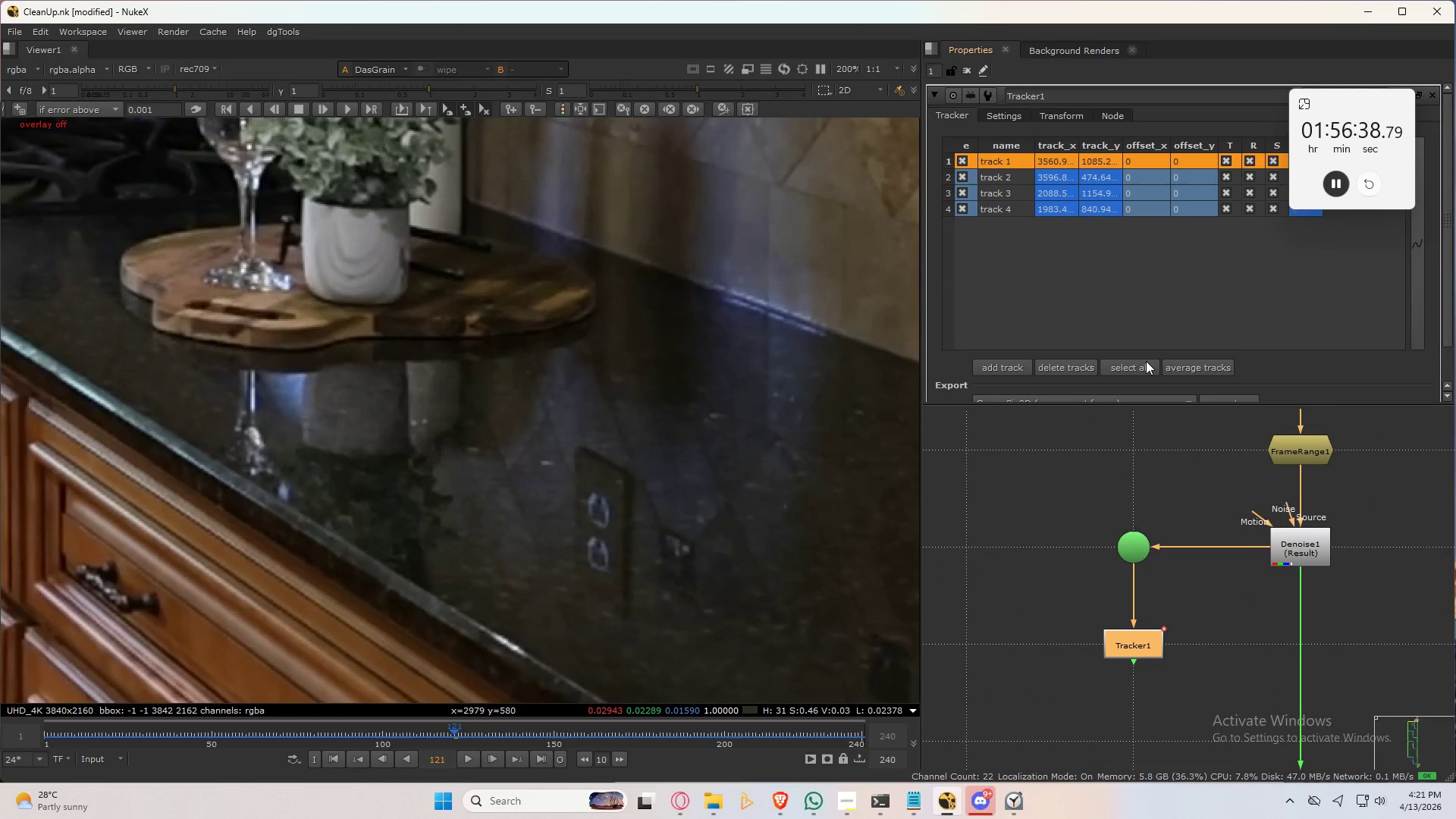 
left_click([1143, 366])
 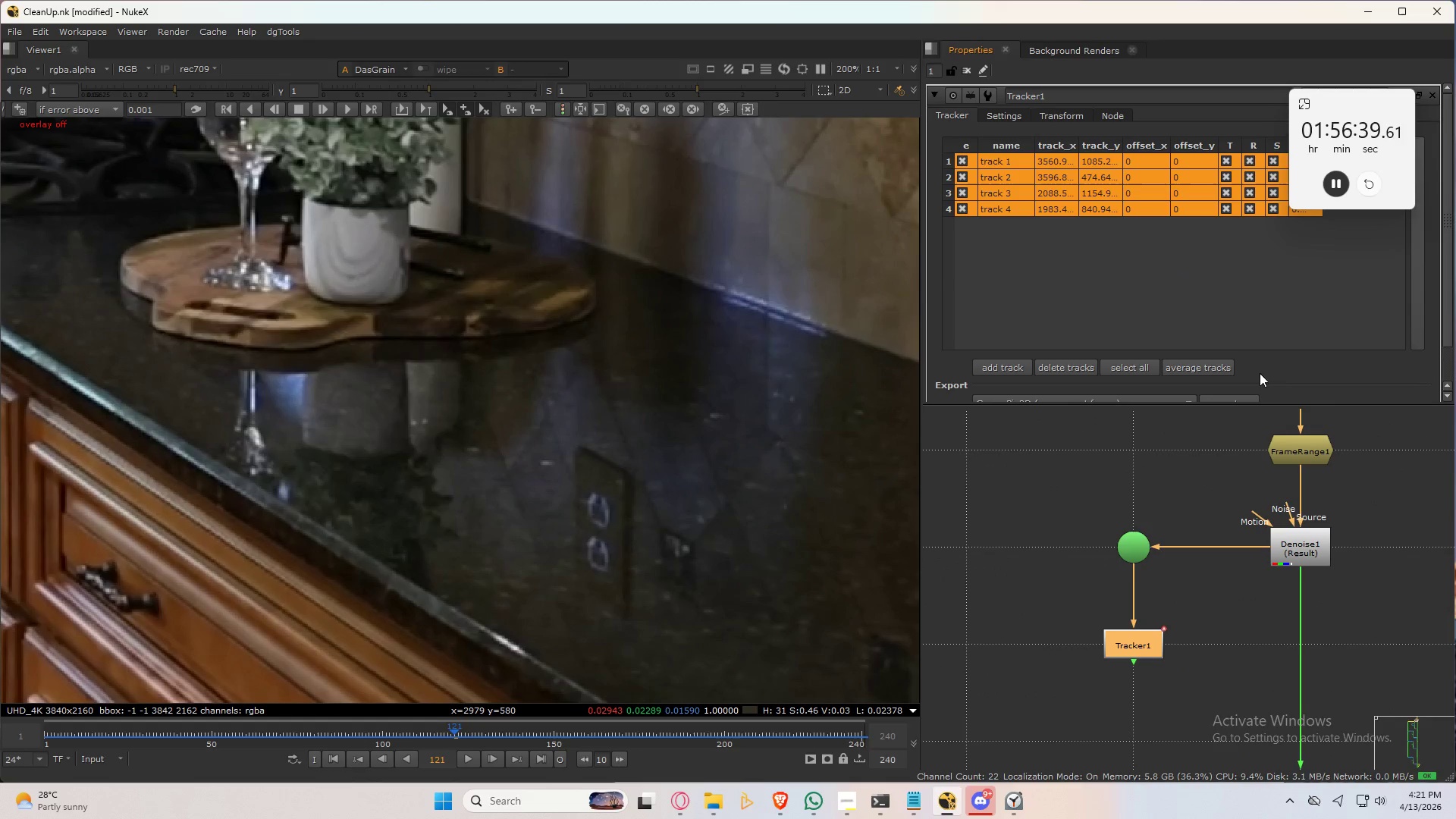 
left_click([1235, 363])
 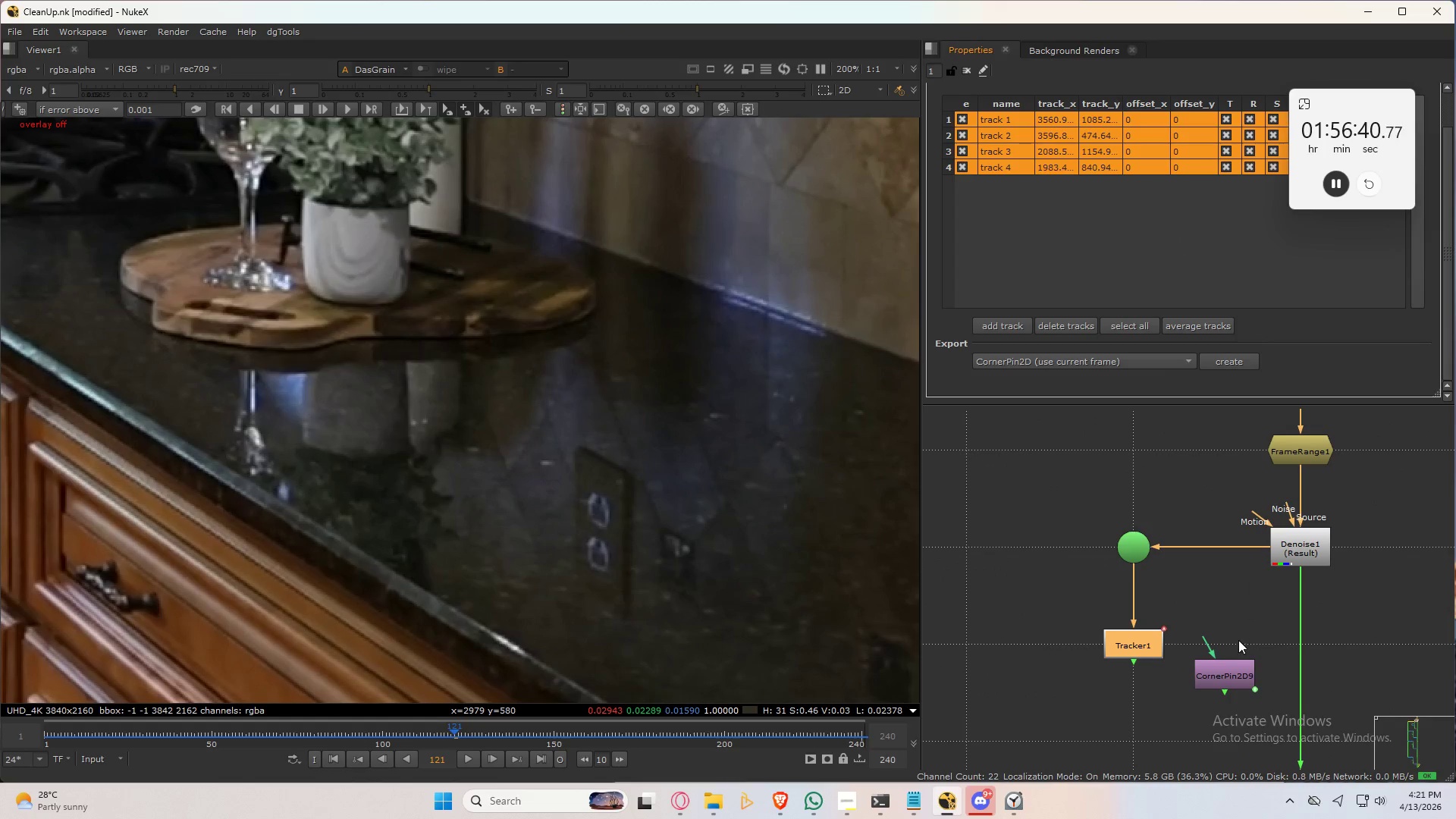 
scroll: coordinate [1260, 336], scroll_direction: down, amount: 4.0
 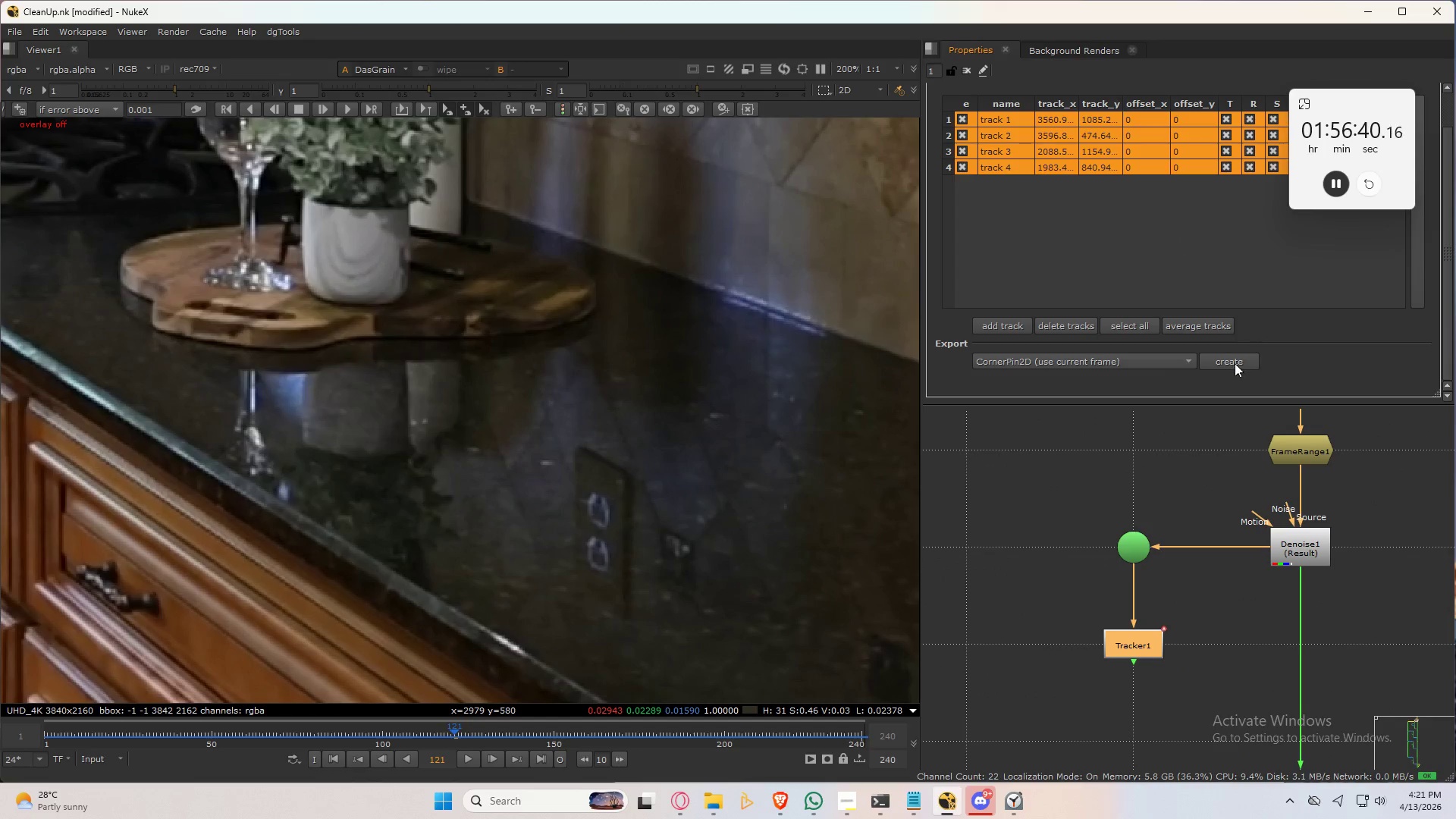 
left_click_drag(start_coordinate=[1228, 677], to_coordinate=[1398, 639])
 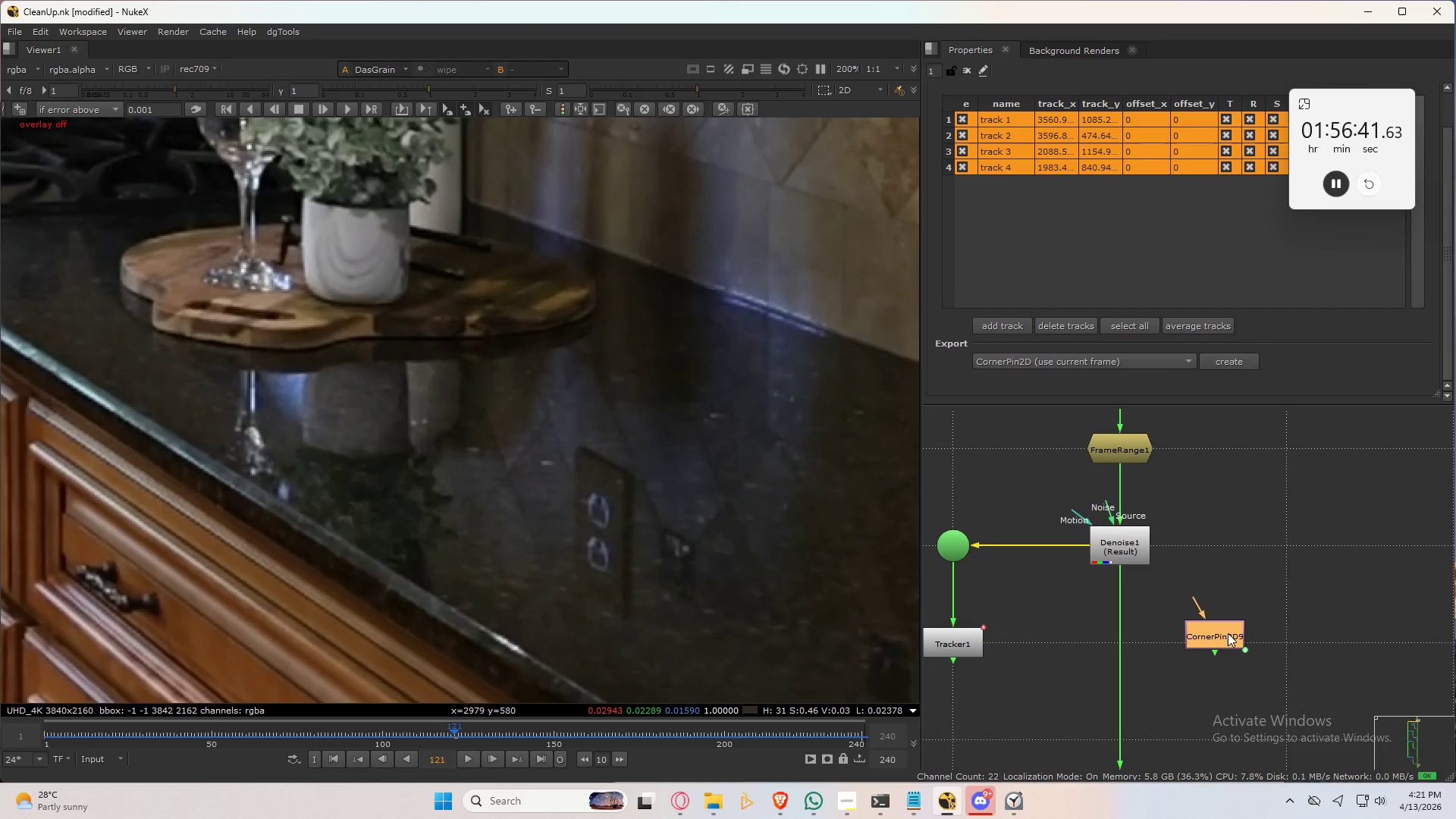 
left_click_drag(start_coordinate=[1232, 639], to_coordinate=[1301, 646])
 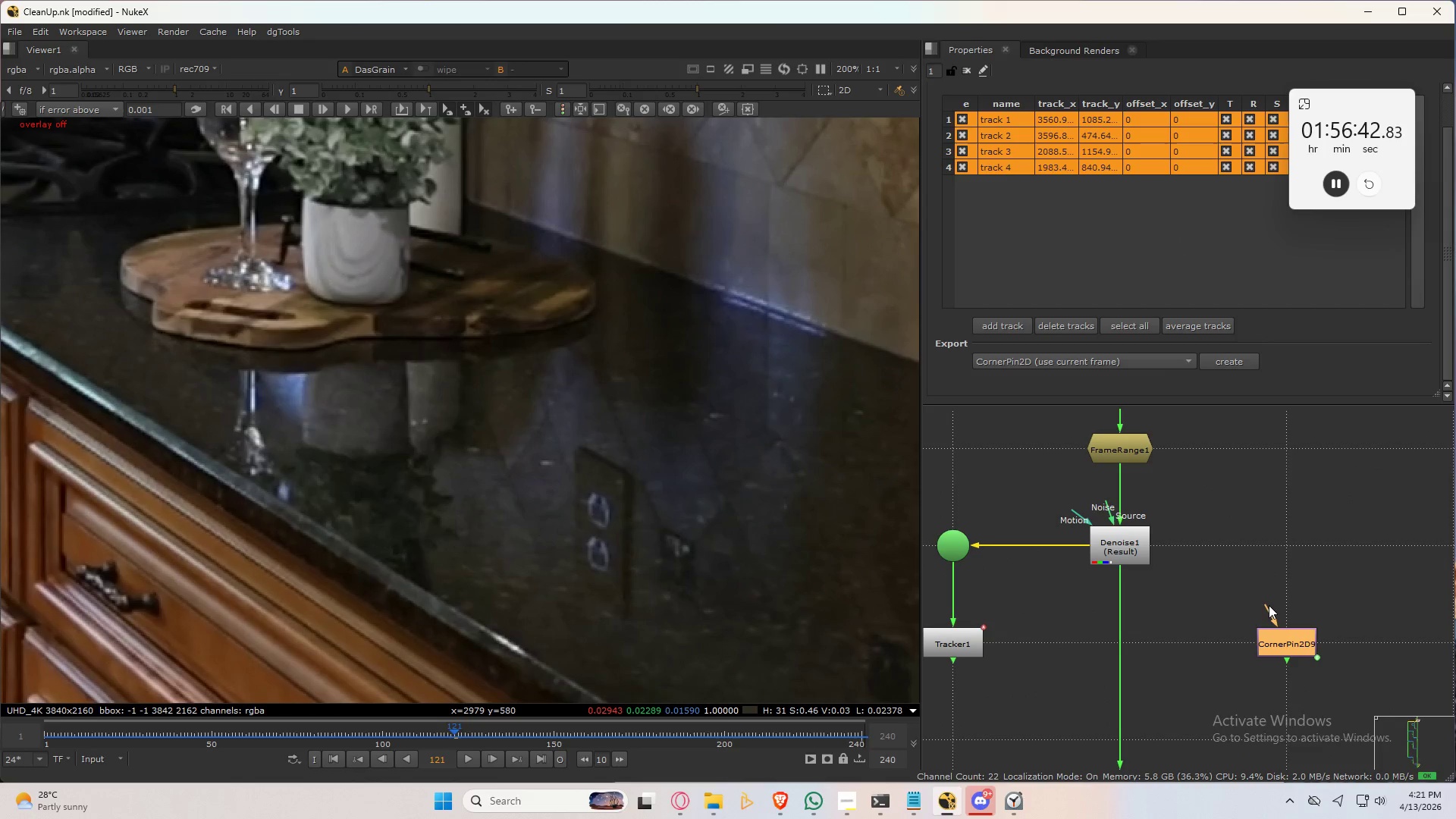 
left_click_drag(start_coordinate=[1268, 607], to_coordinate=[1133, 548])
 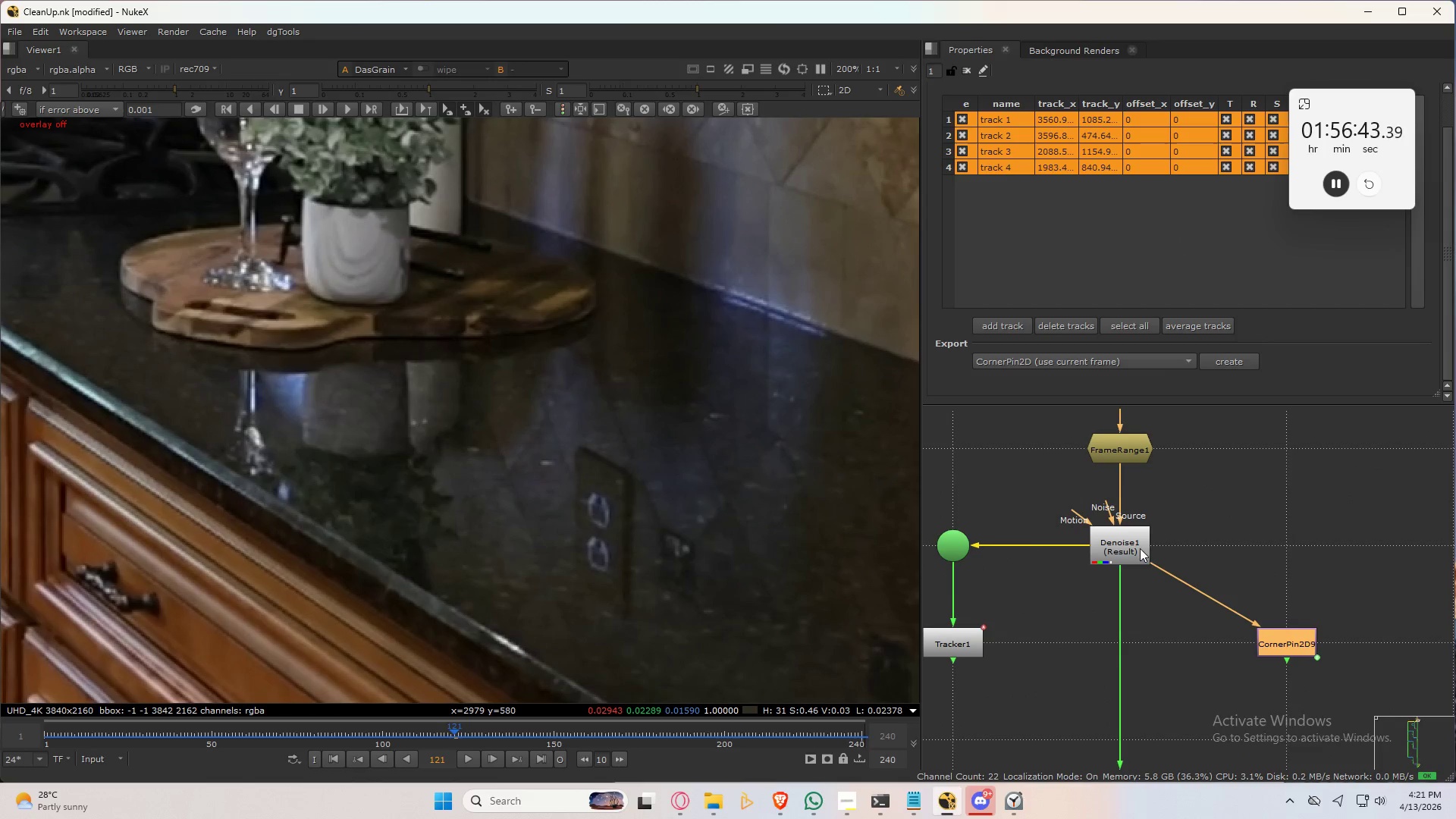 
hold_key(key=ControlLeft, duration=1.53)
left_click_drag(start_coordinate=[1205, 598], to_coordinate=[1289, 546])
 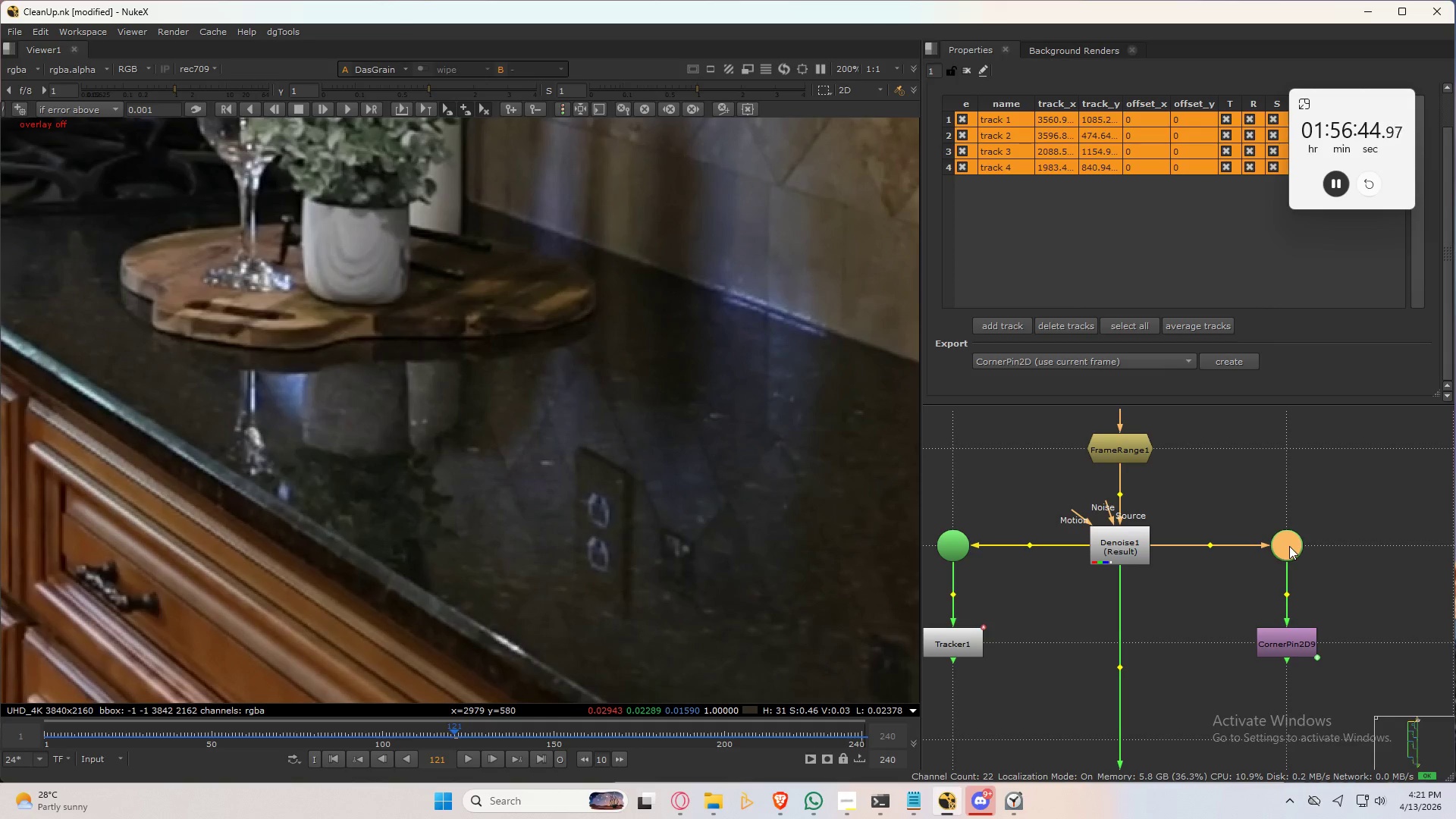 
key(Control+ControlLeft)
 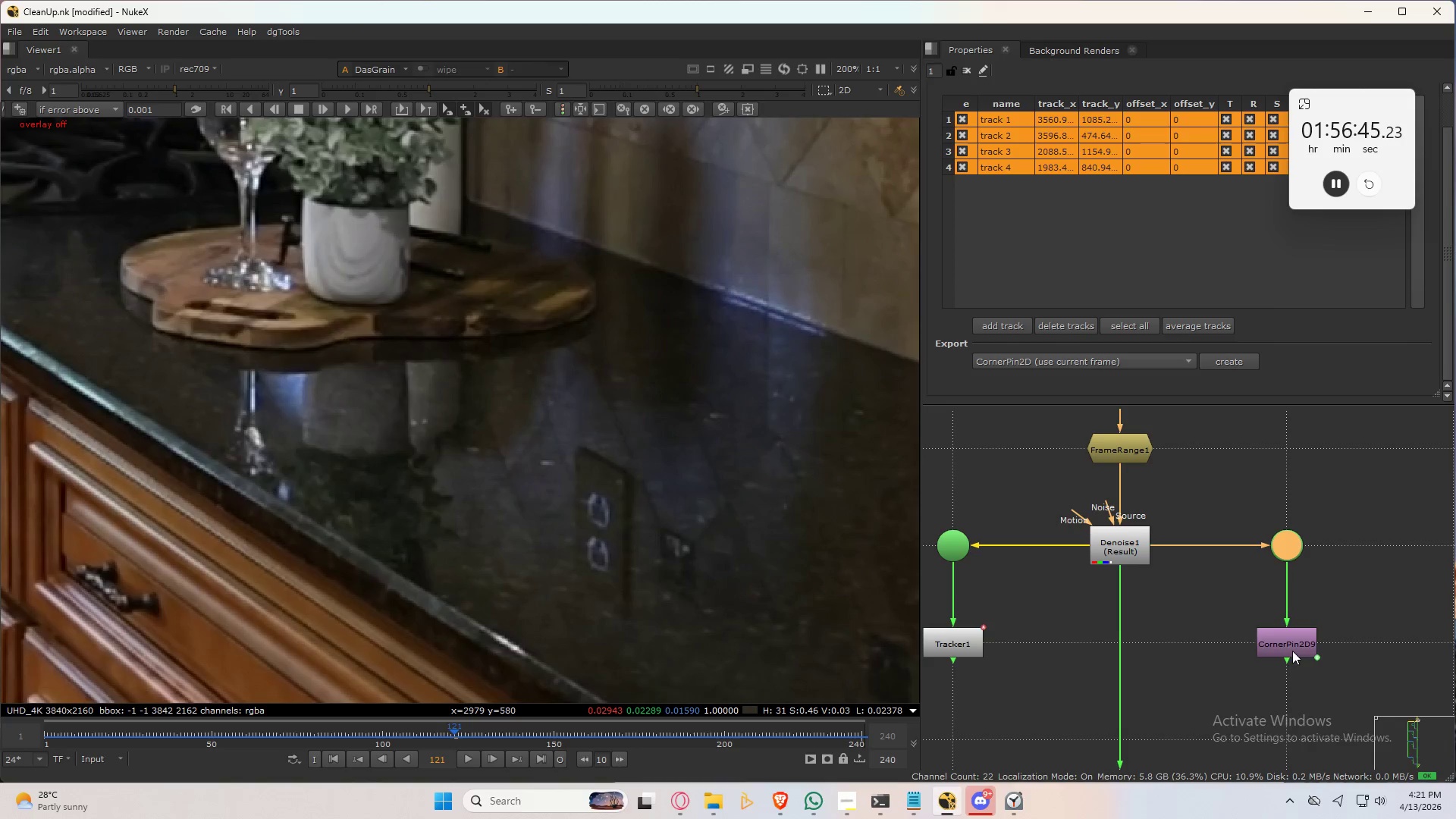 
left_click([1288, 639])
 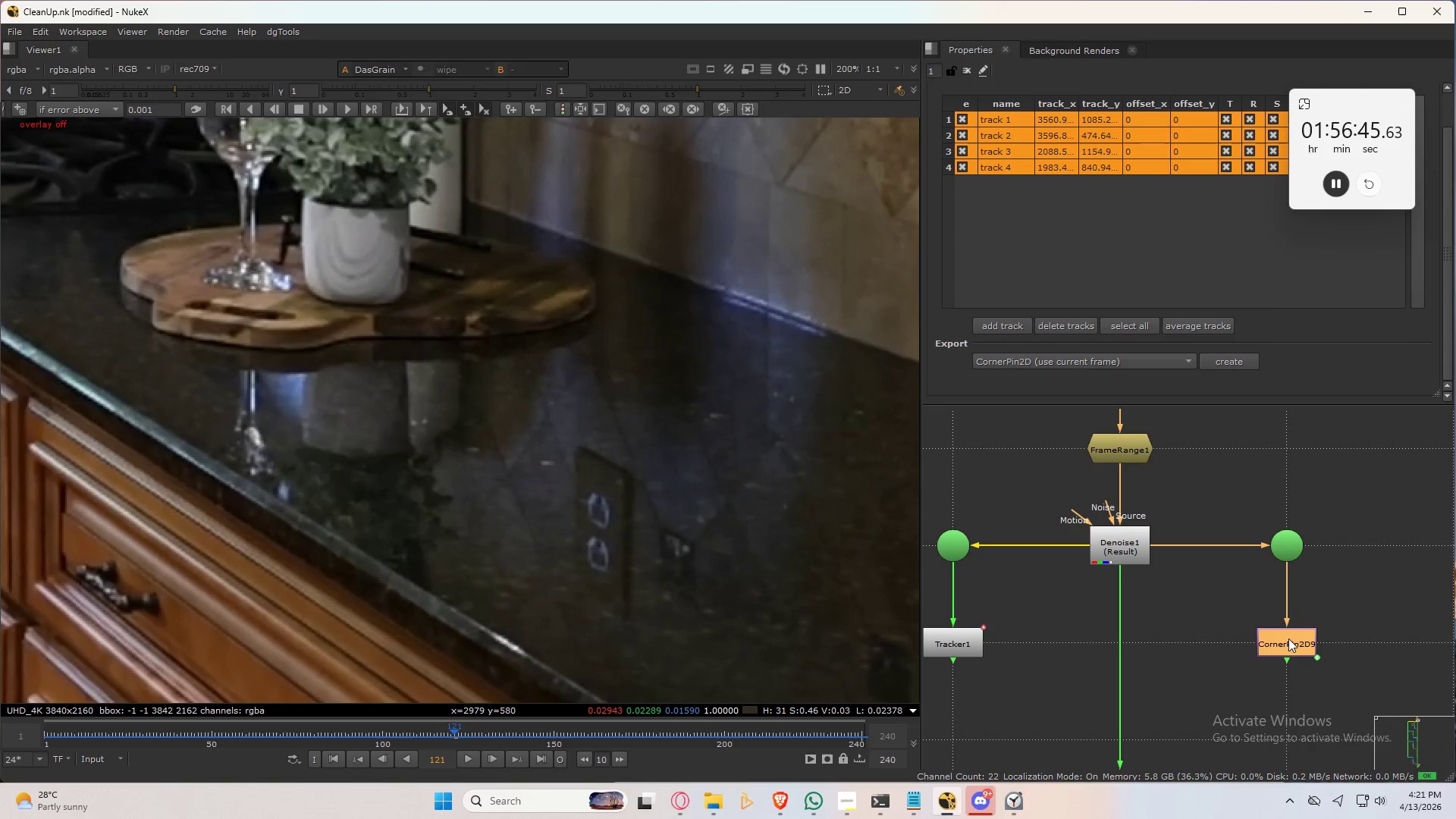 
key(Tab)
type(cr)
 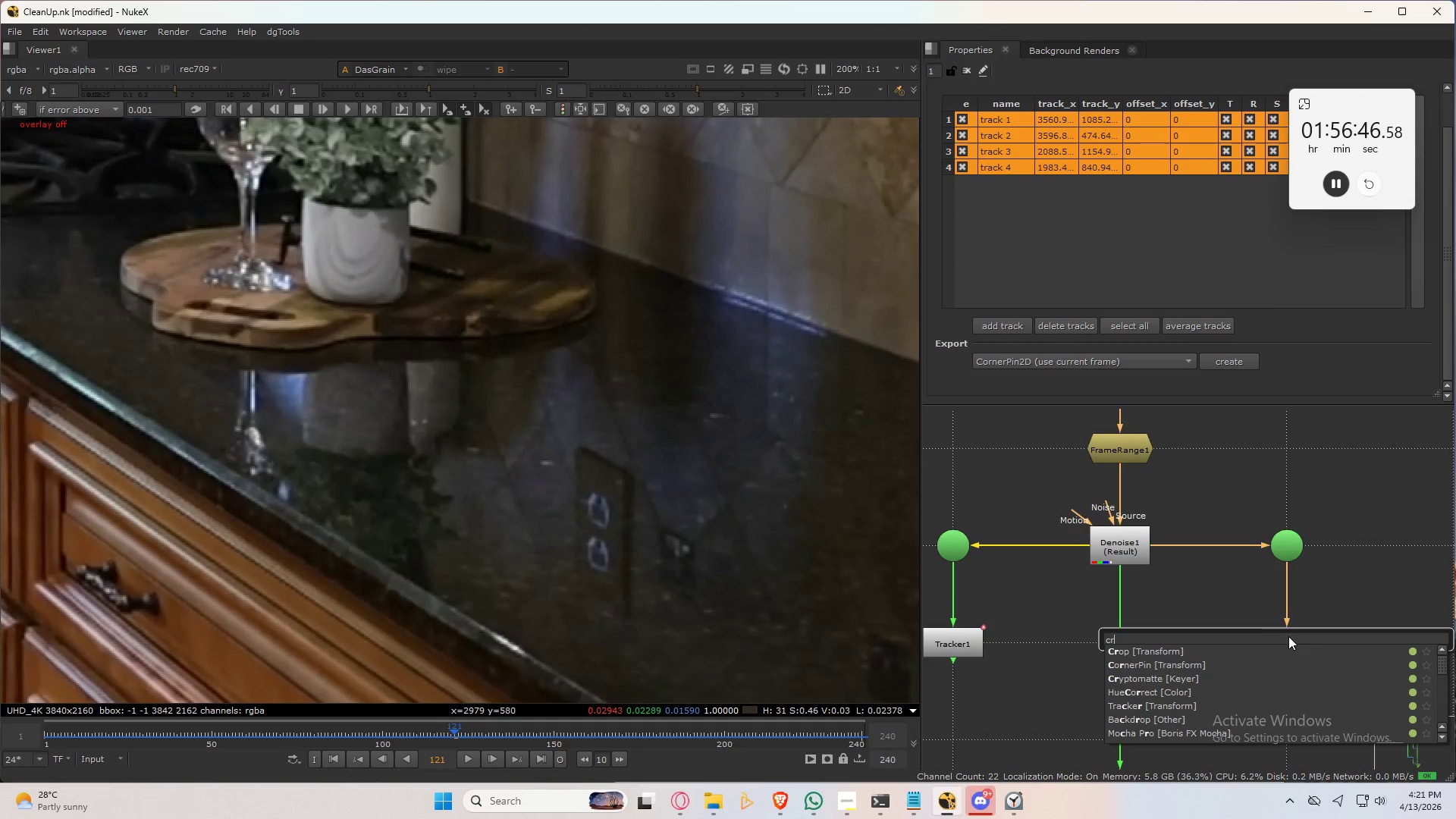 
type(op)
 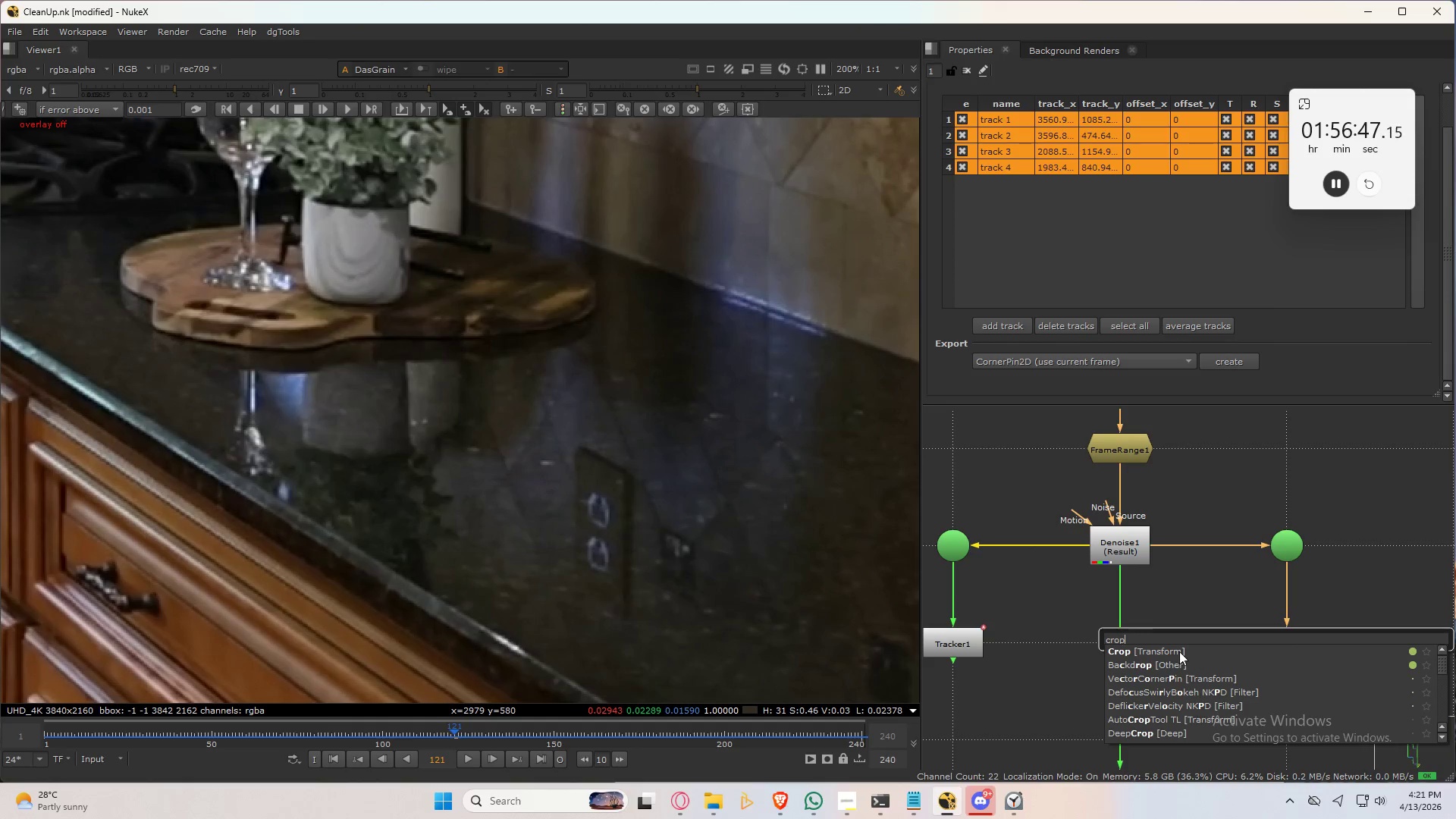 
left_click([1179, 651])
 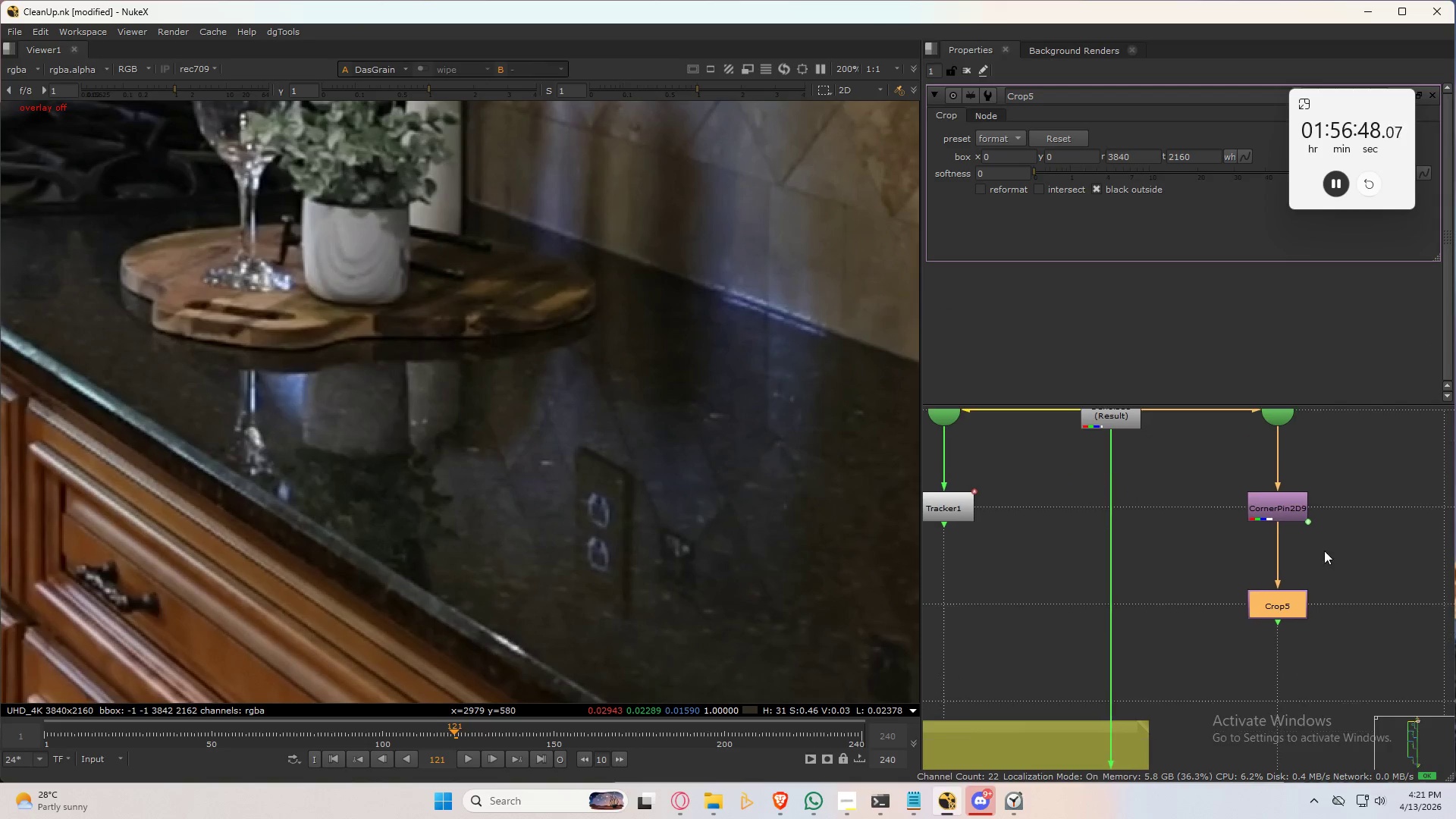 
left_click([1281, 604])
 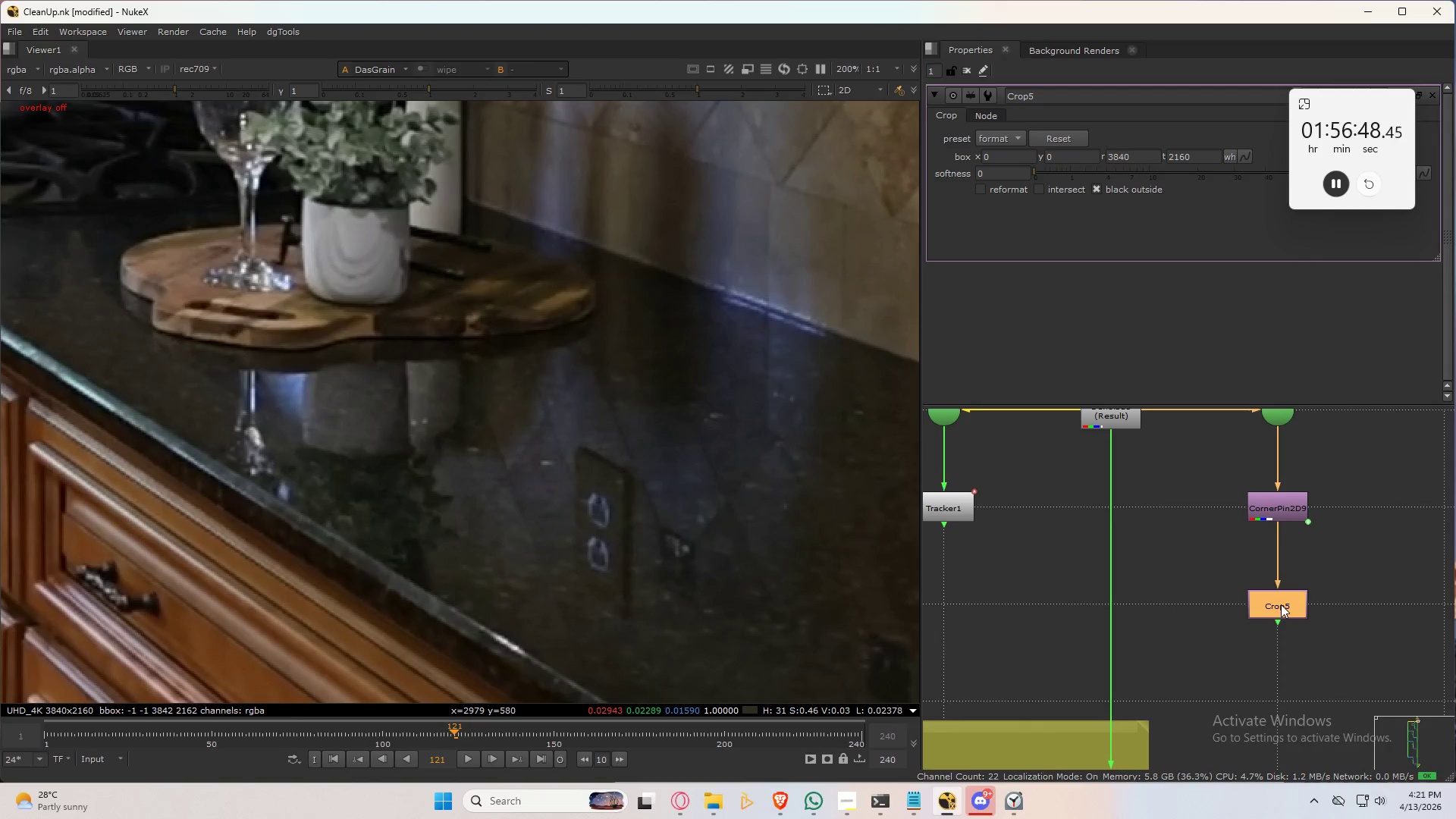 
key(1)
 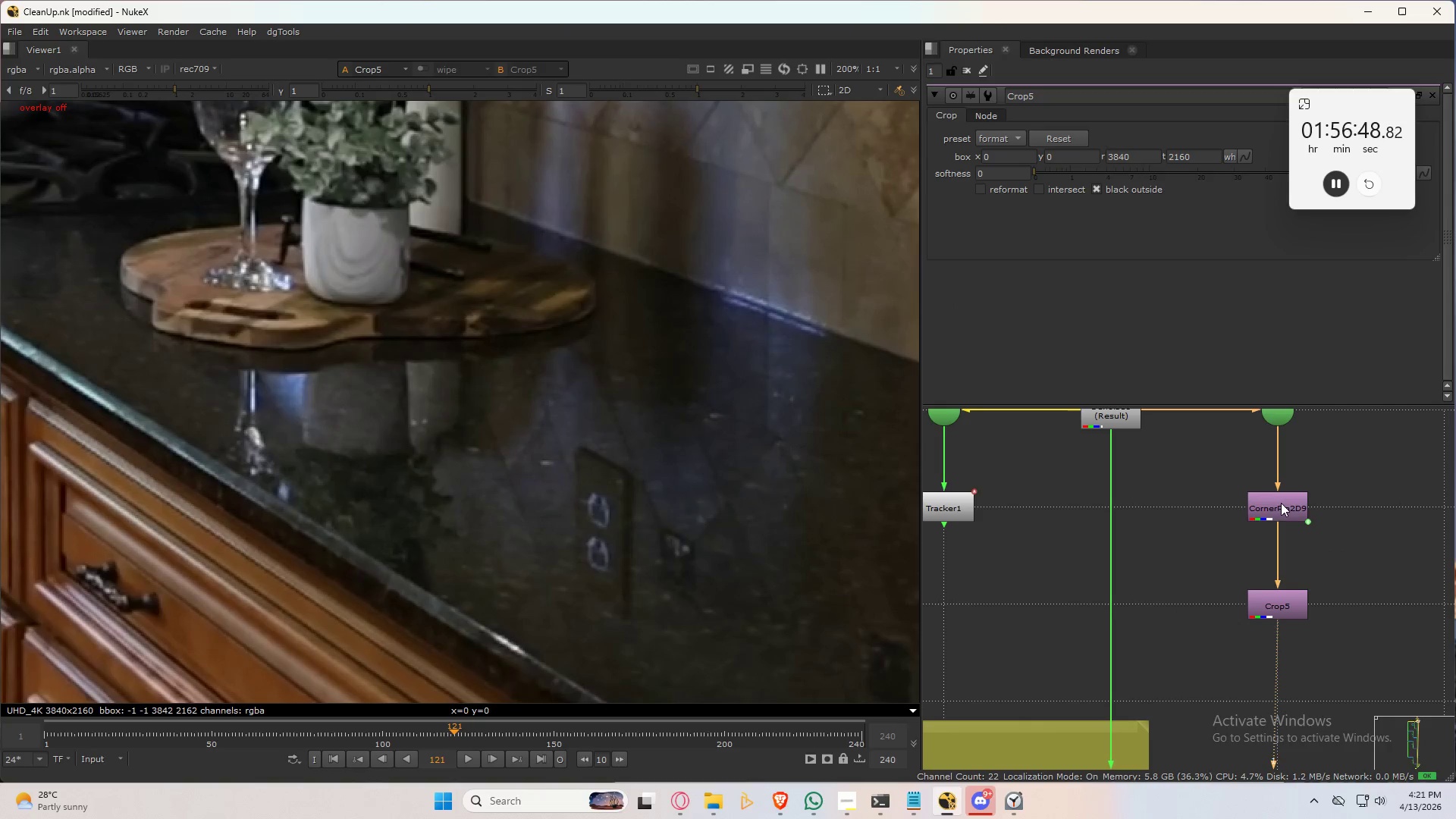 
double_click([1281, 503])
 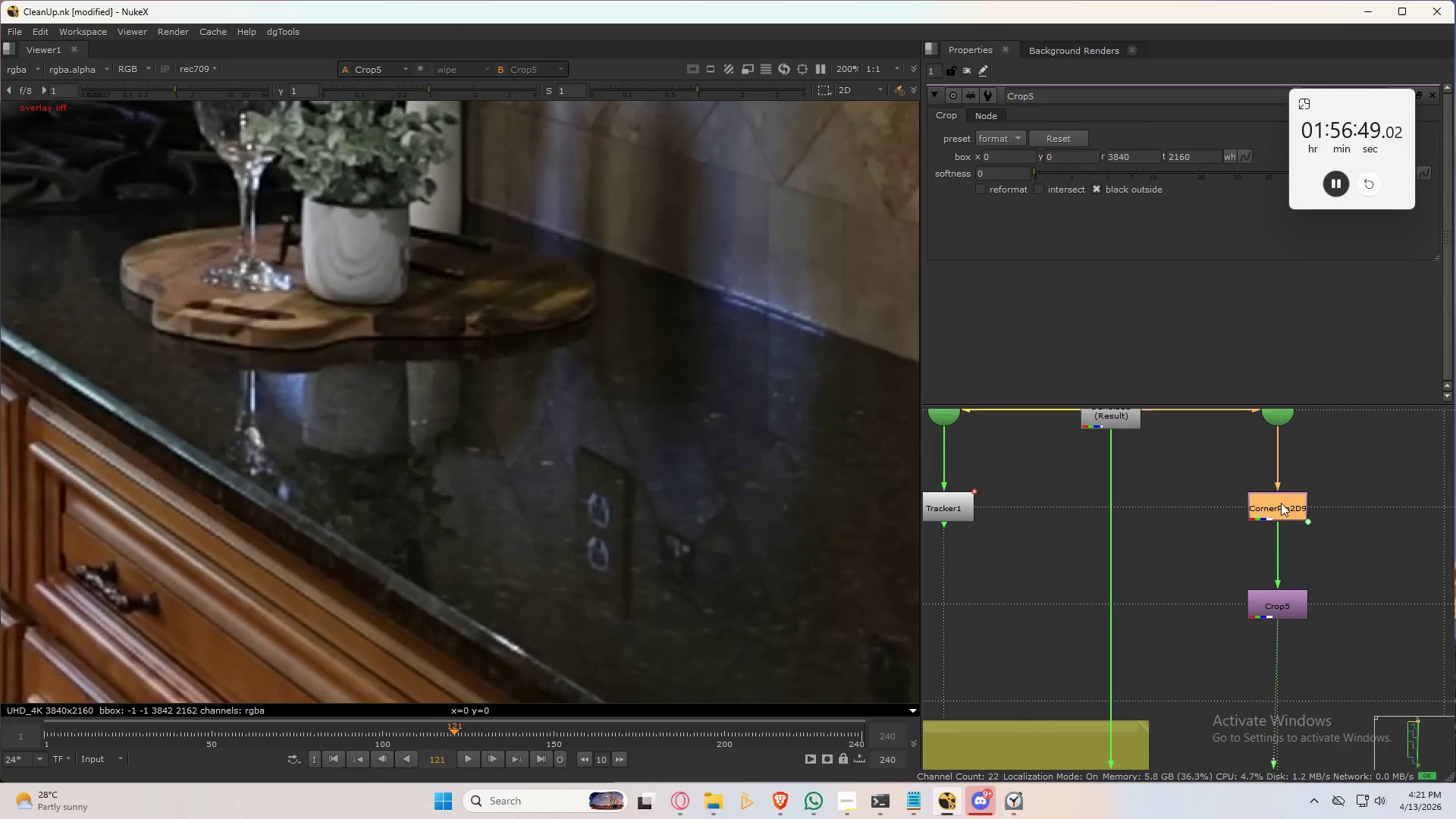 
triple_click([1281, 503])
 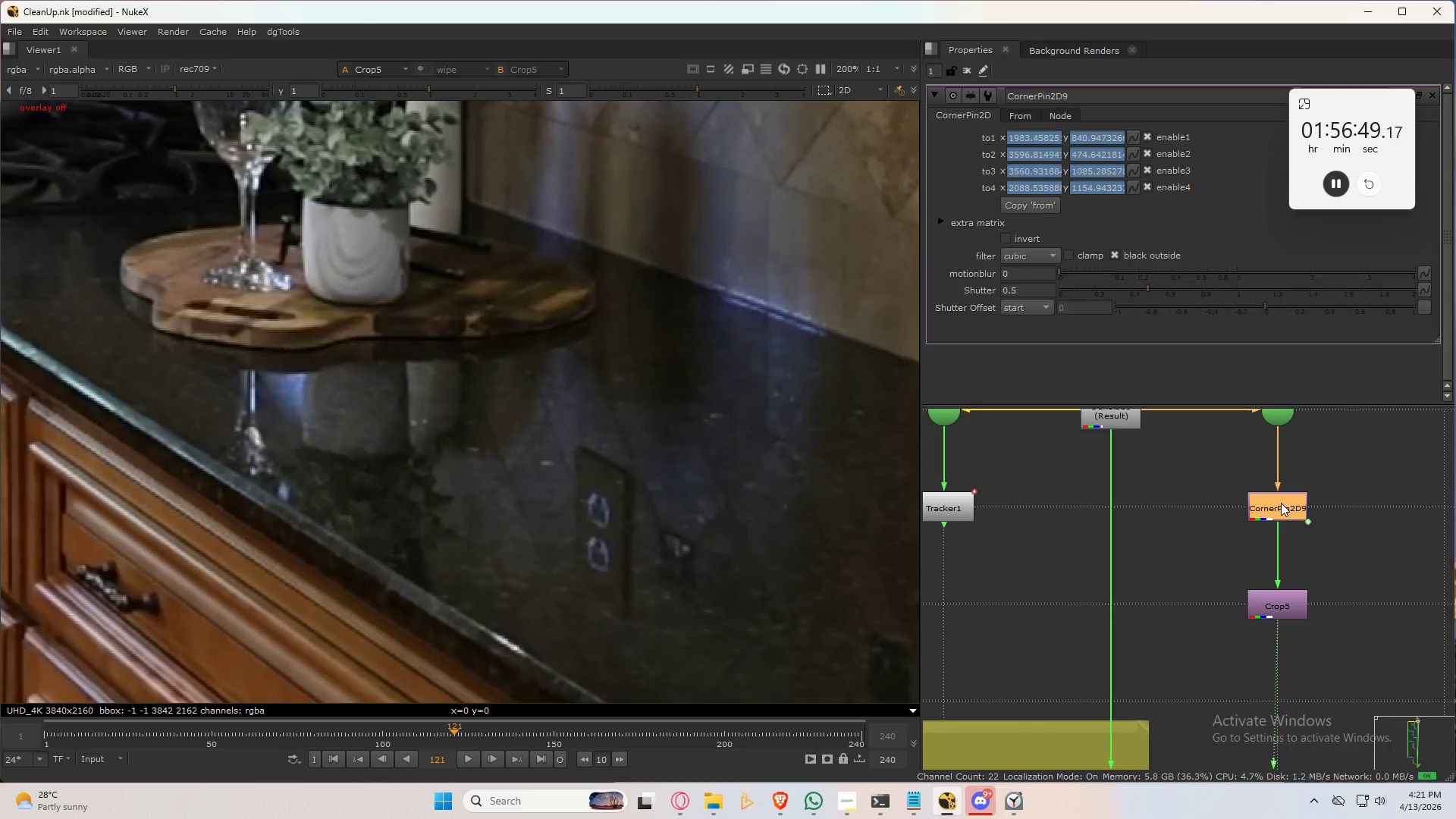 
triple_click([1281, 503])
 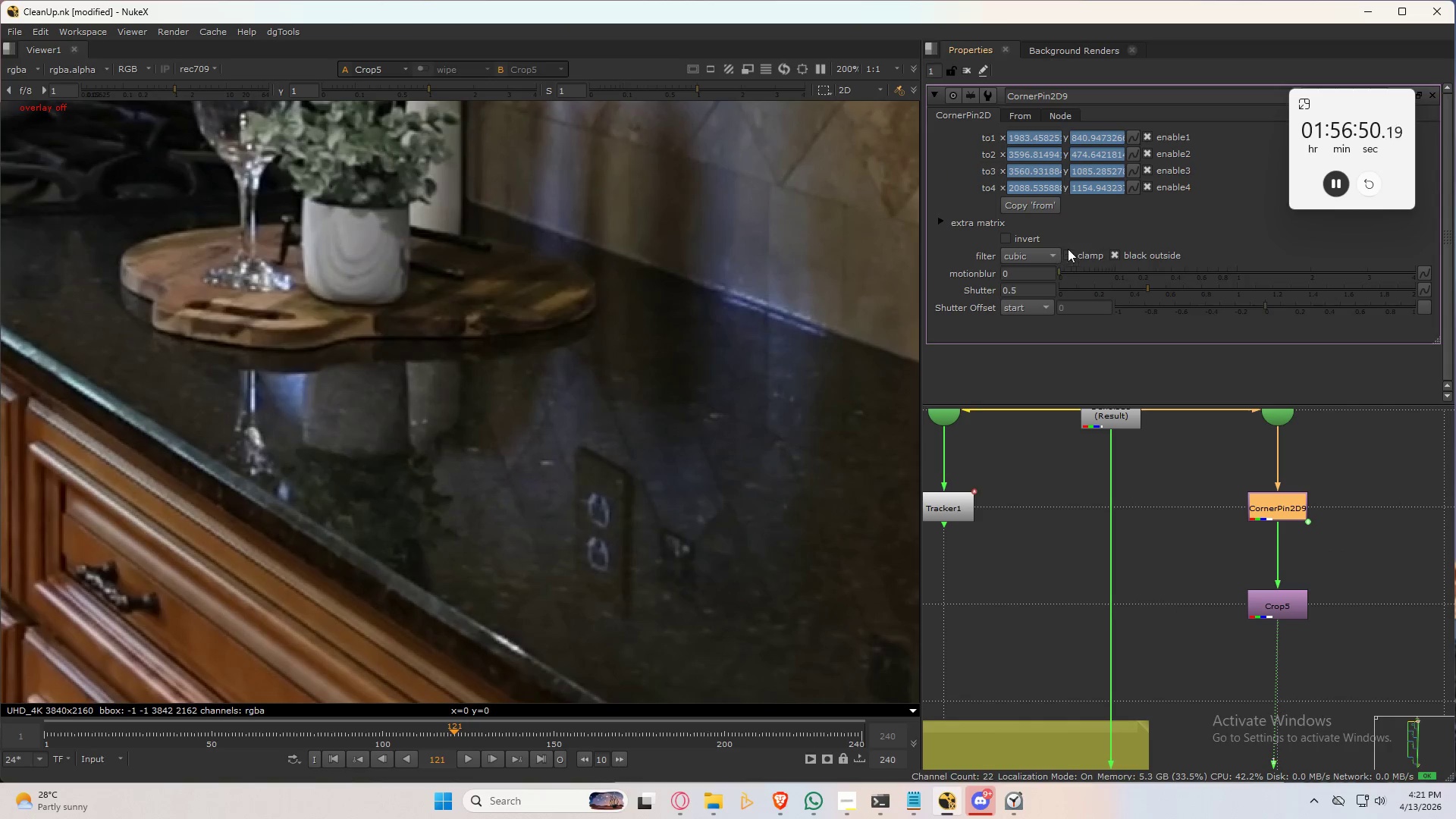 
left_click([1026, 237])
 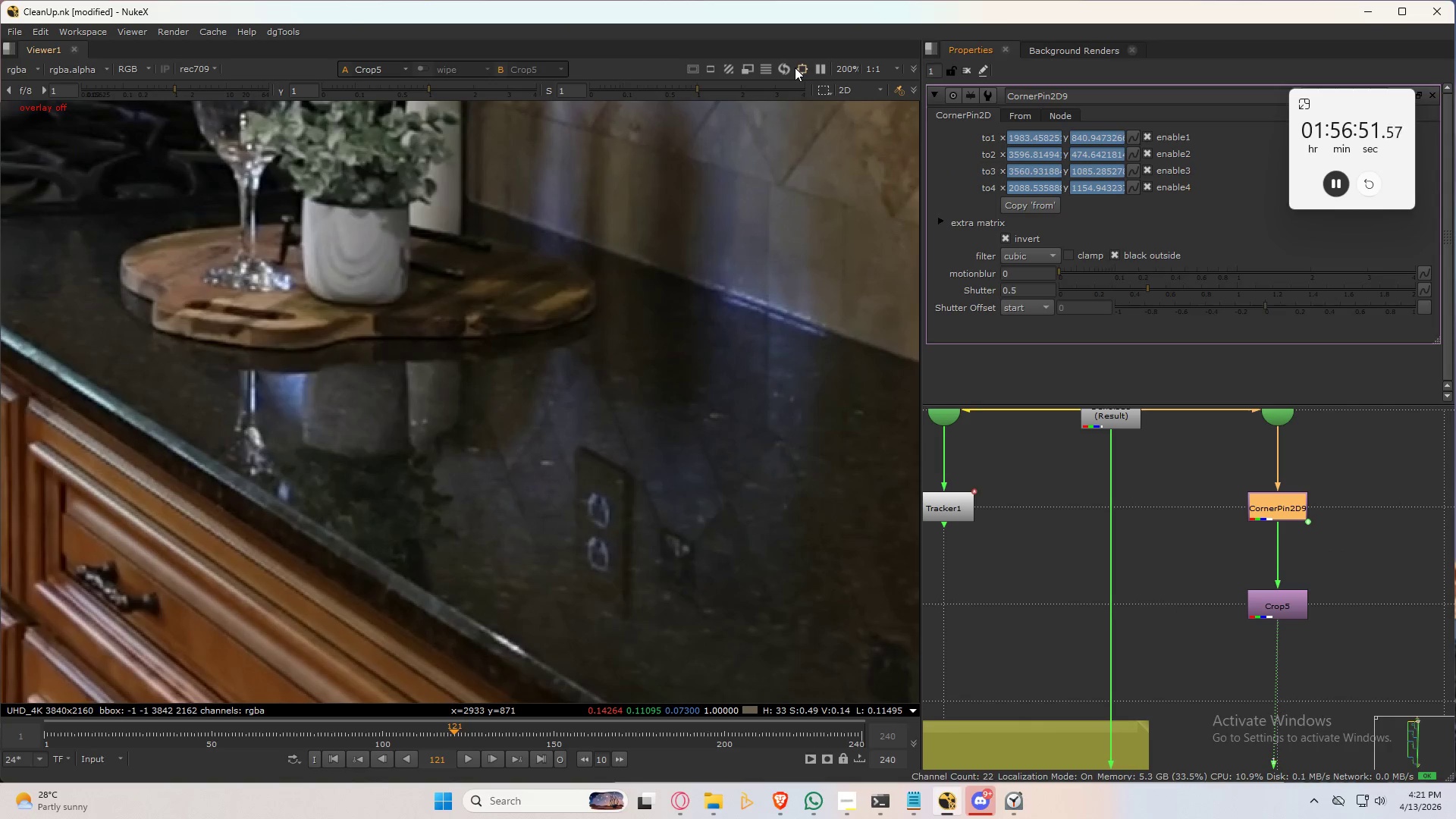 
left_click([804, 62])
 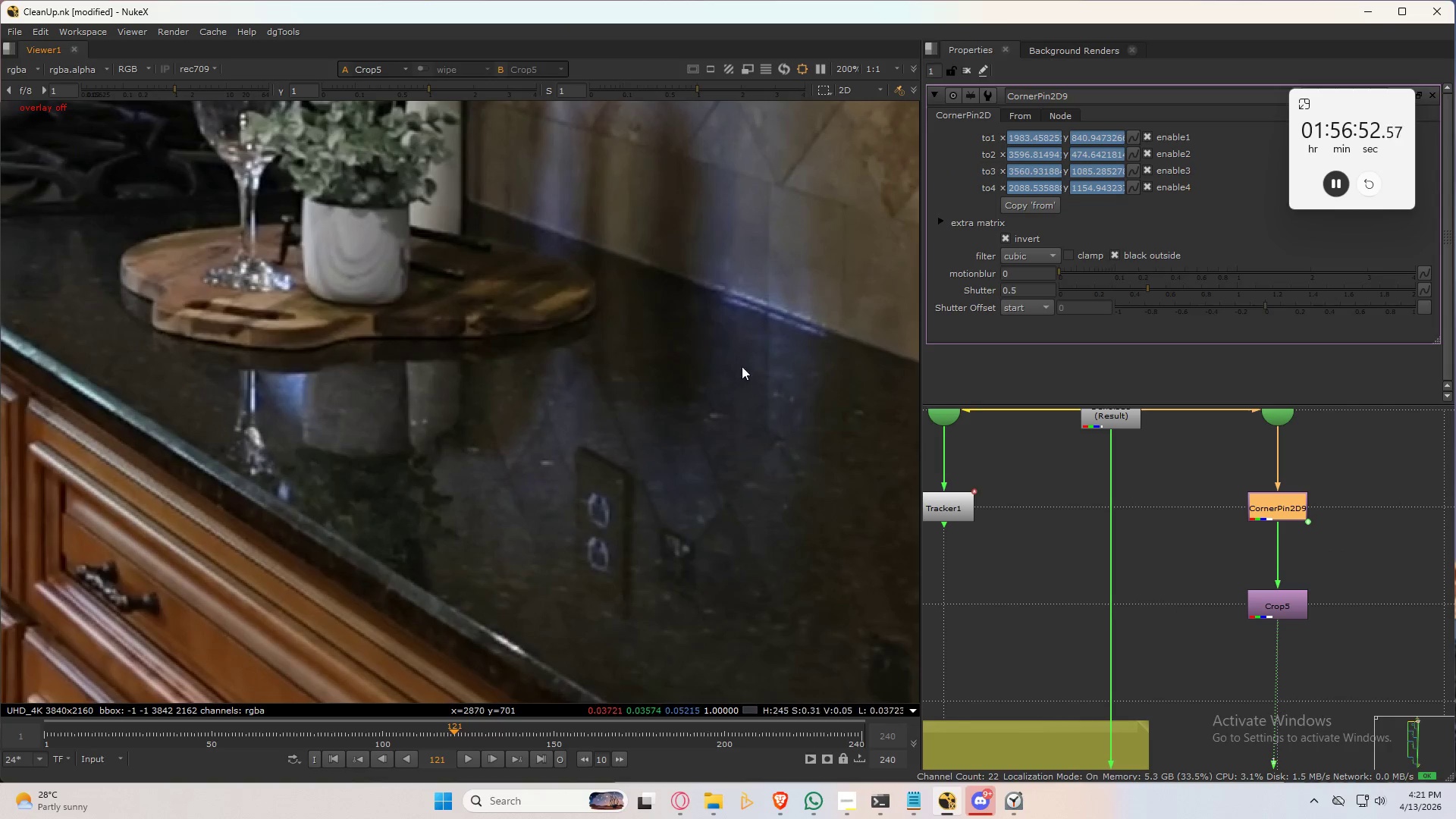 
key(Space)
 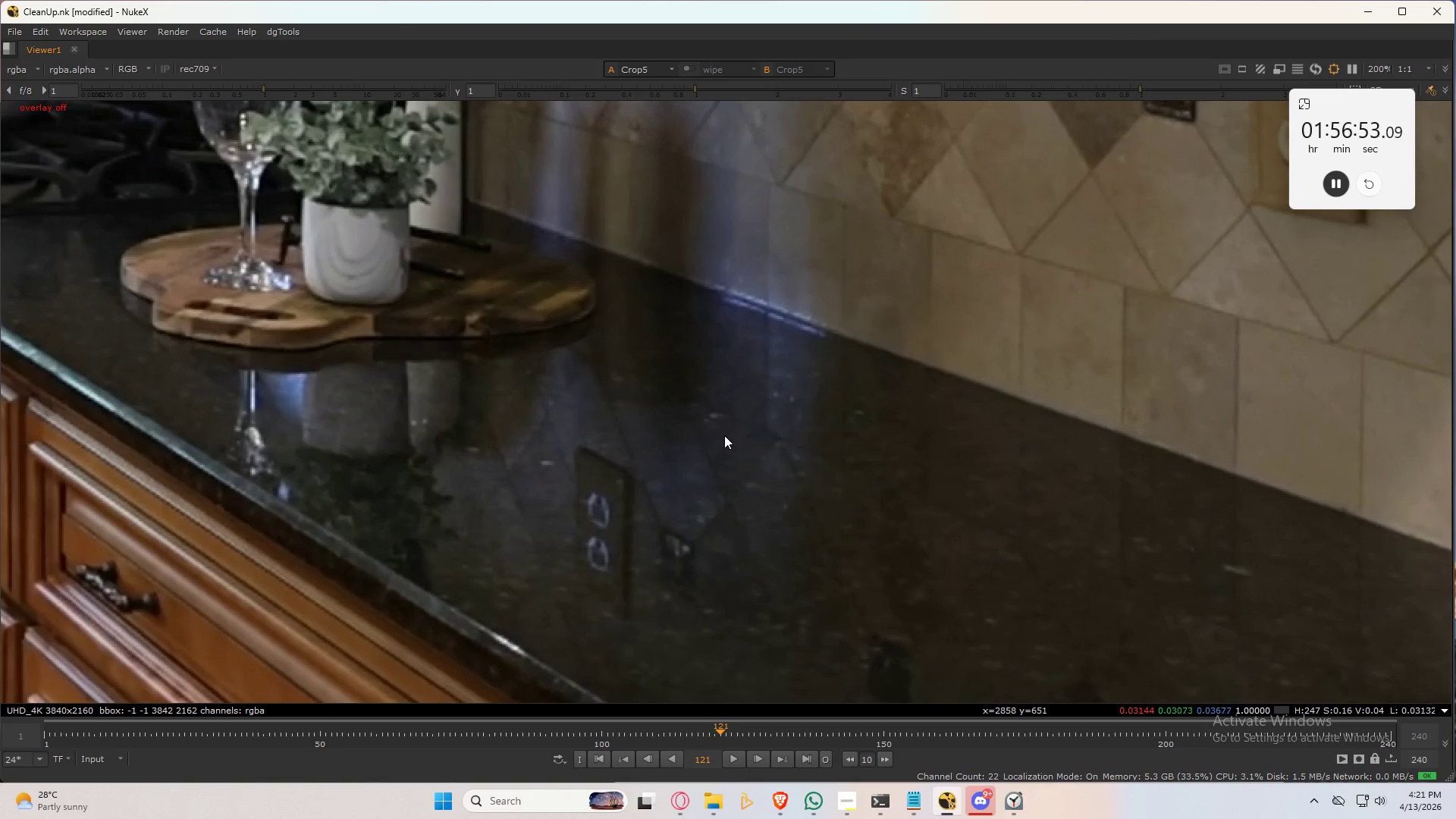 
key(Q)
 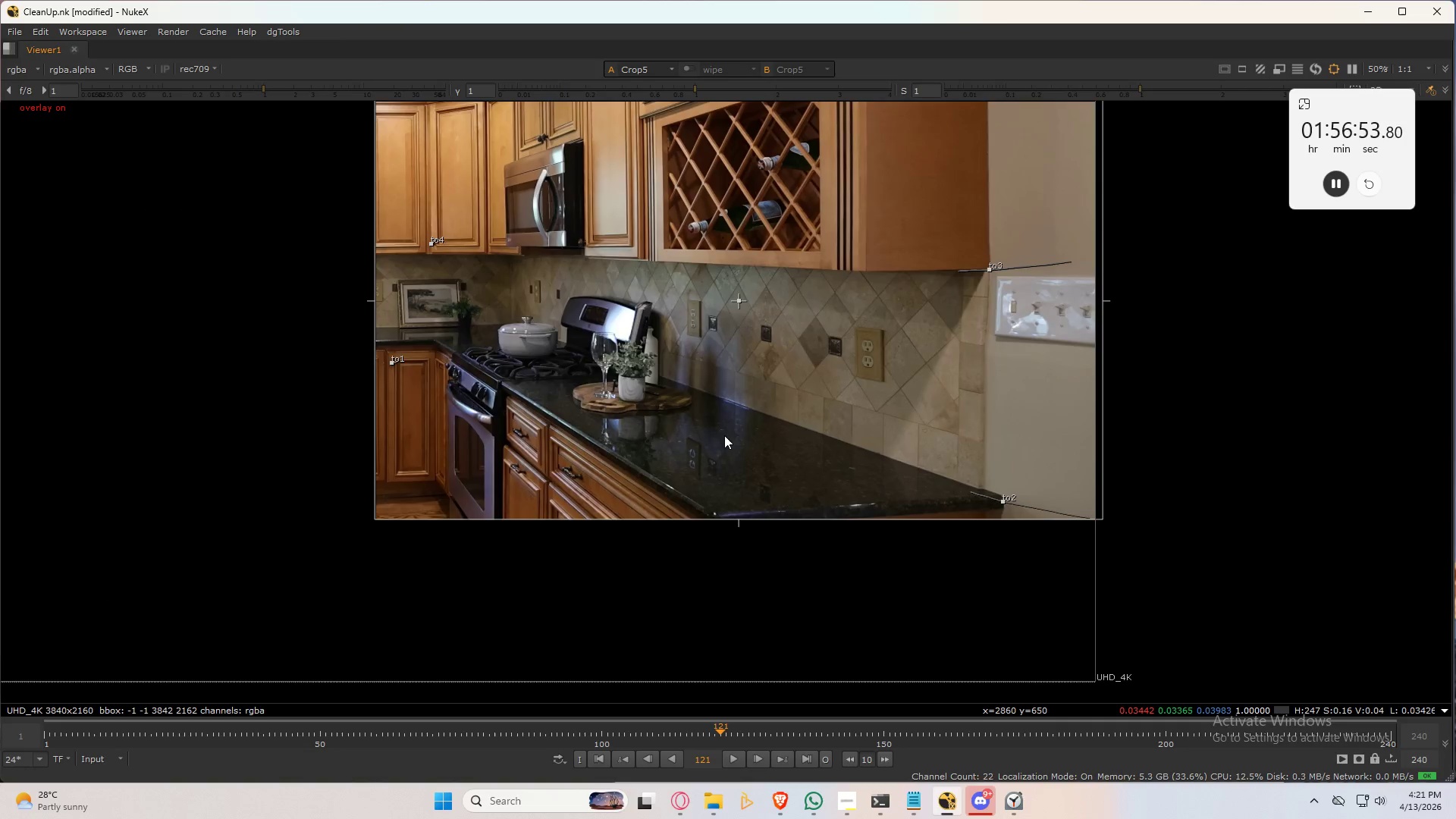 
scroll: coordinate [724, 435], scroll_direction: down, amount: 10.0
 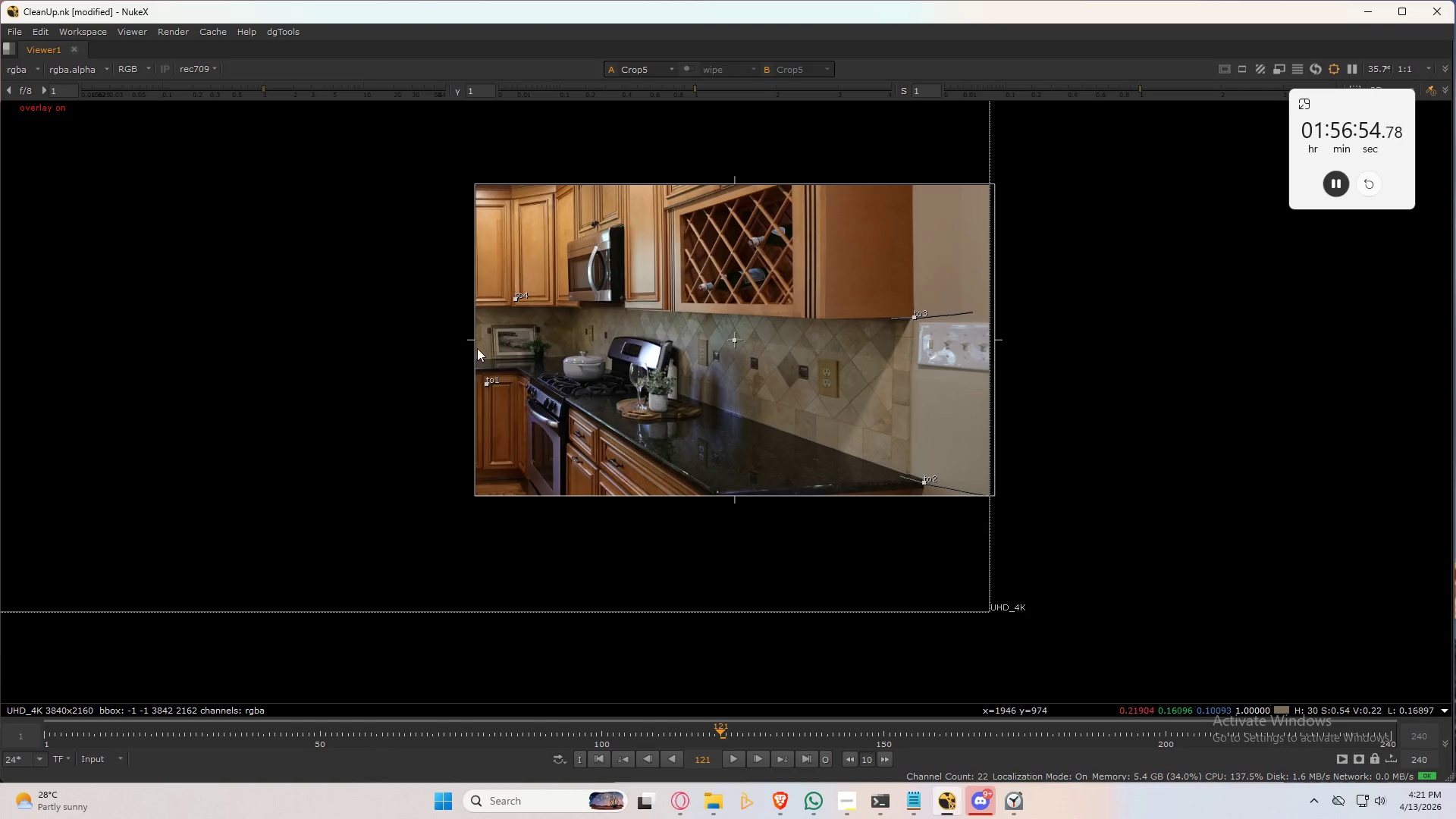 
left_click_drag(start_coordinate=[472, 340], to_coordinate=[656, 354])
 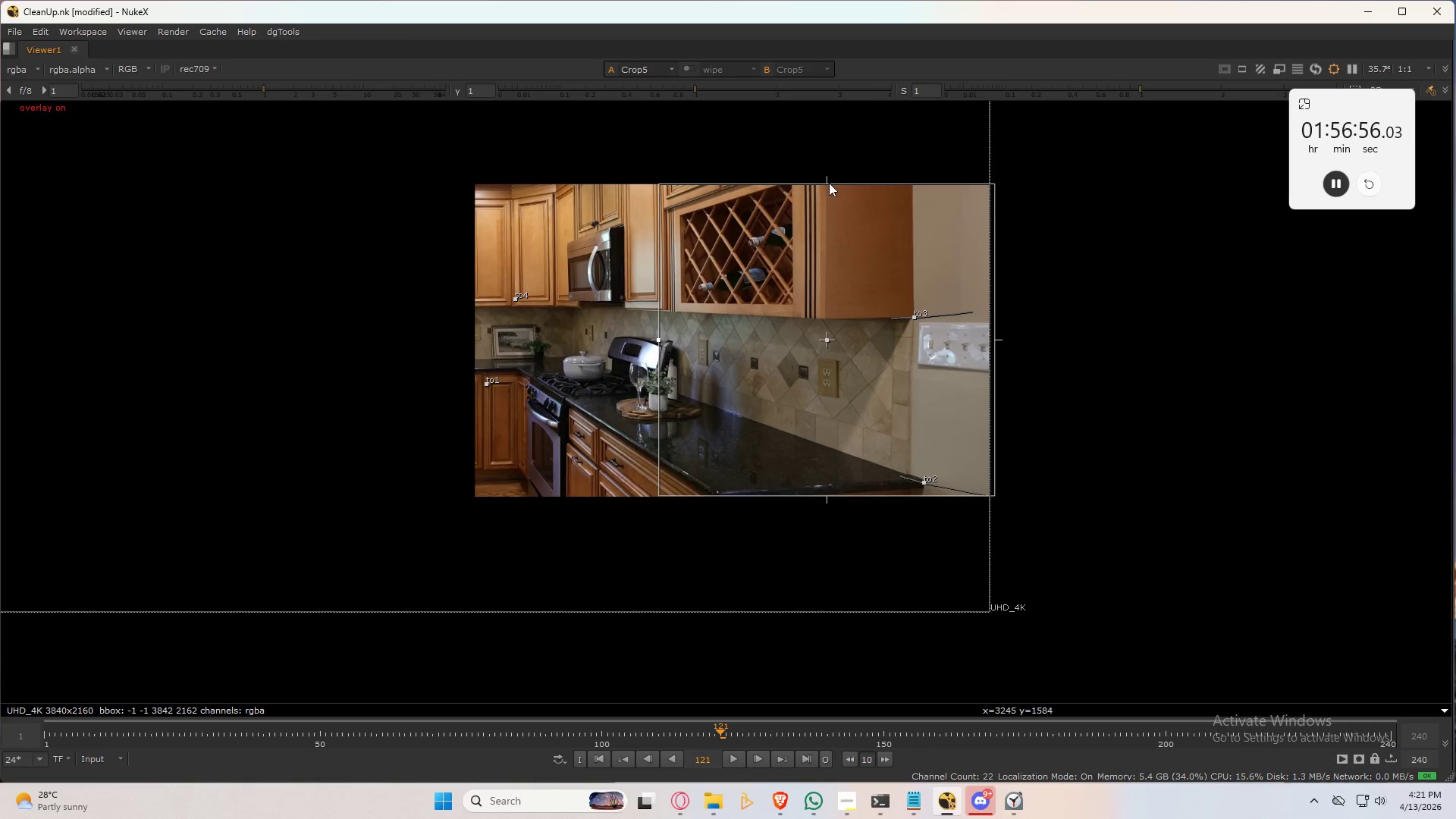 
left_click_drag(start_coordinate=[827, 174], to_coordinate=[821, 362])
 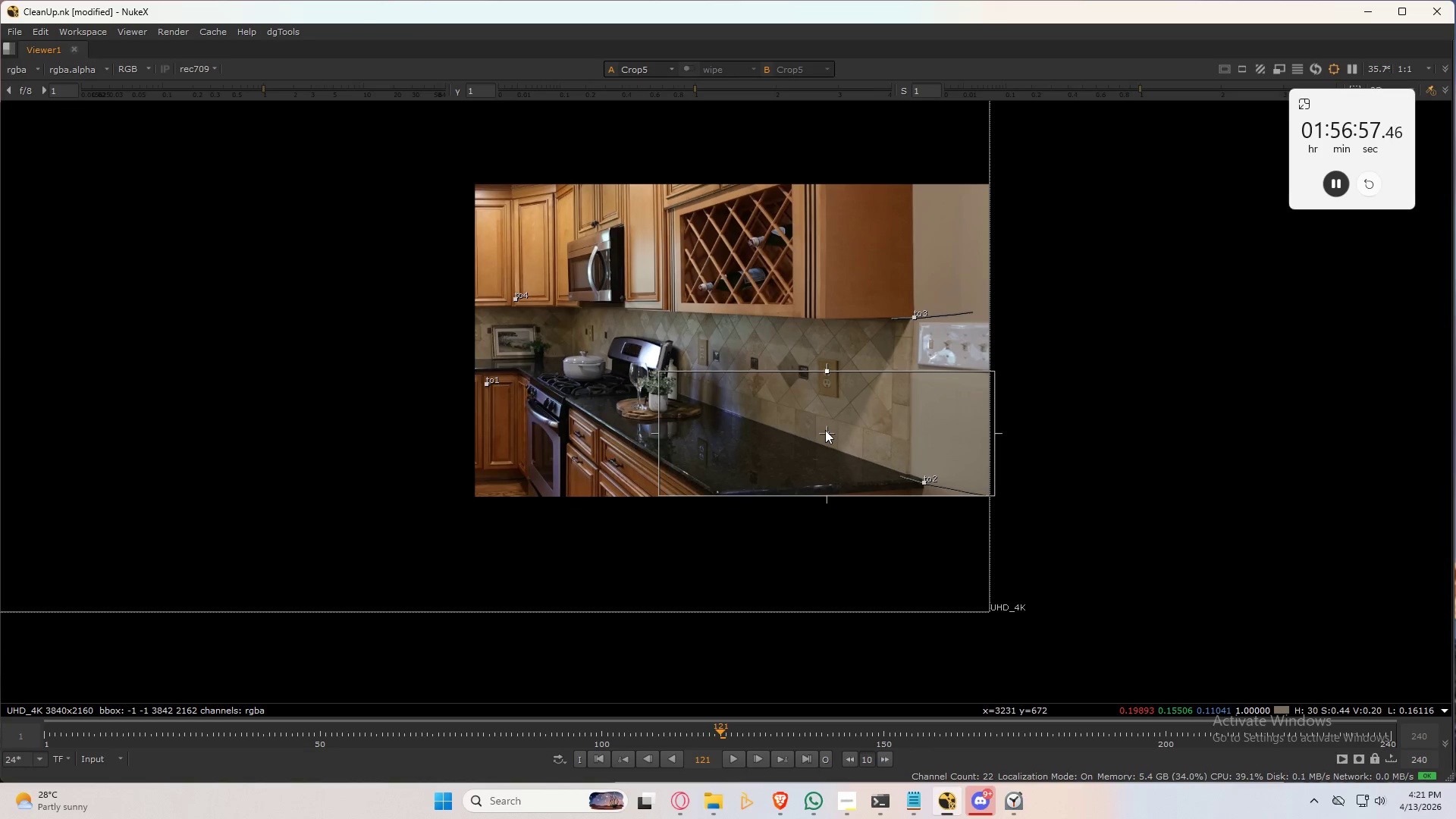 
left_click_drag(start_coordinate=[826, 435], to_coordinate=[761, 449])
 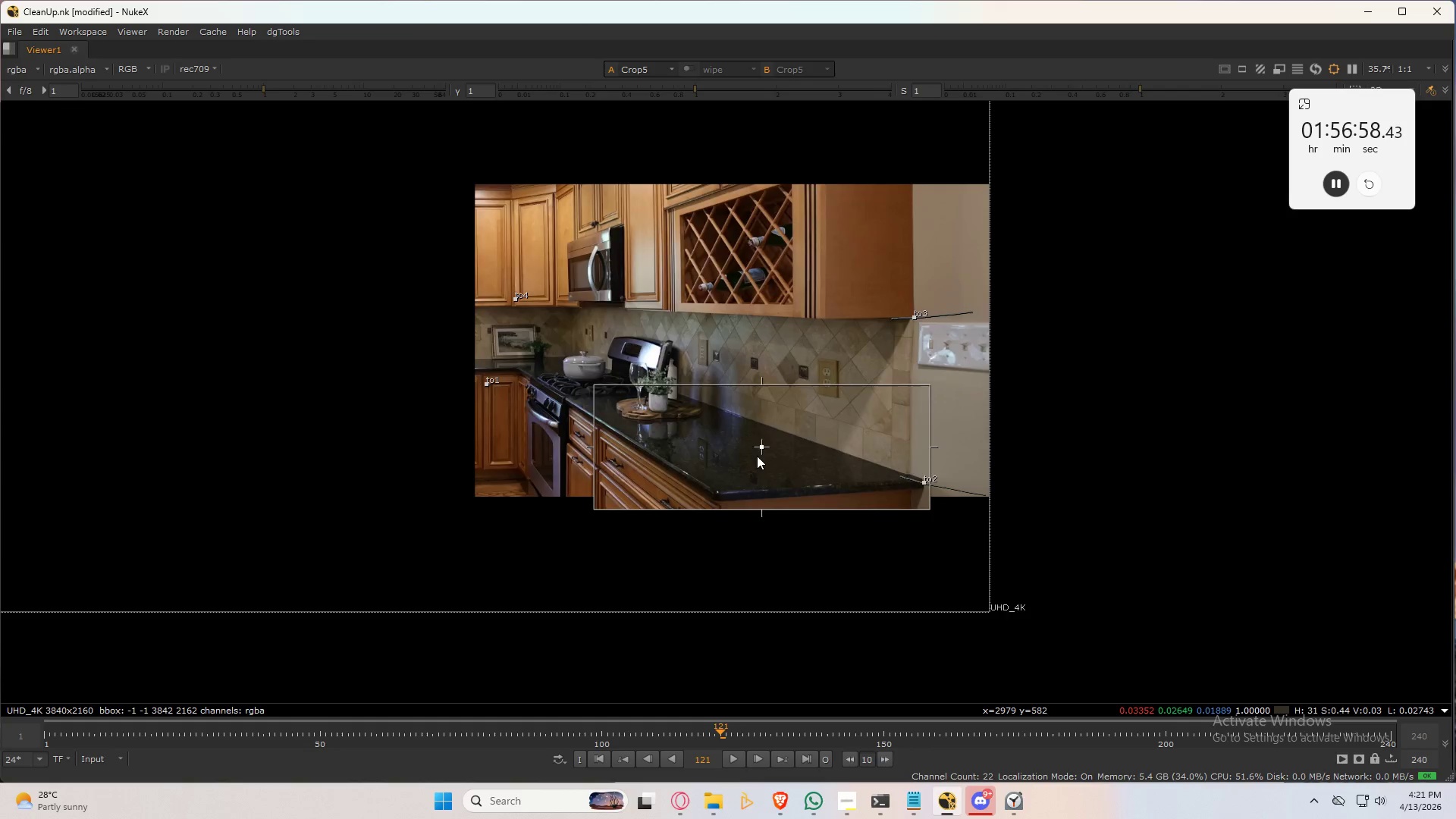 
scroll: coordinate [755, 456], scroll_direction: up, amount: 11.0
 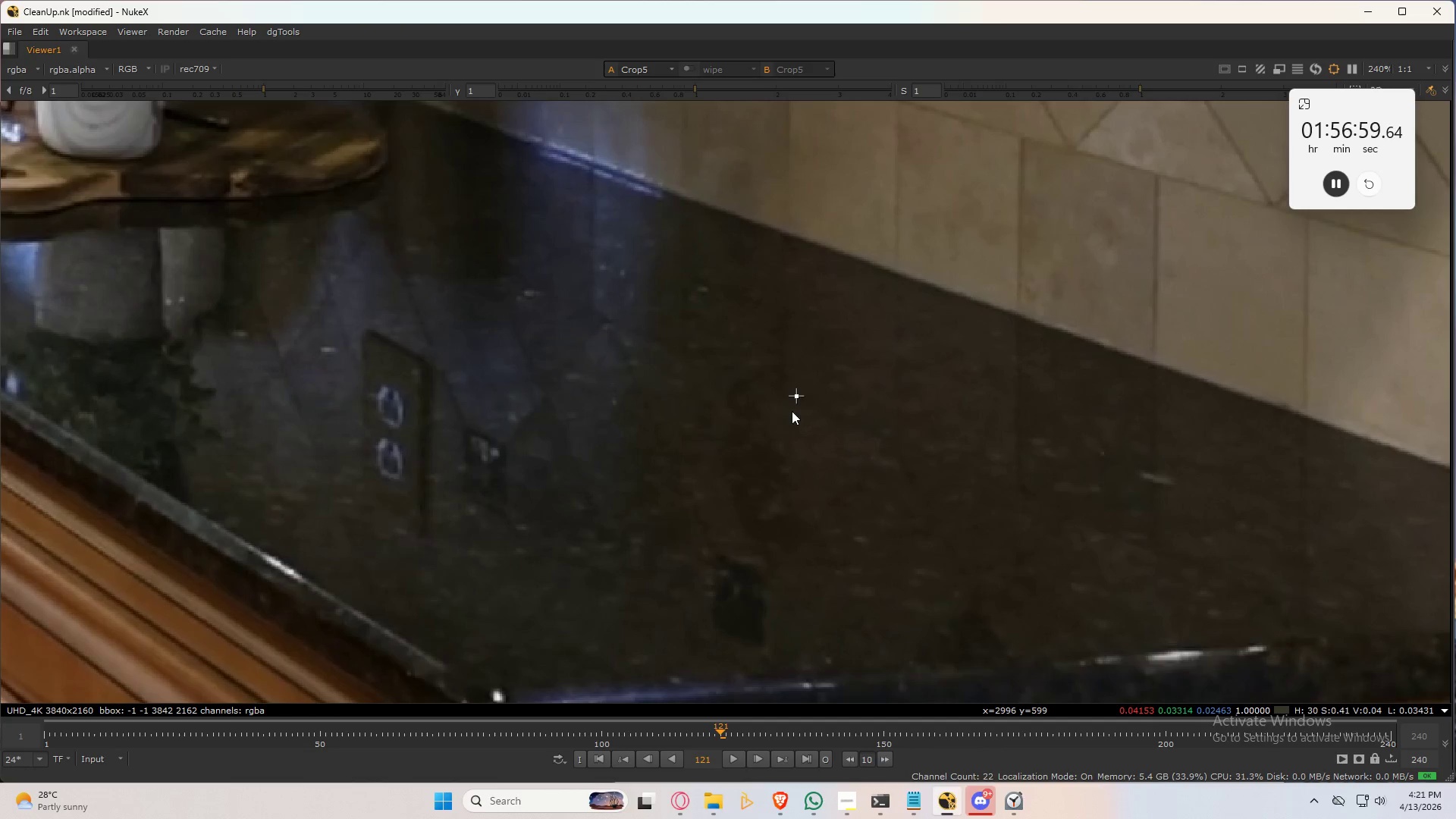 
left_click_drag(start_coordinate=[792, 389], to_coordinate=[388, 396])
 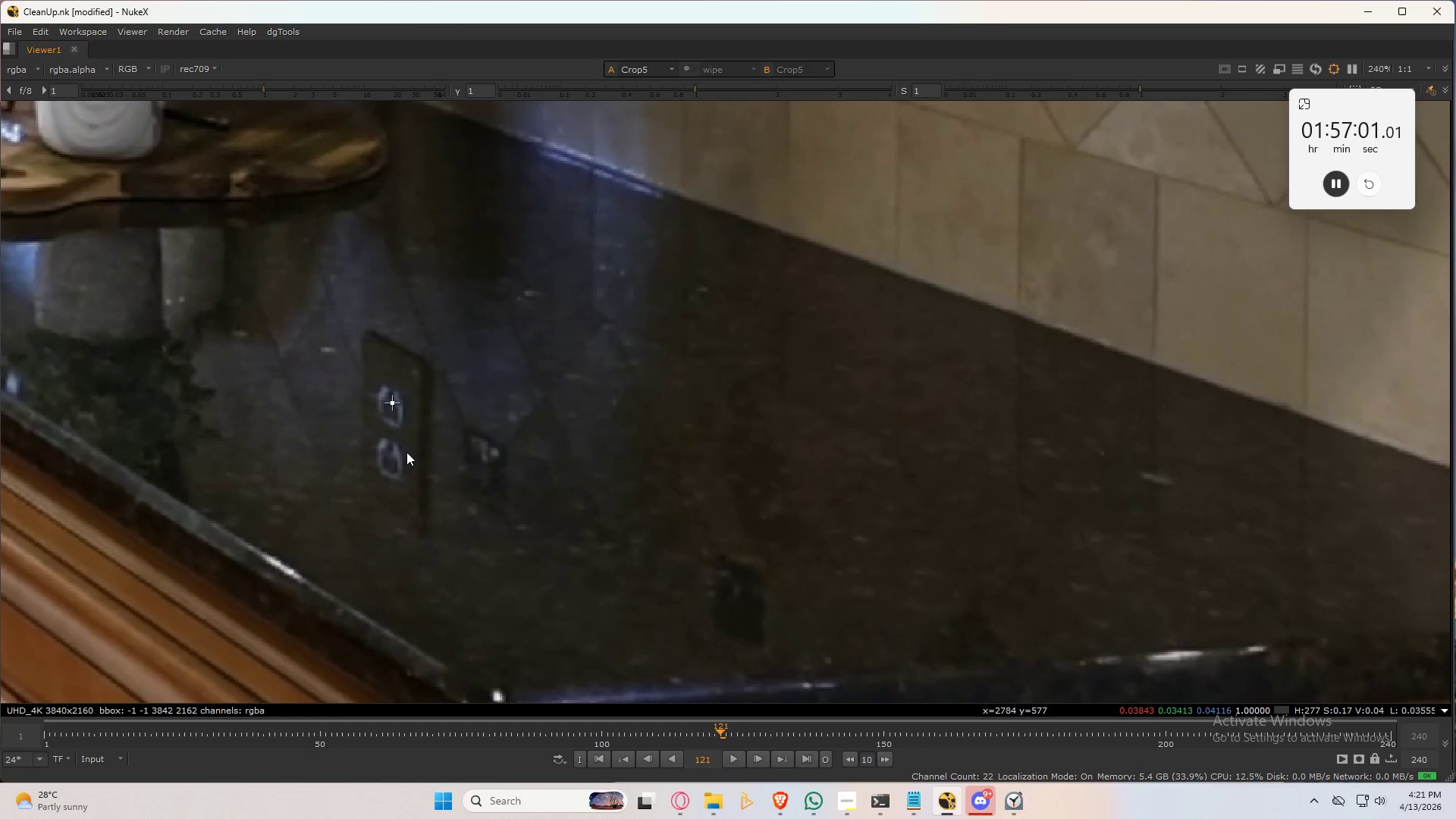 
scroll: coordinate [406, 449], scroll_direction: down, amount: 5.0
 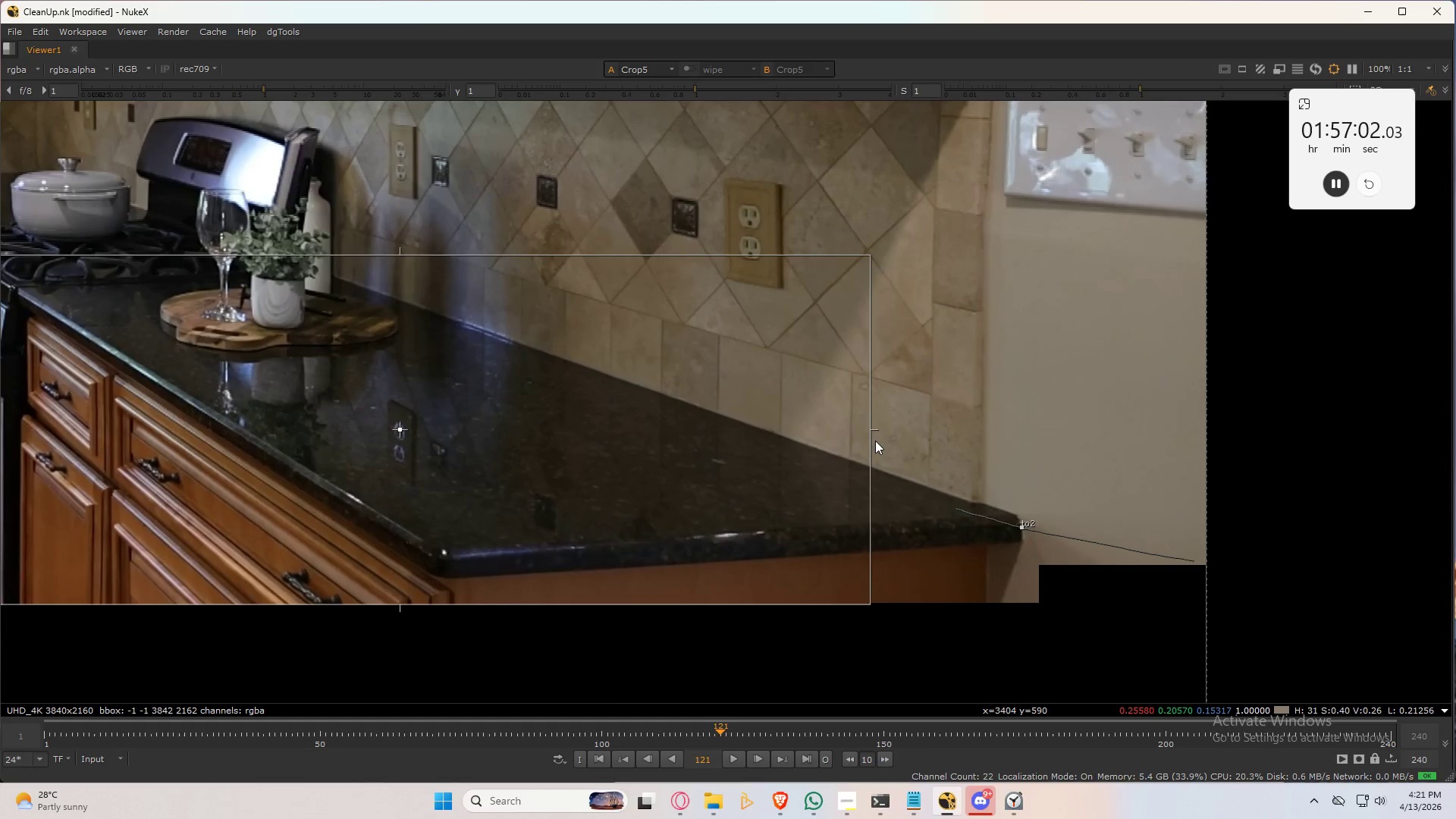 
left_click_drag(start_coordinate=[868, 430], to_coordinate=[372, 435])
 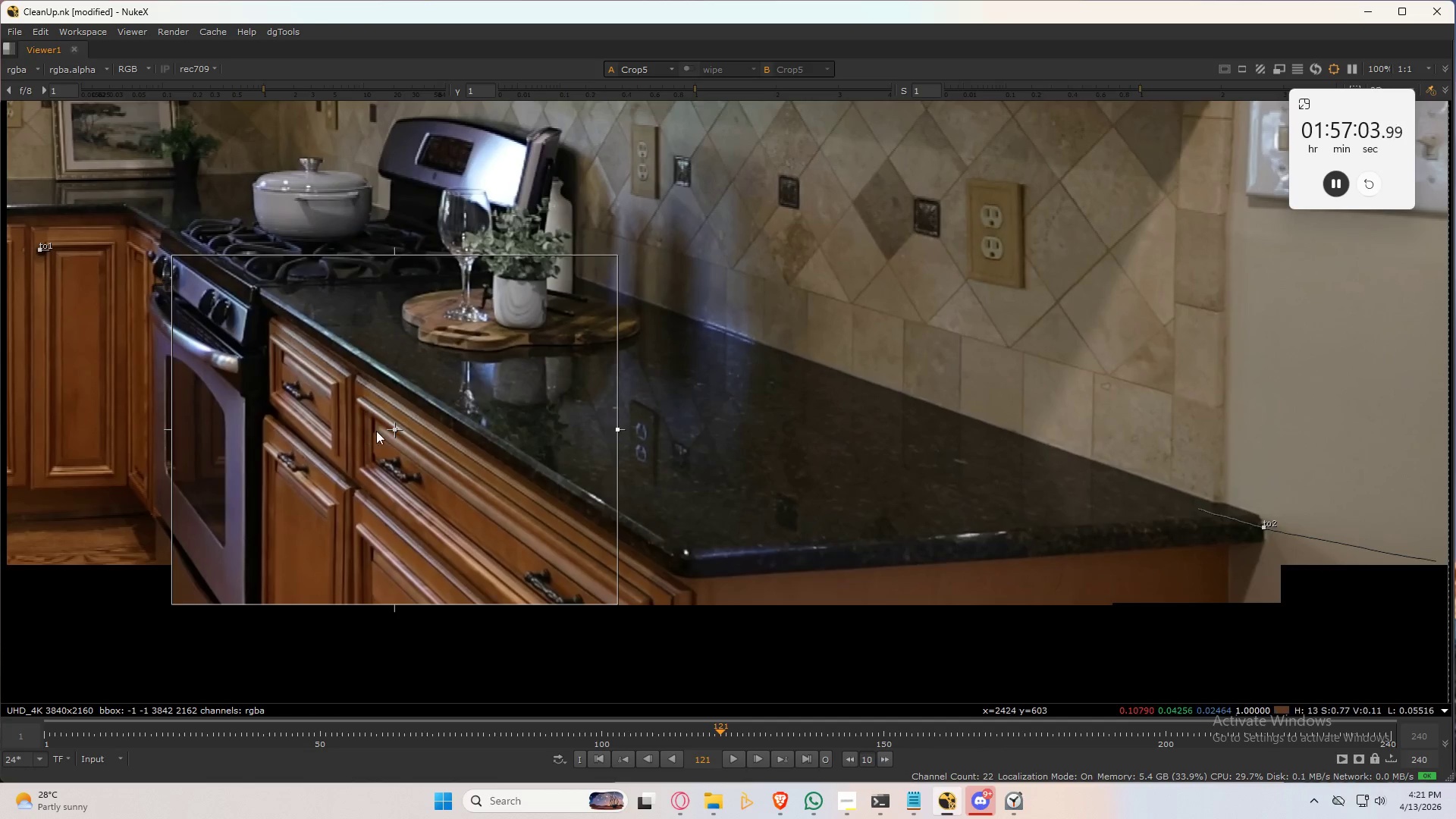 
left_click_drag(start_coordinate=[394, 428], to_coordinate=[636, 423])
 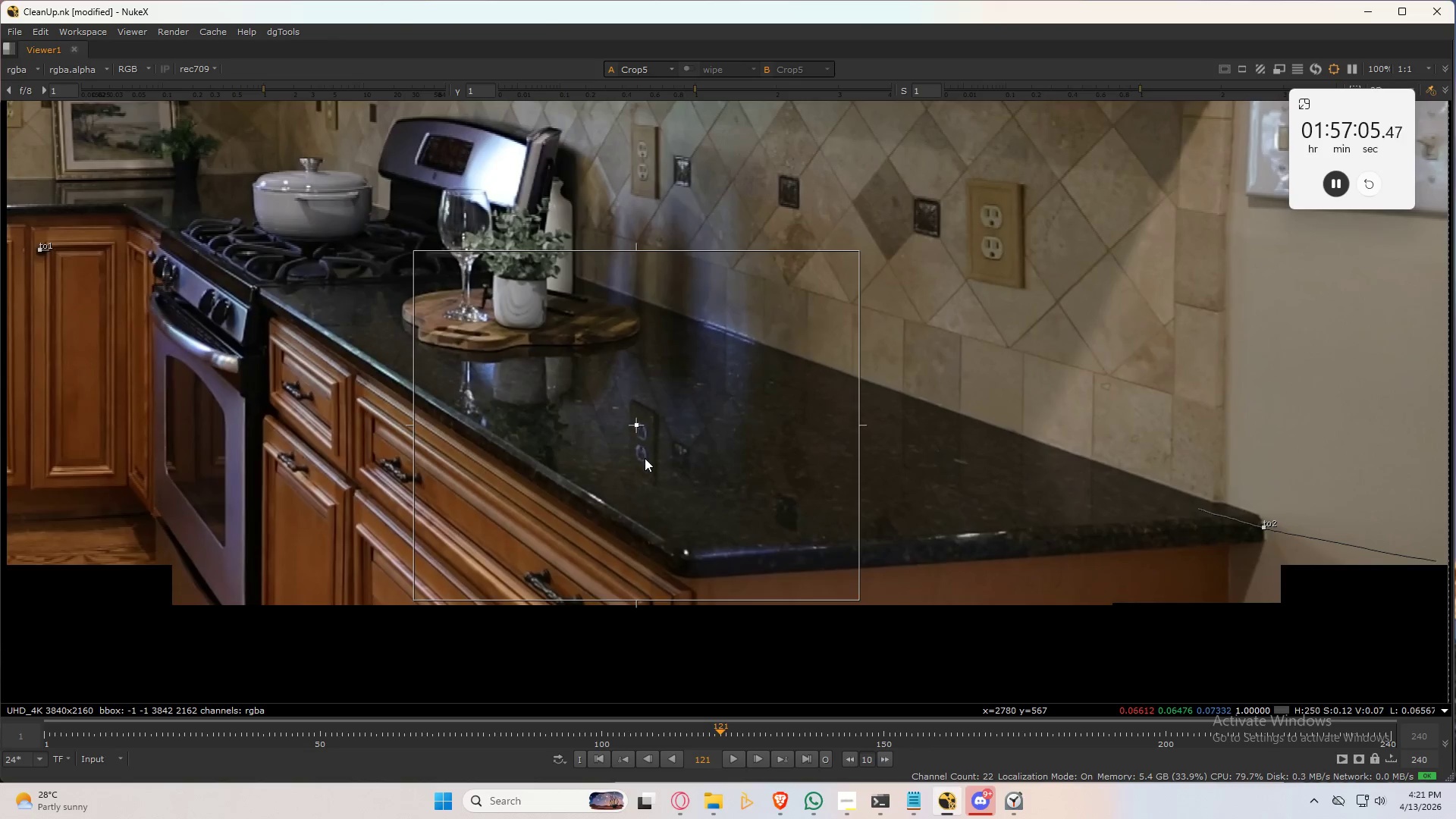 
scroll: coordinate [645, 458], scroll_direction: up, amount: 6.0
 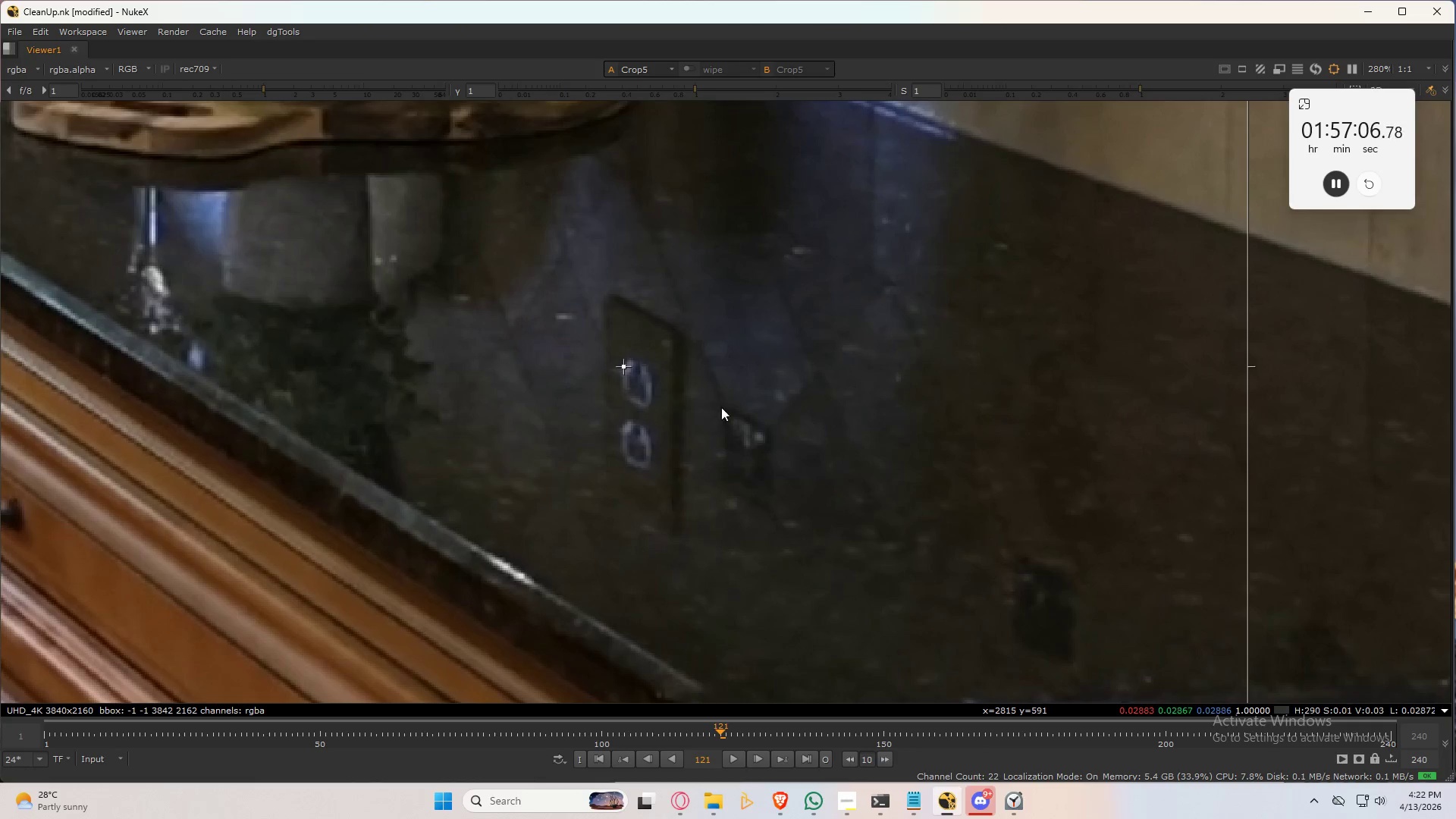 
type(qq)
 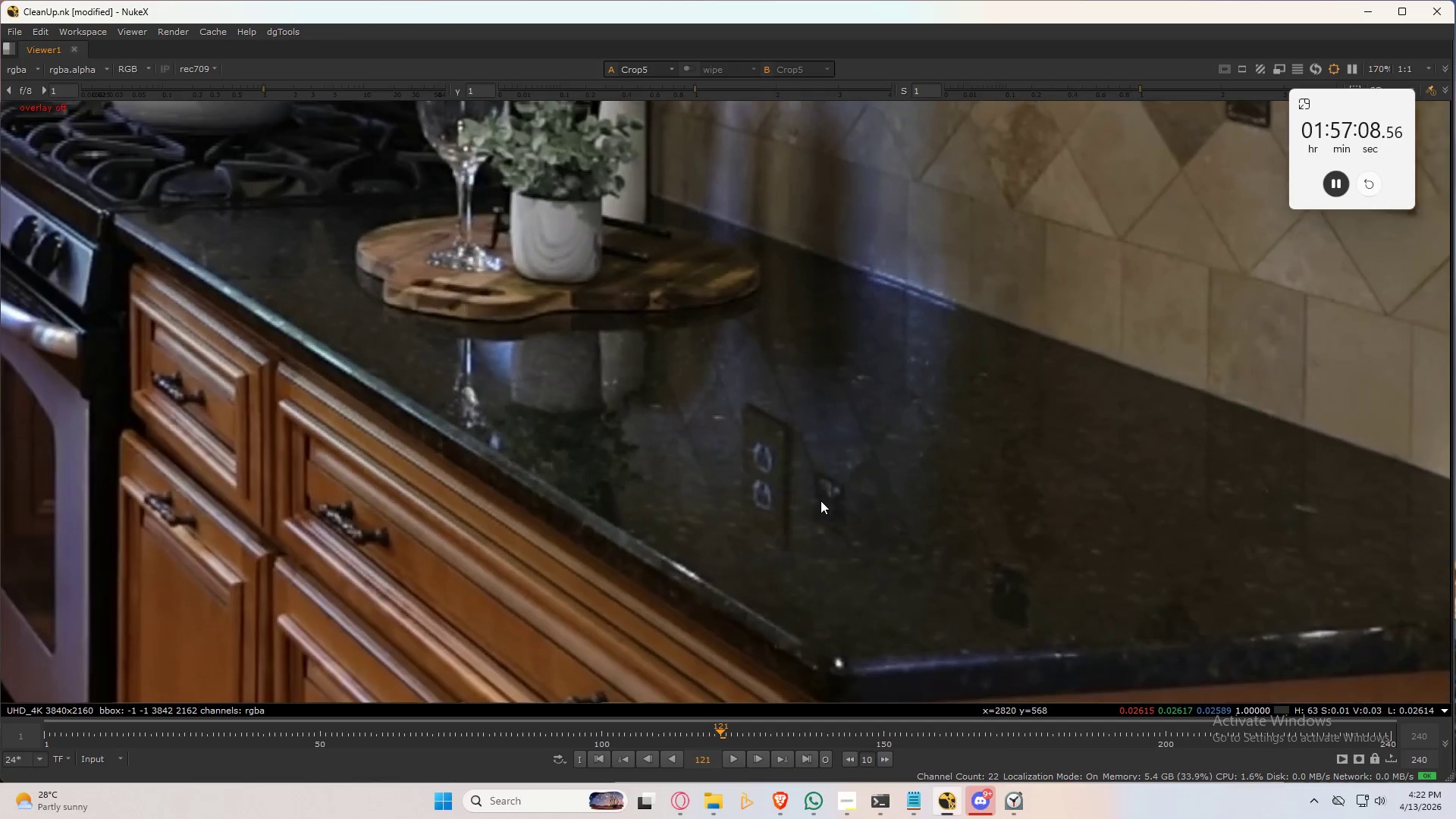 
scroll: coordinate [821, 500], scroll_direction: down, amount: 3.0
 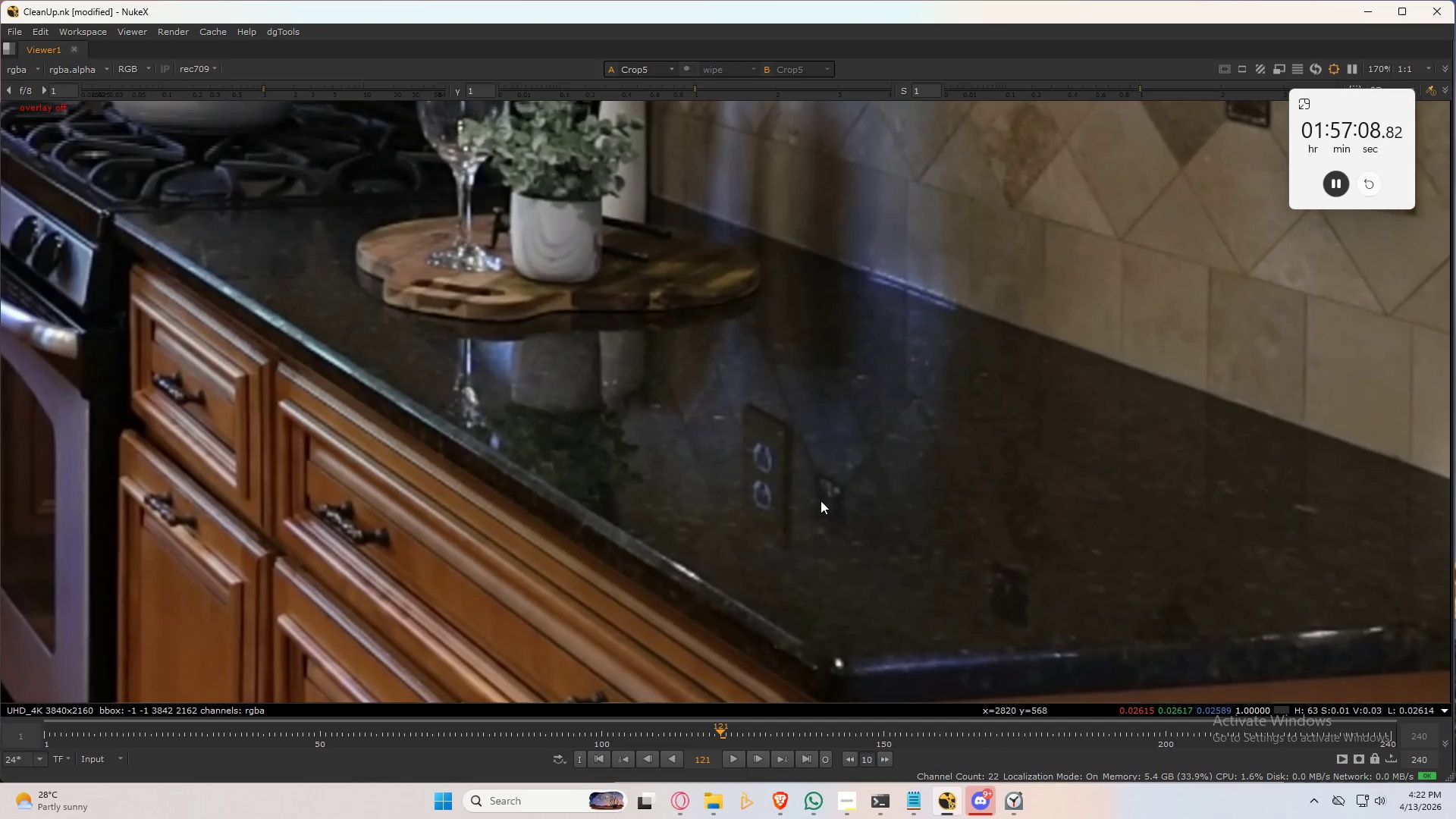 
key(Control+S)
 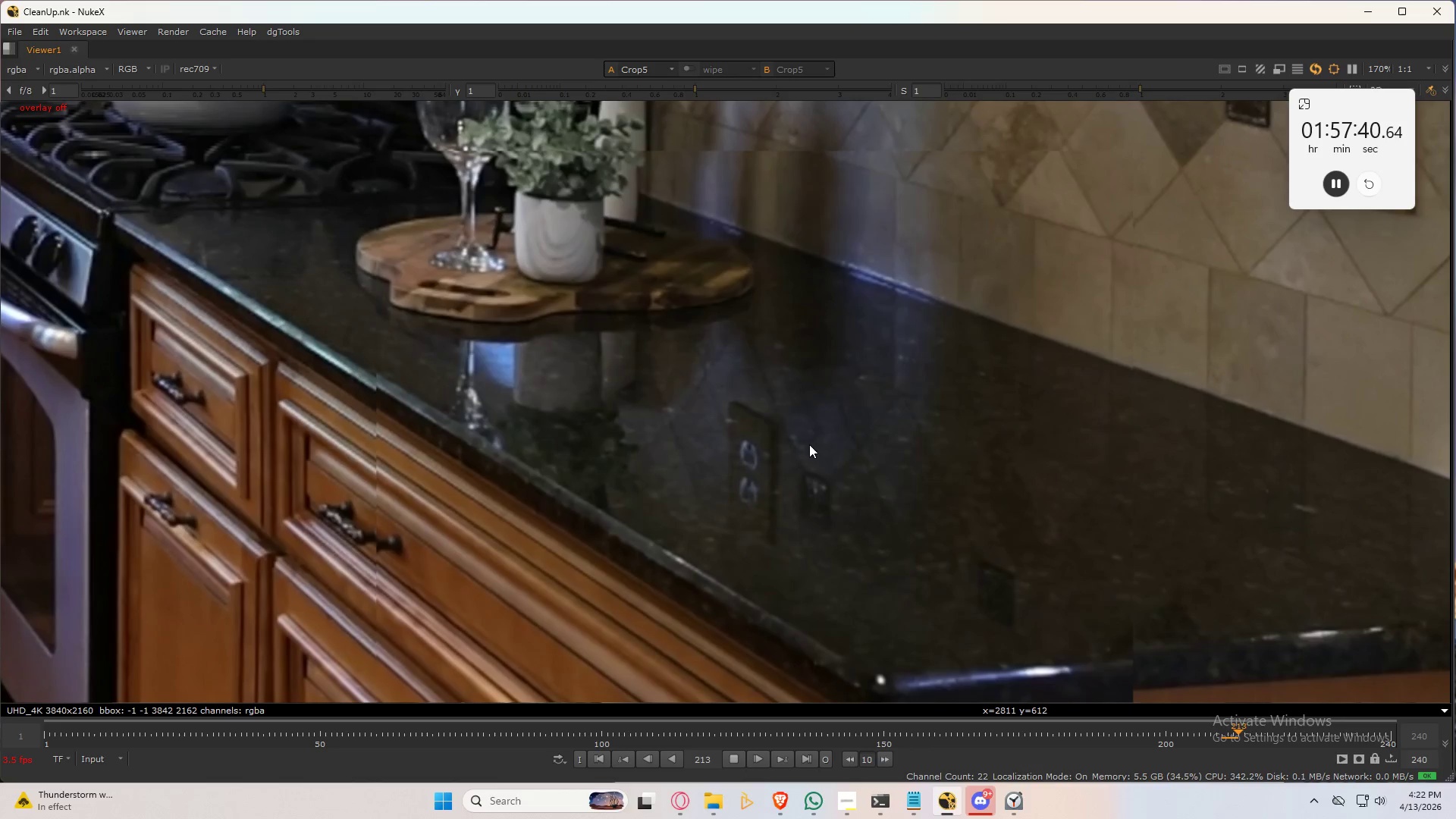 
wait(36.5)
 